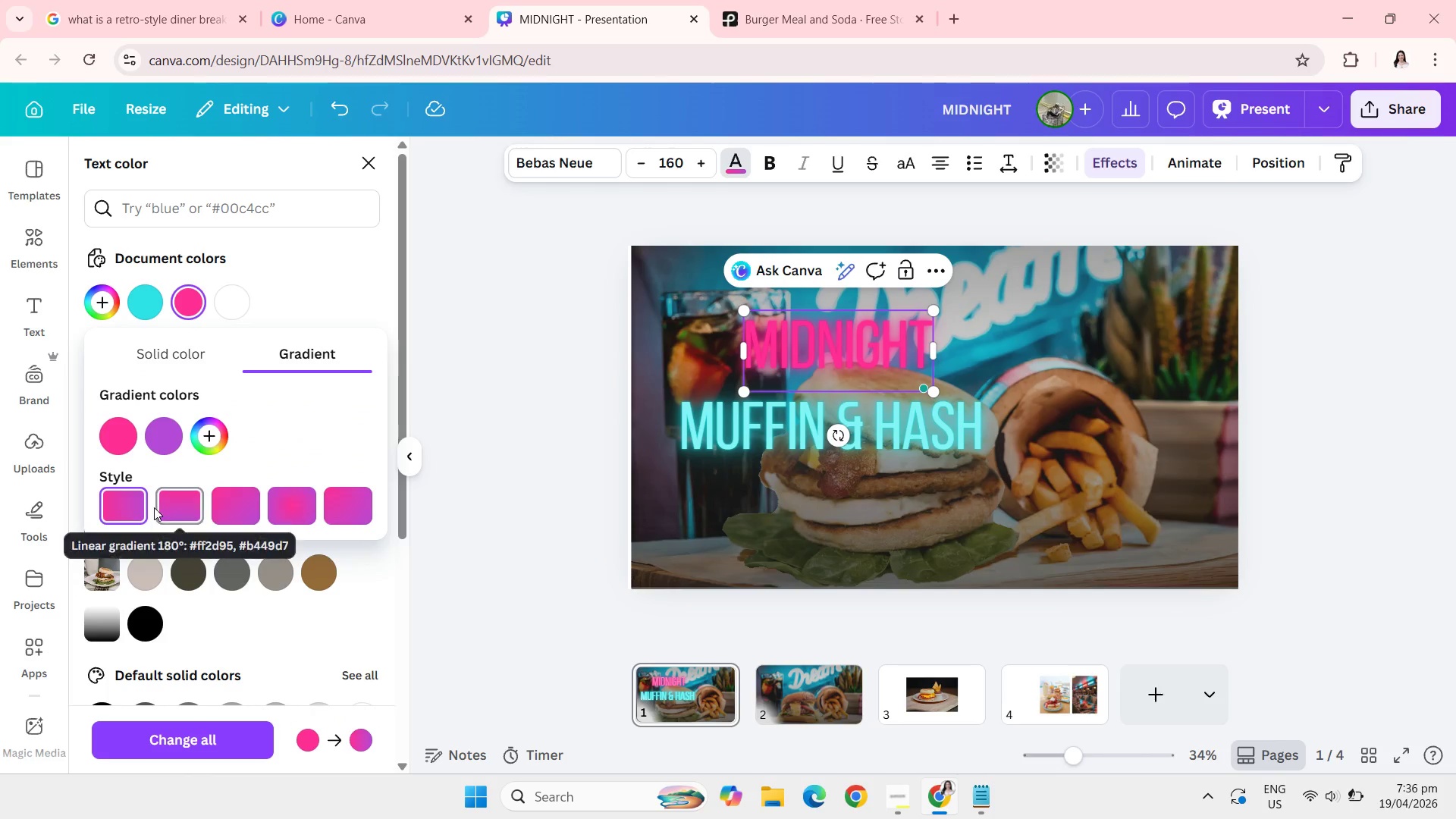 
left_click([171, 433])
 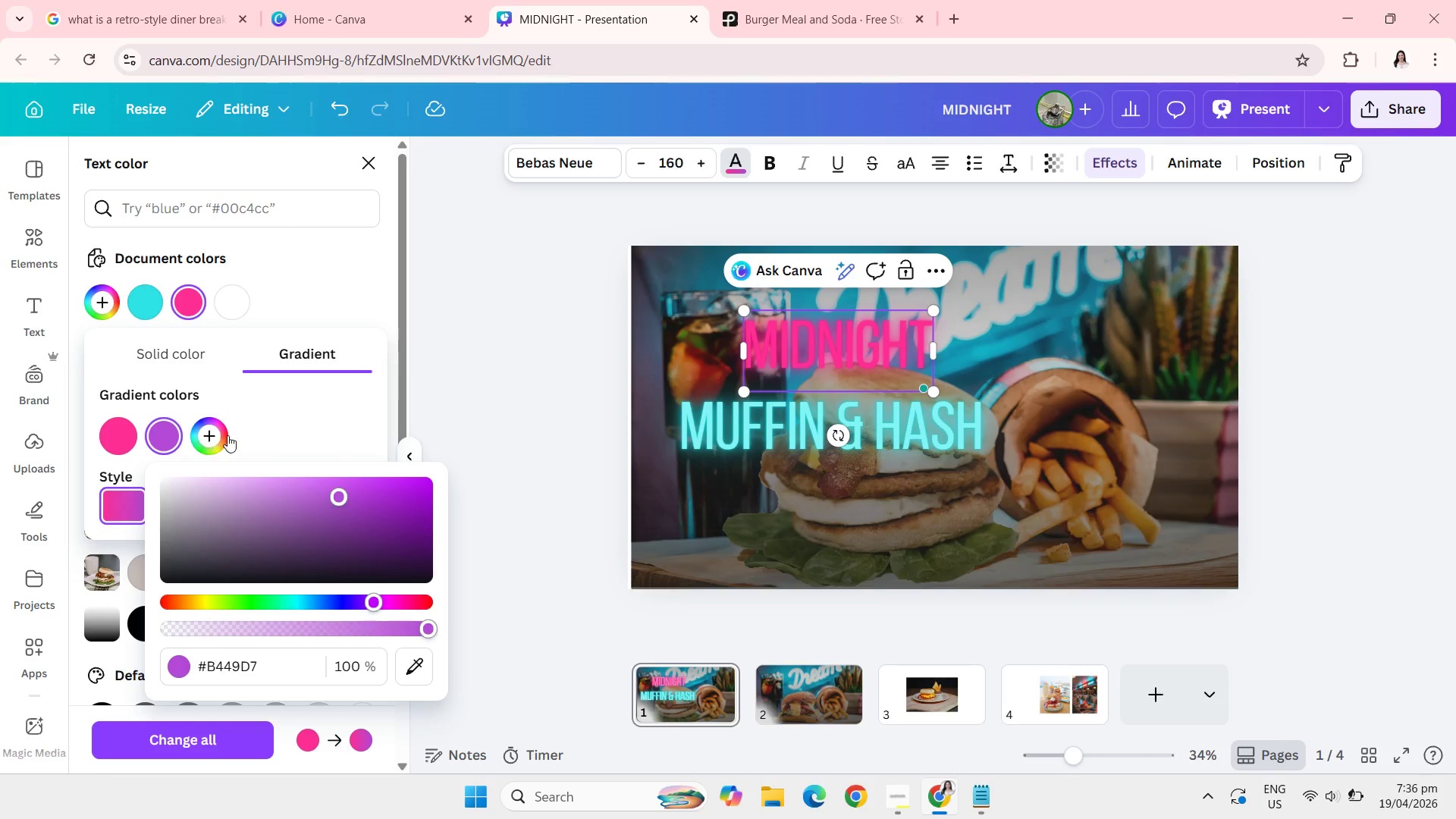 
left_click([268, 435])
 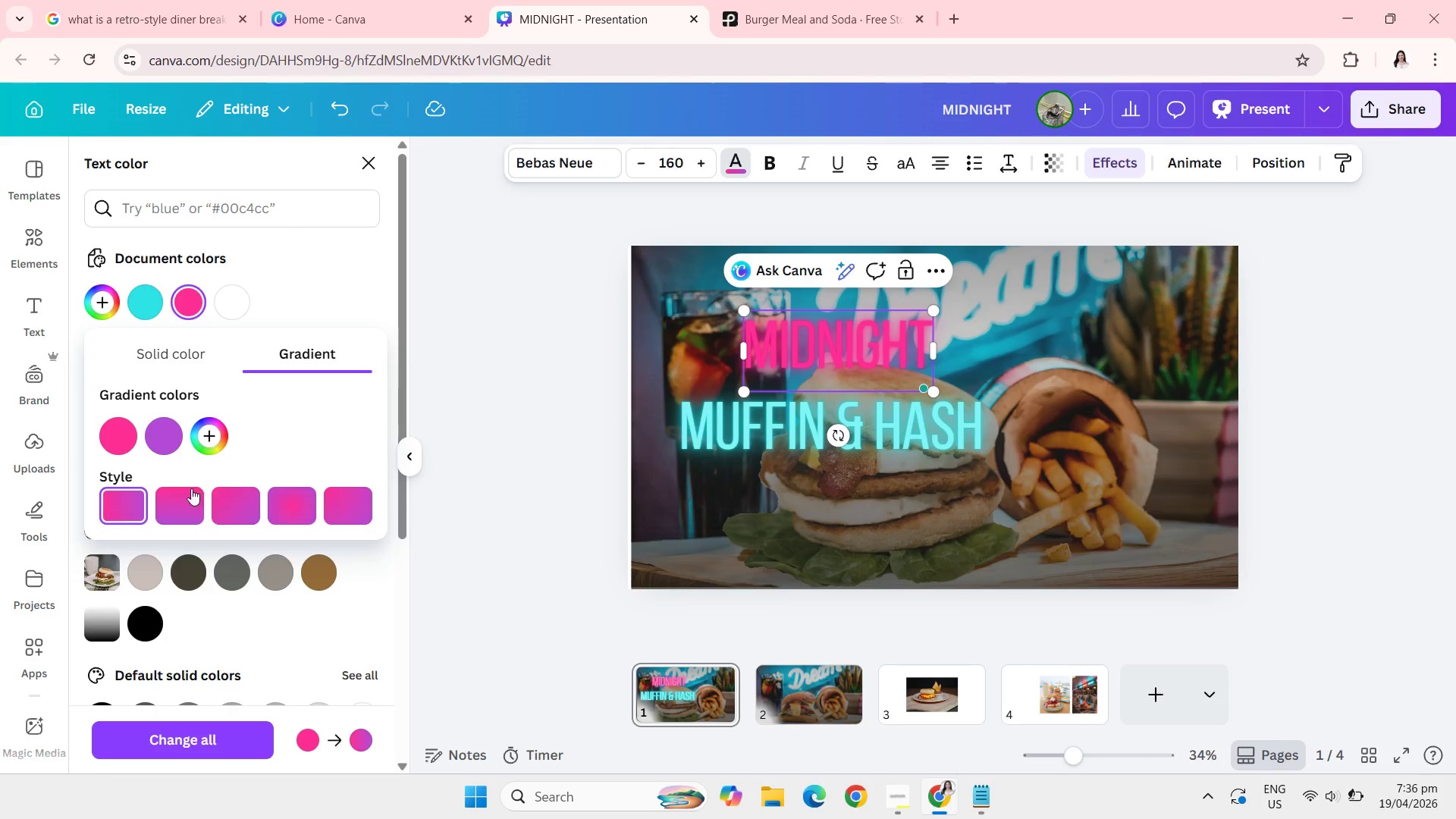 
left_click([180, 505])
 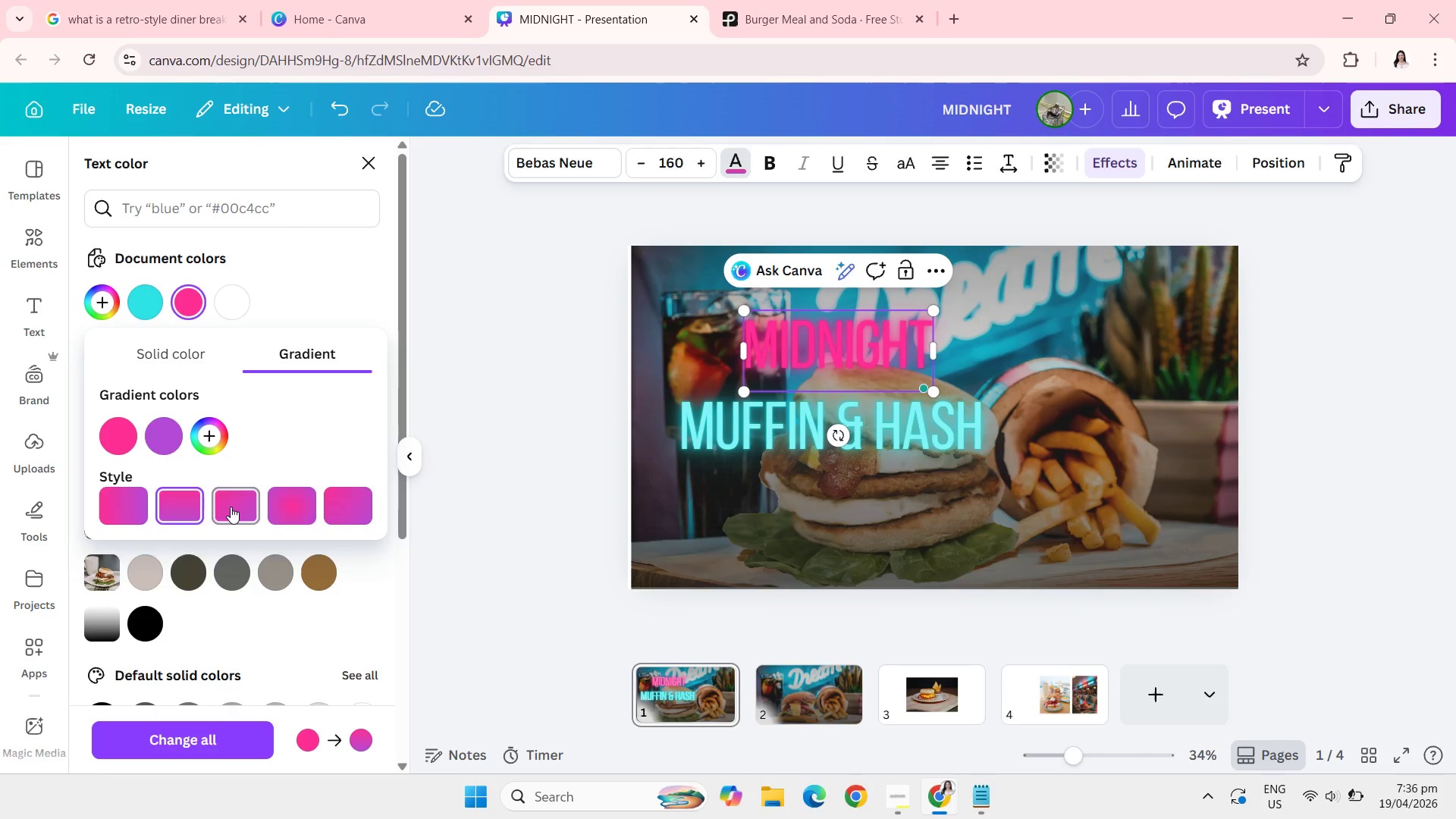 
left_click([238, 507])
 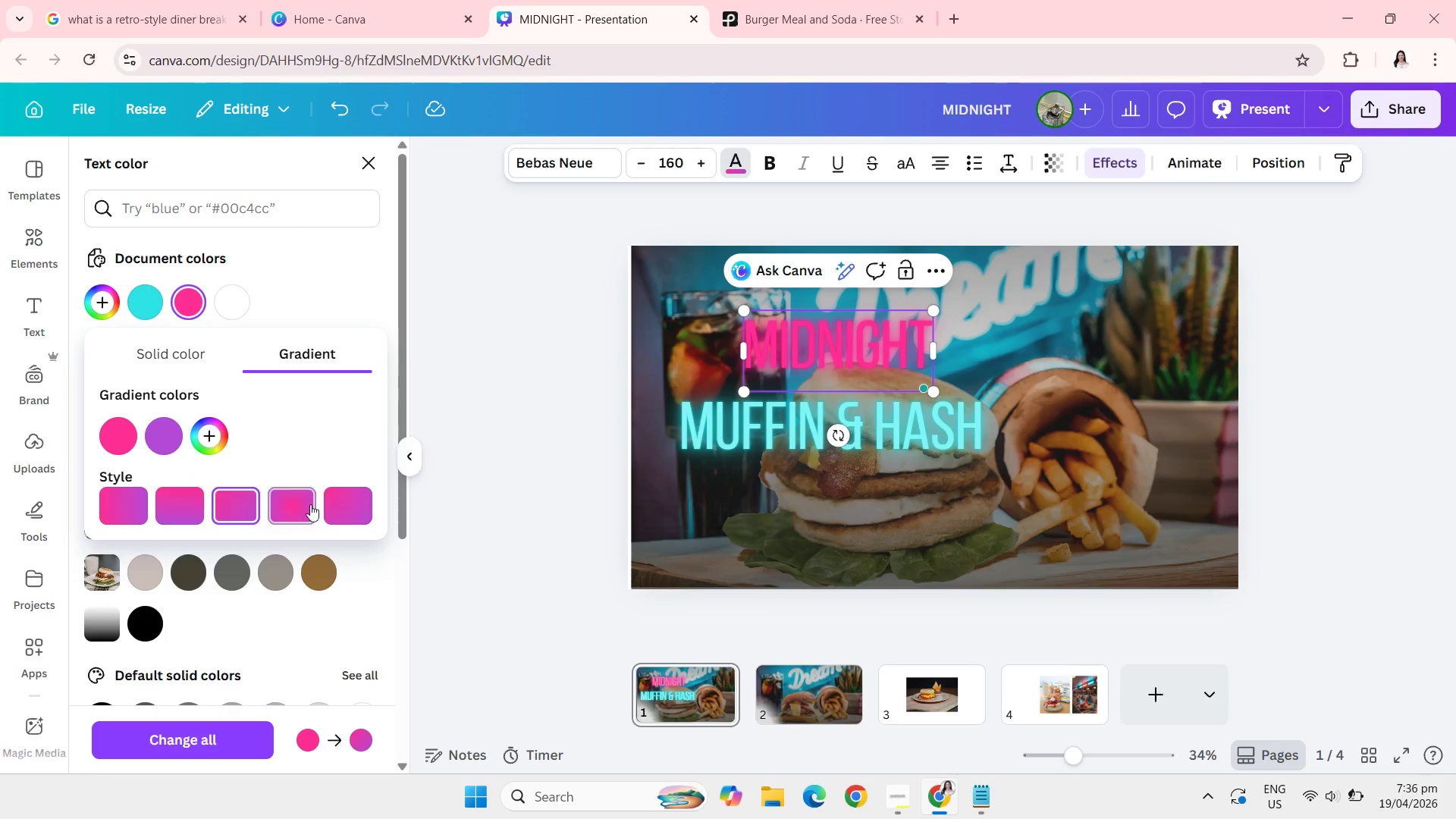 
left_click([312, 504])
 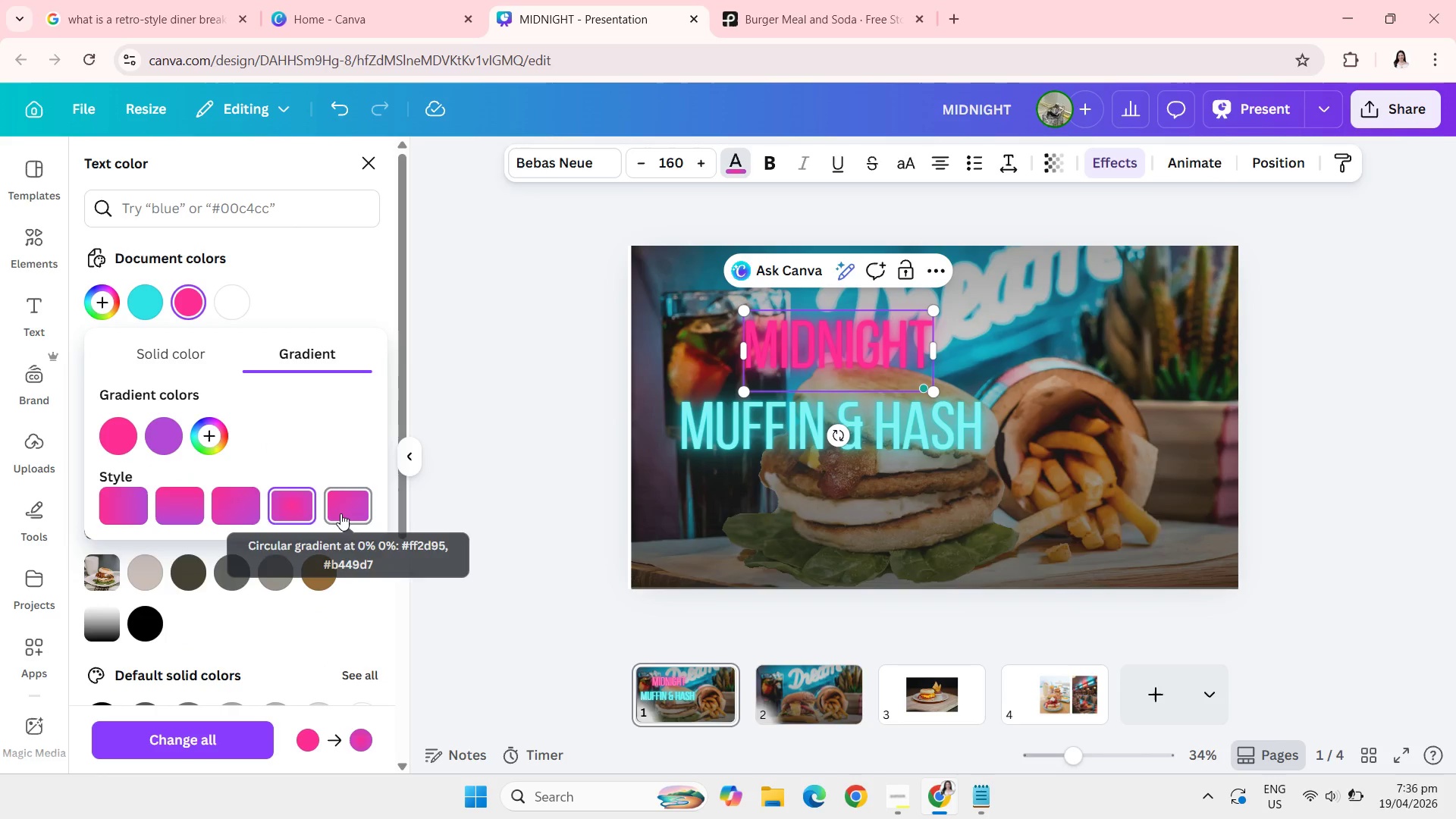 
left_click([340, 513])
 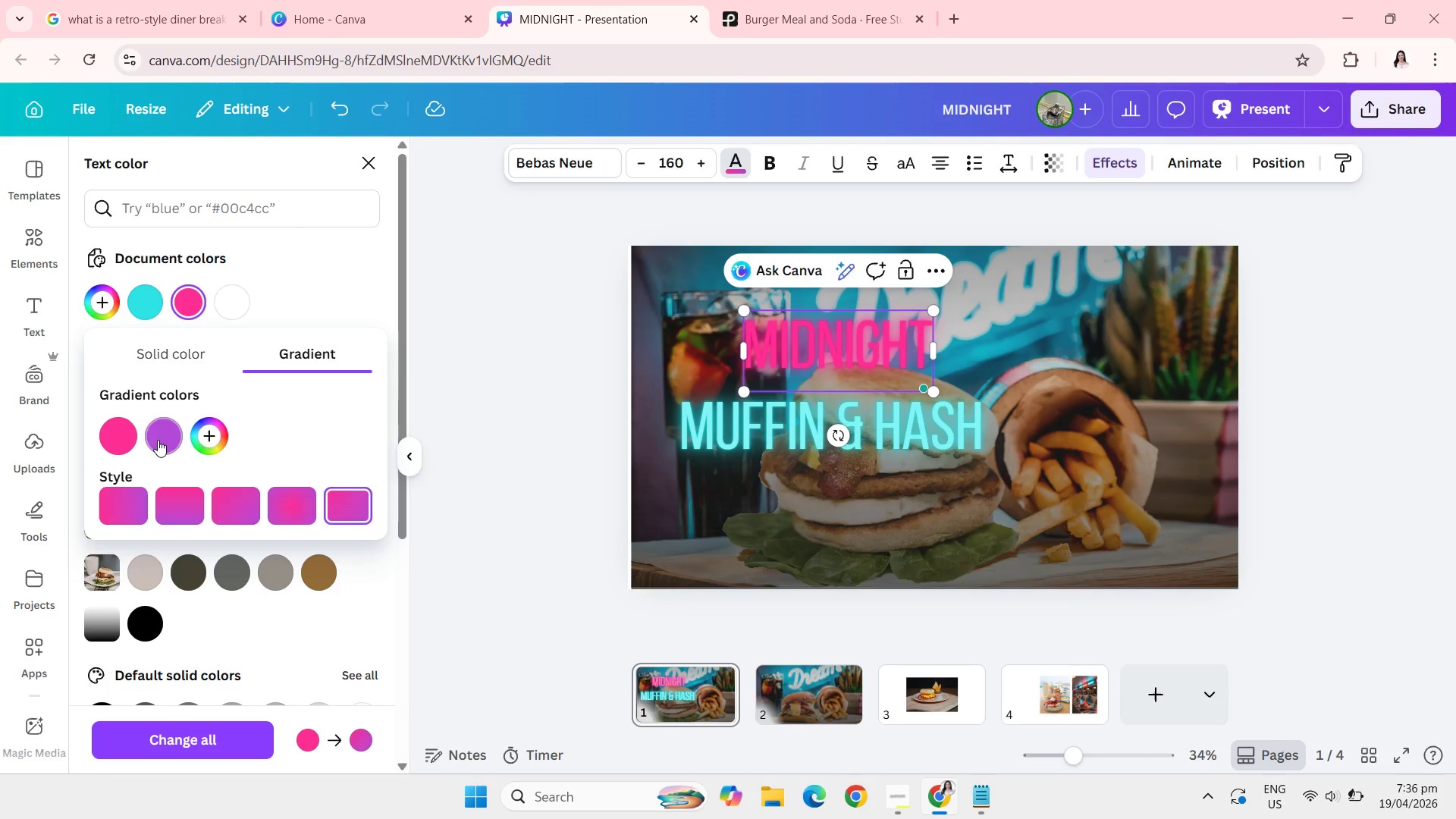 
wait(5.53)
 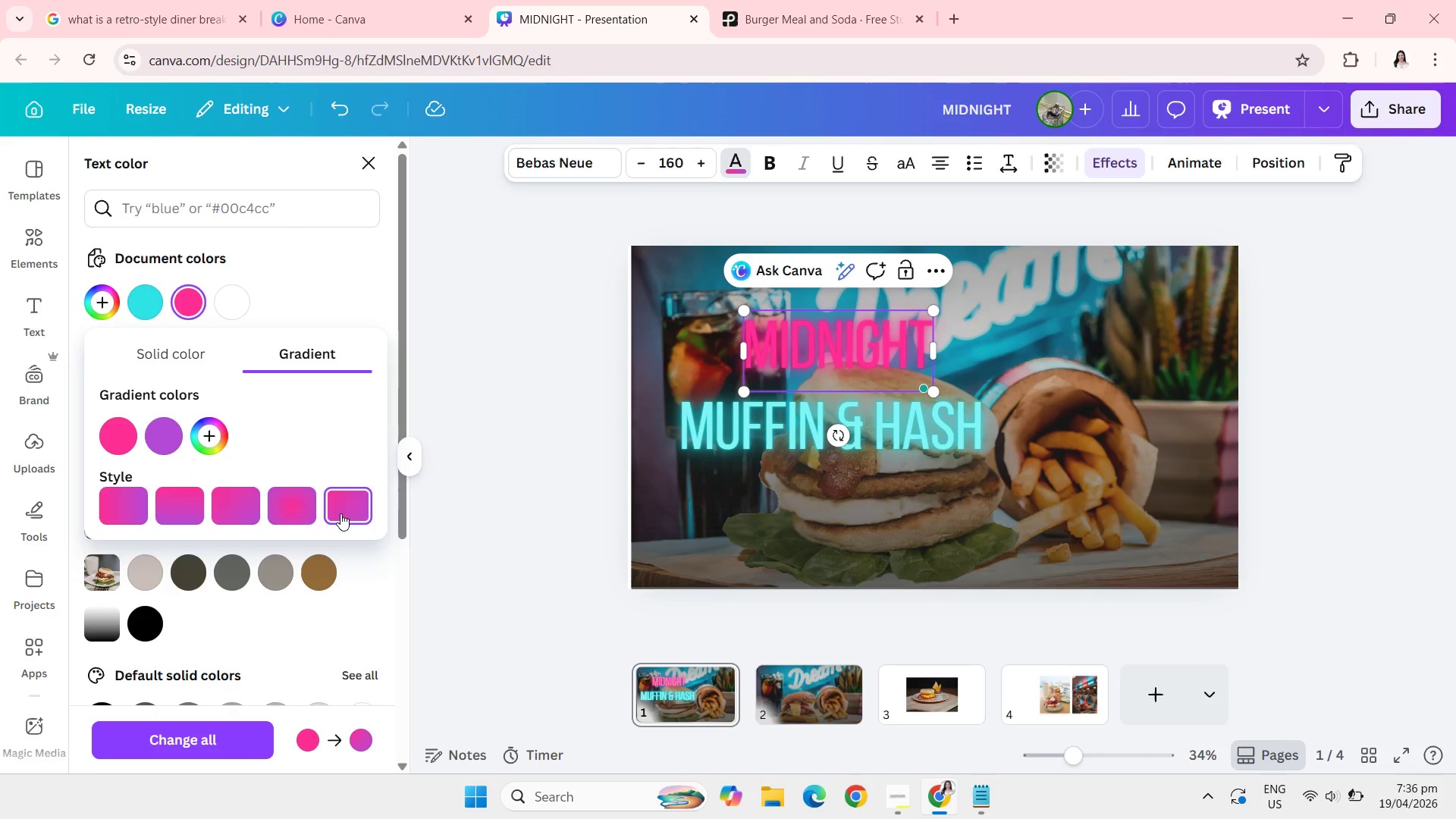 
left_click([205, 436])
 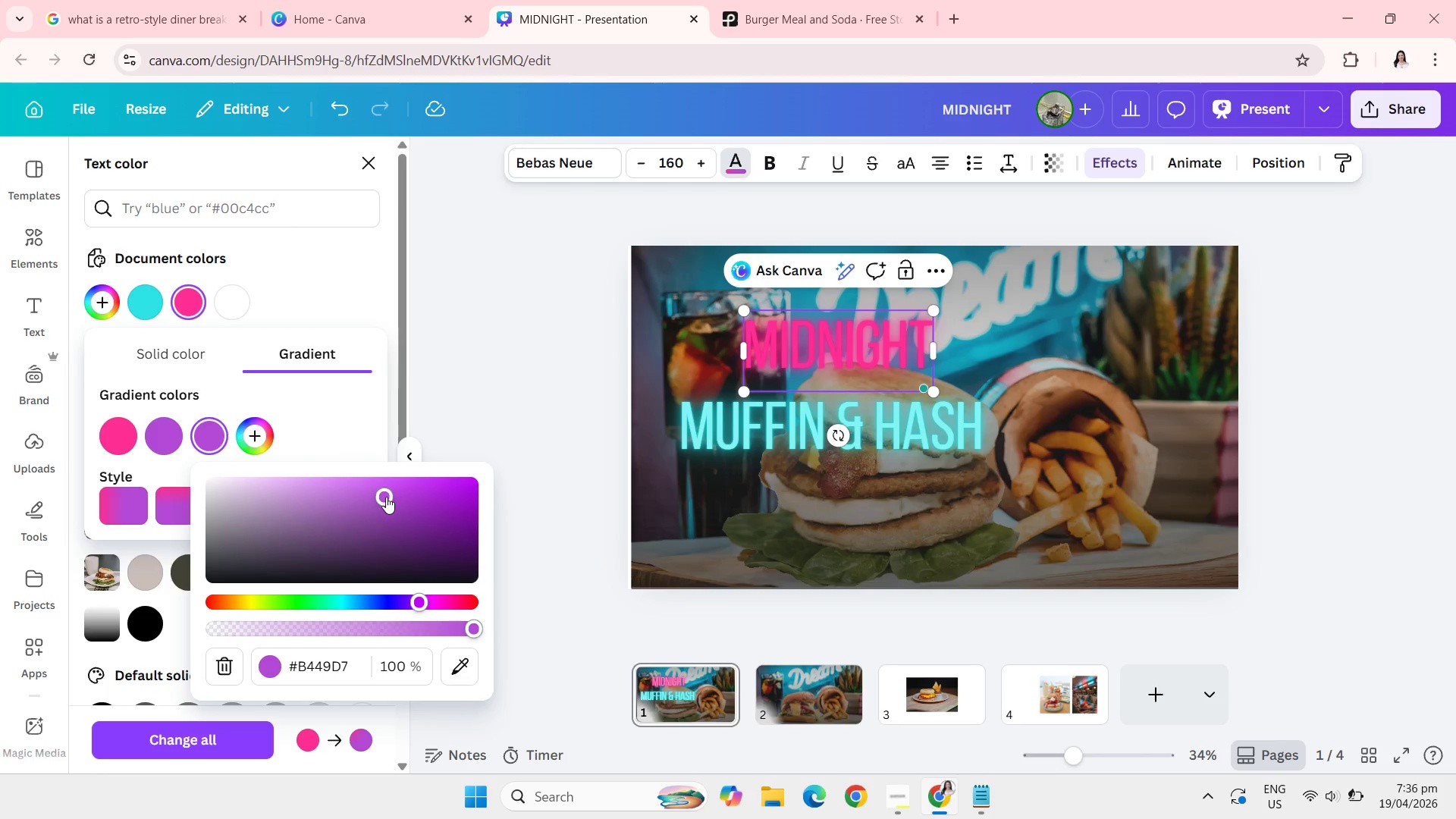 
left_click_drag(start_coordinate=[384, 497], to_coordinate=[261, 535])
 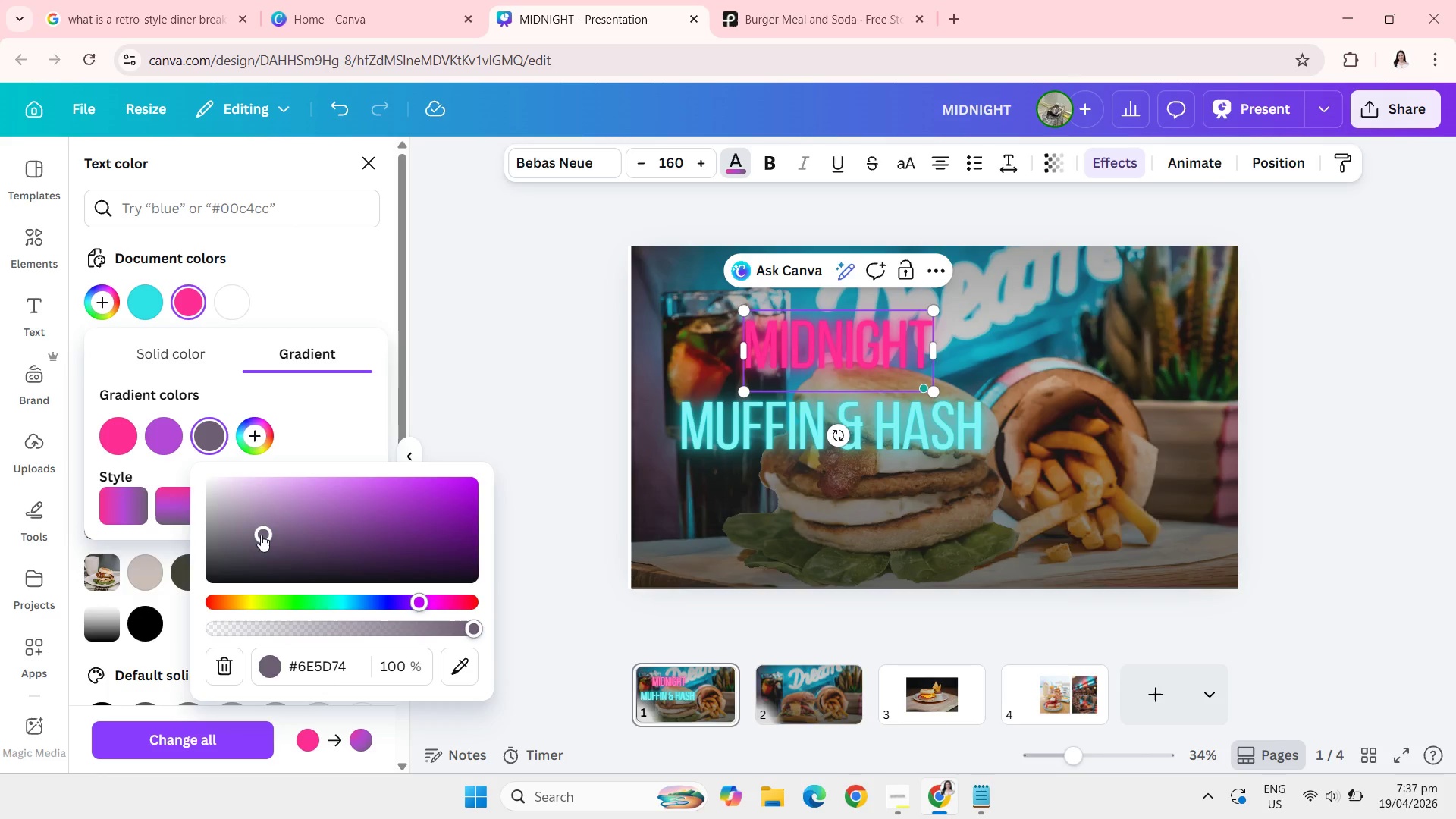 
wait(12.48)
 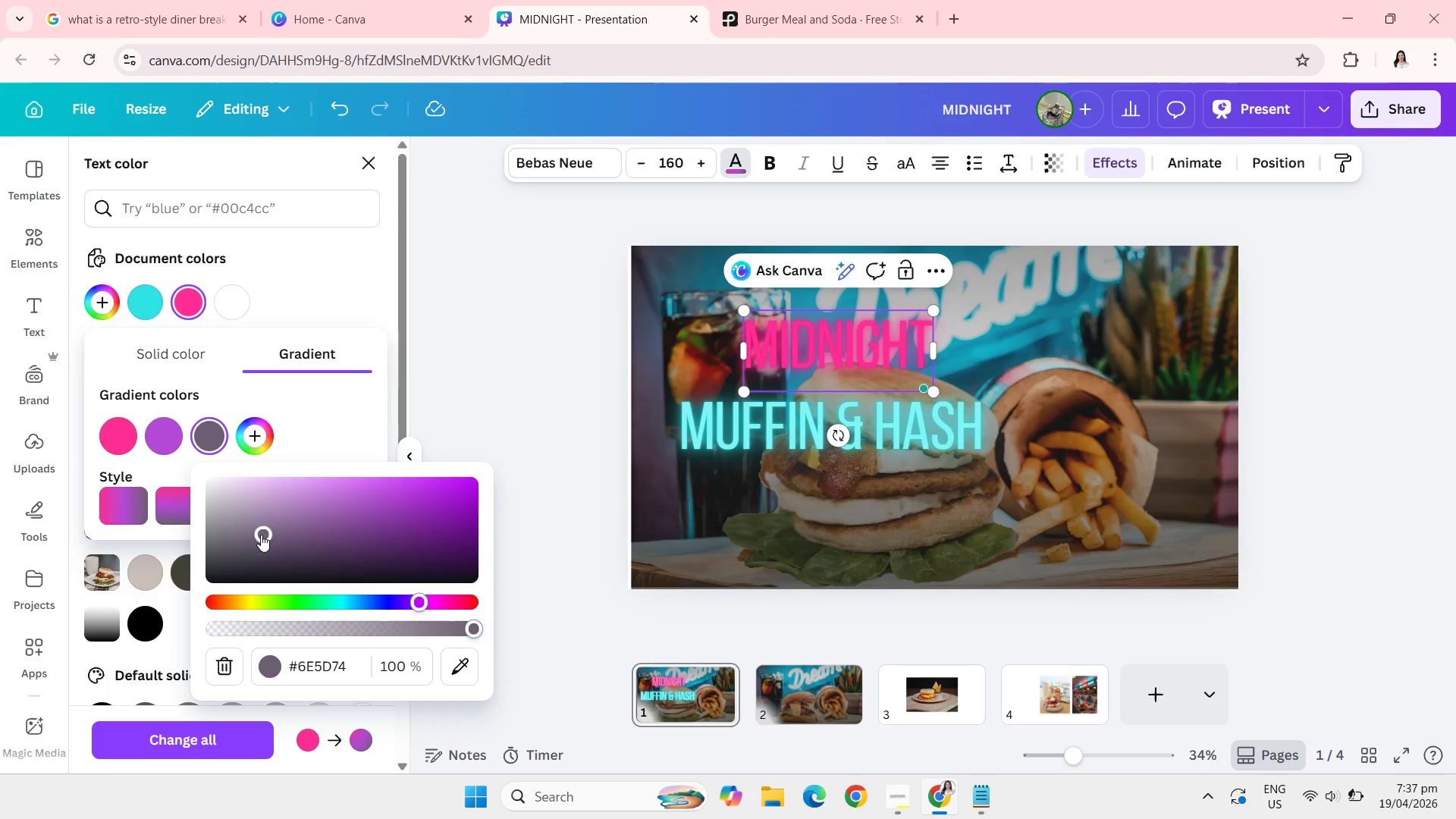 
left_click([503, 368])
 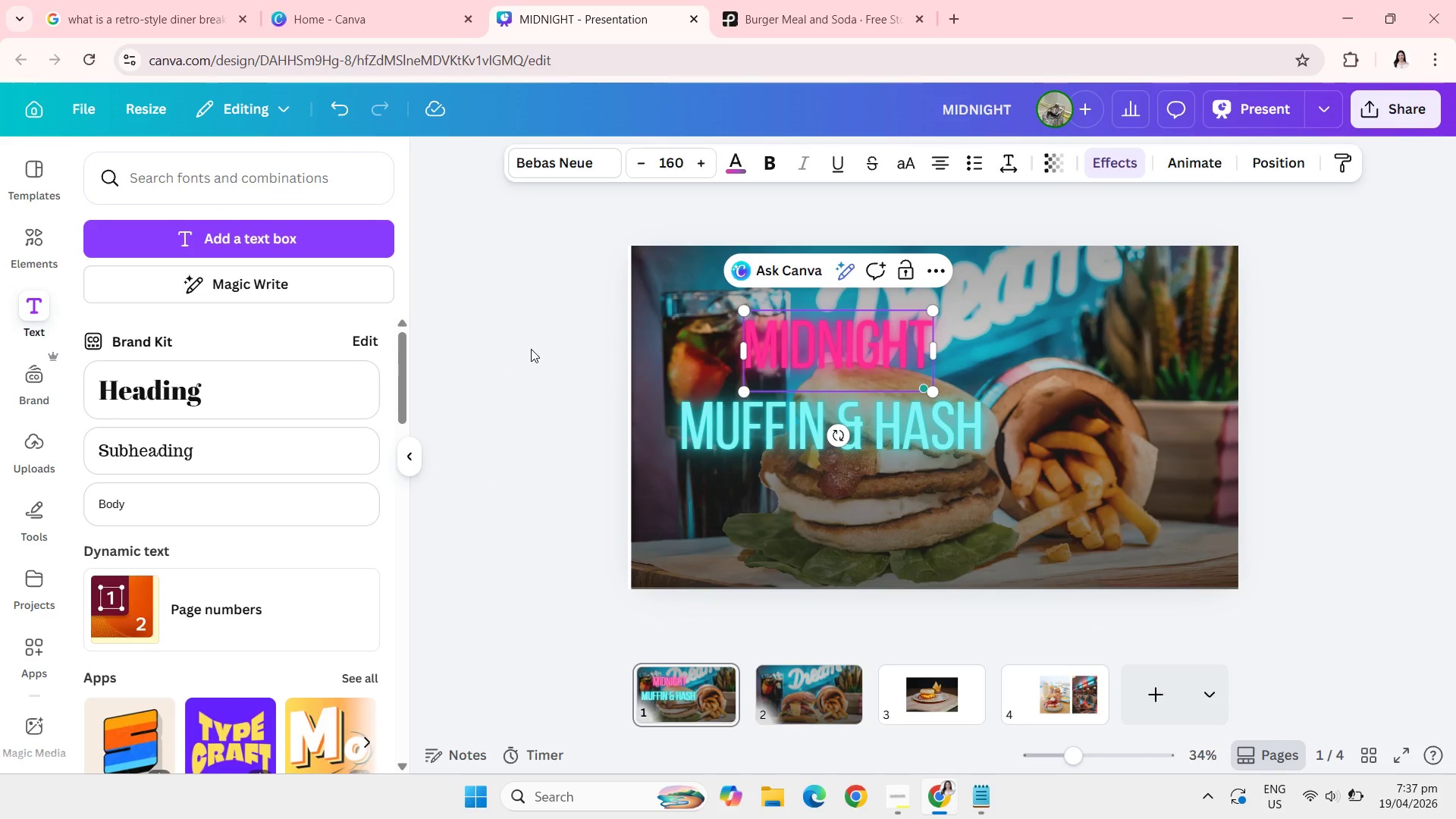 
left_click([531, 349])
 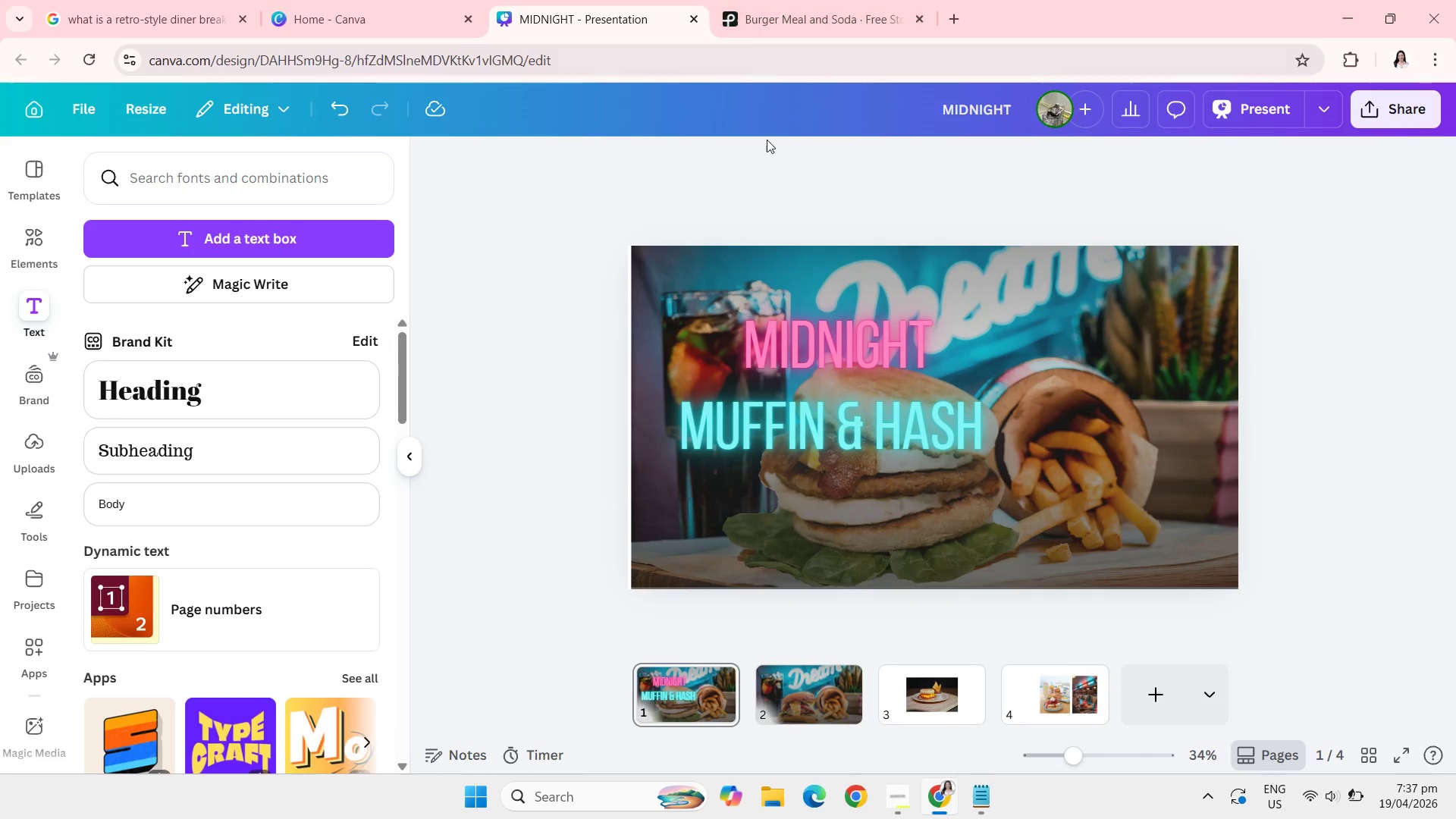 
wait(10.22)
 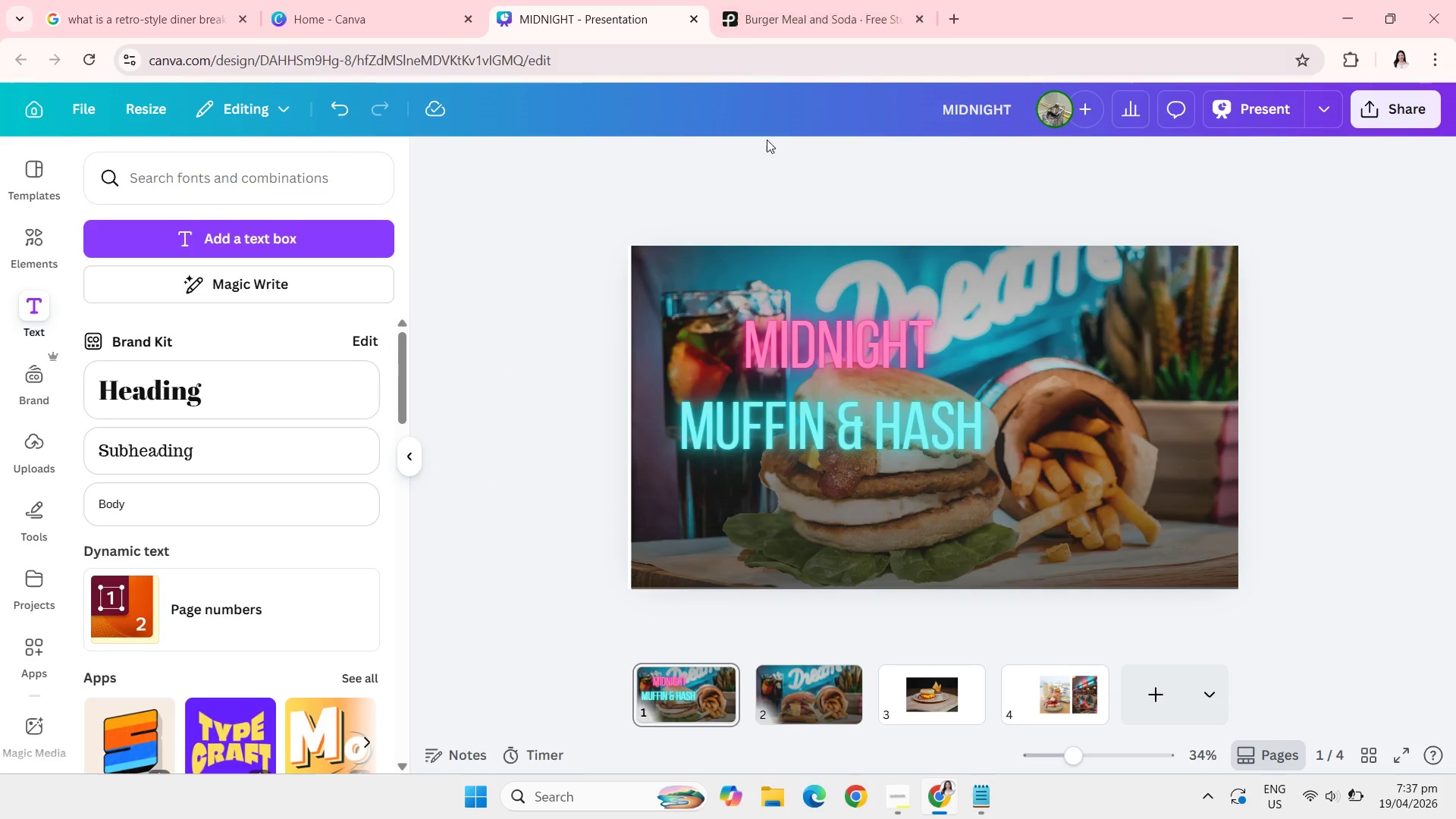 
left_click([1051, 701])
 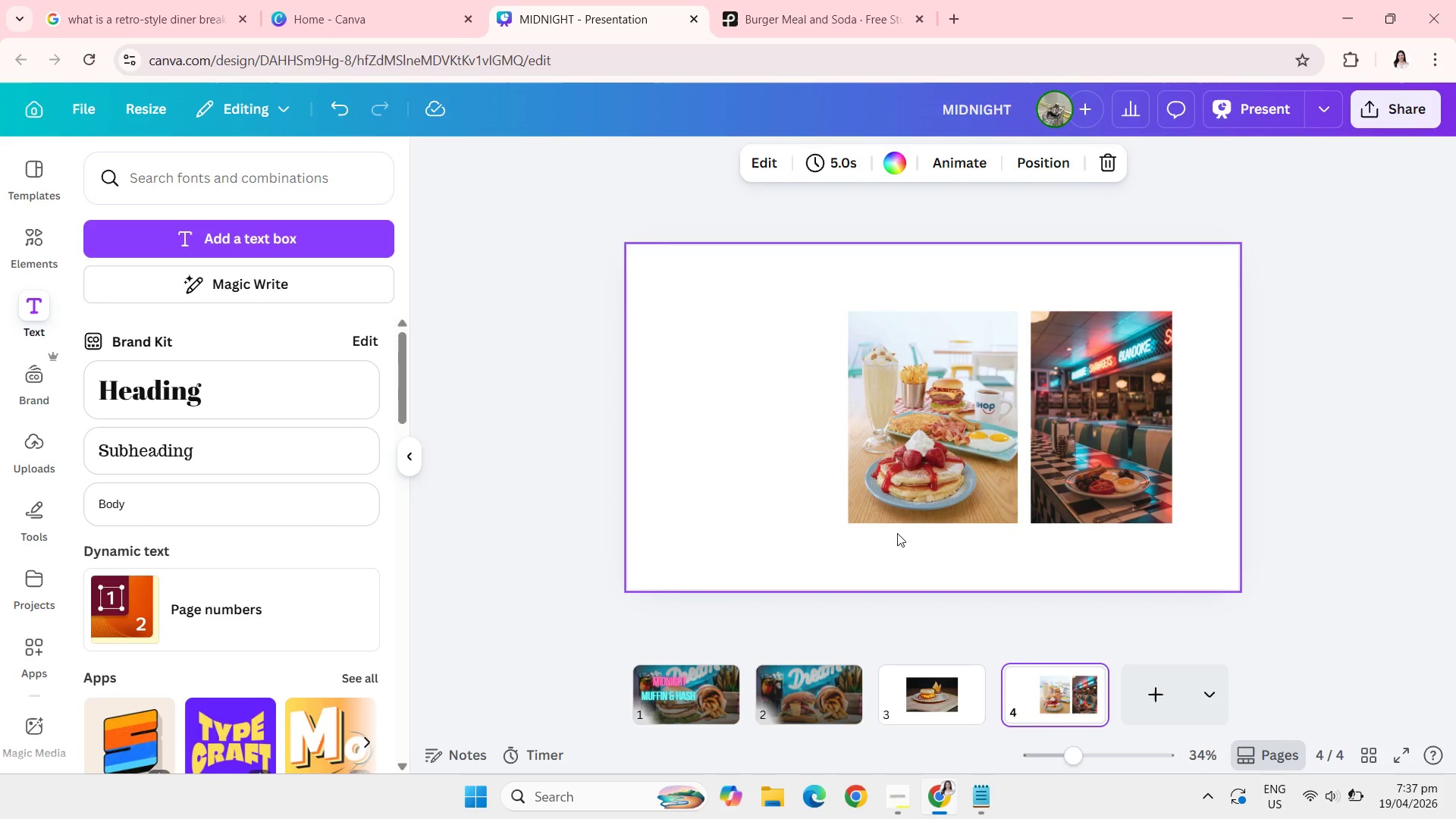 
wait(6.45)
 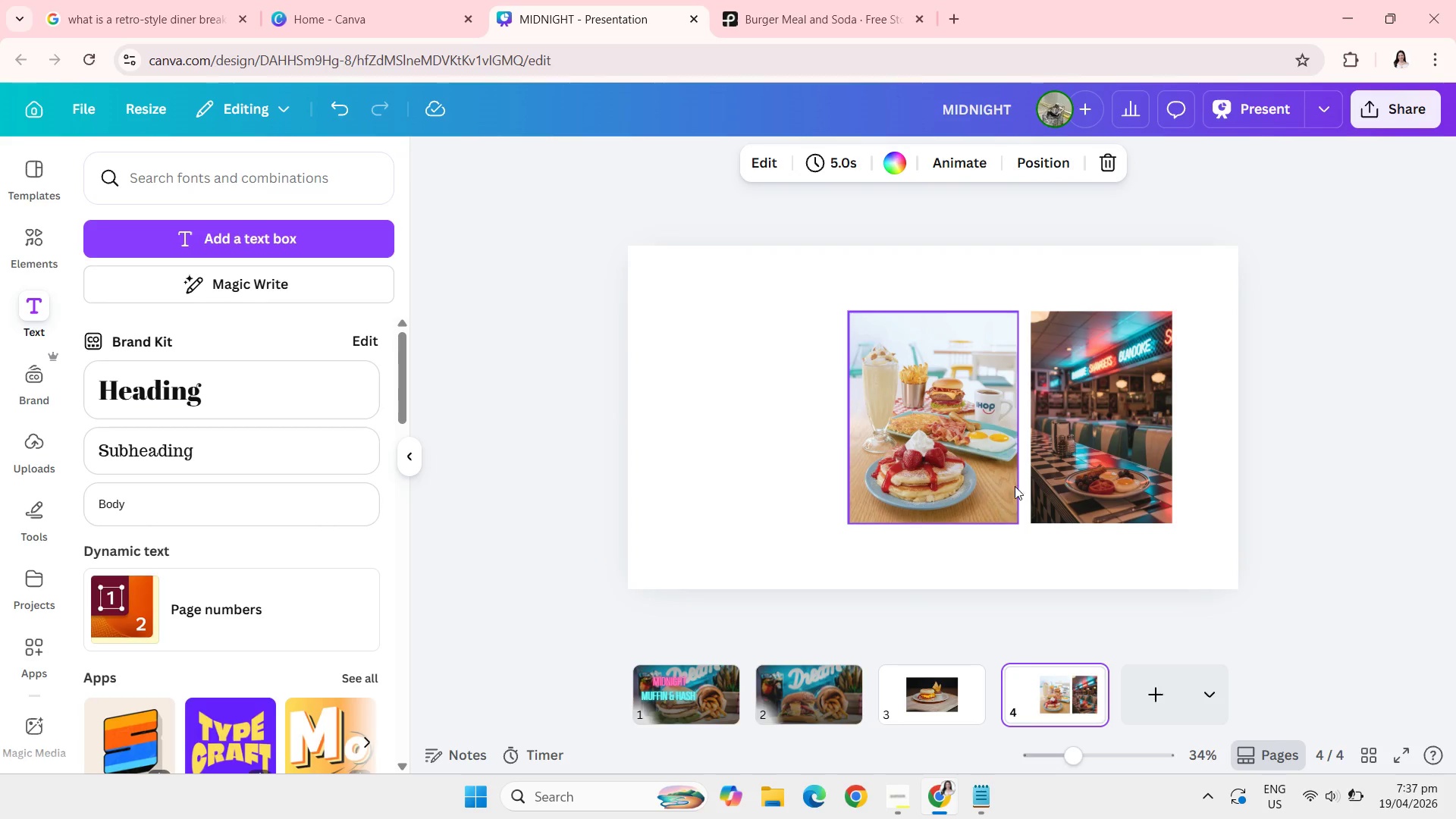 
left_click([955, 708])
 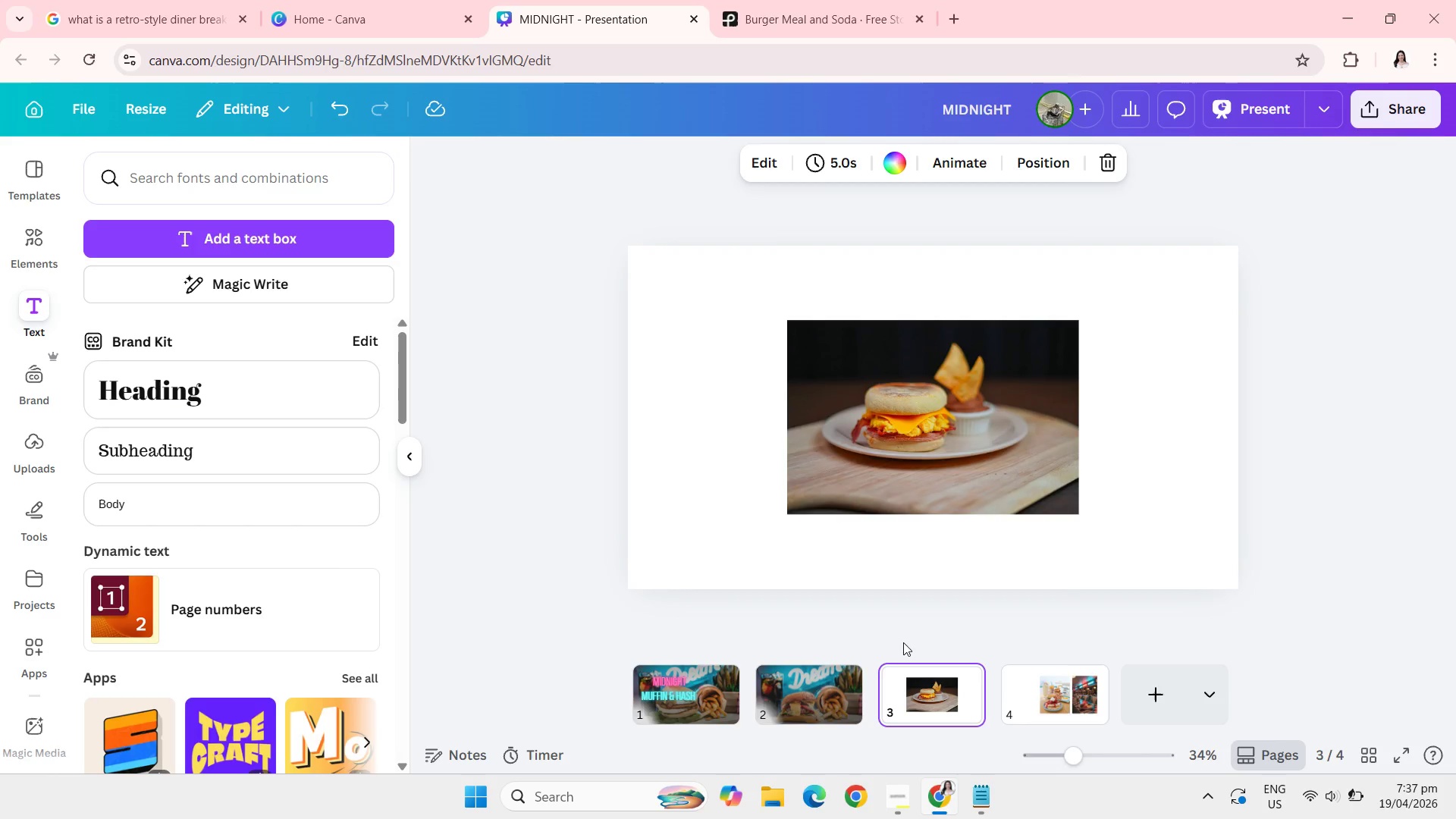 
left_click([1010, 447])
 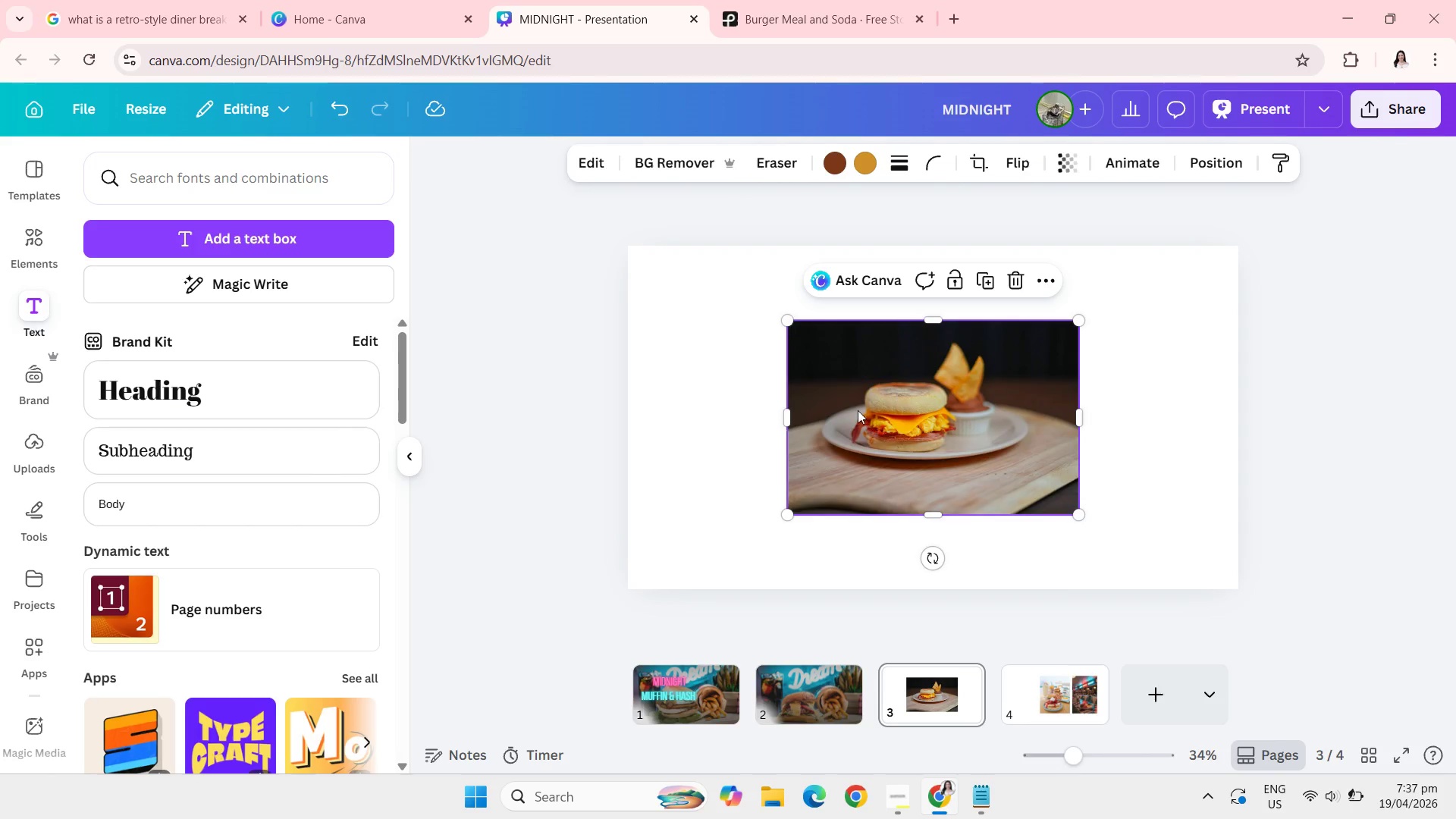 
left_click([853, 371])
 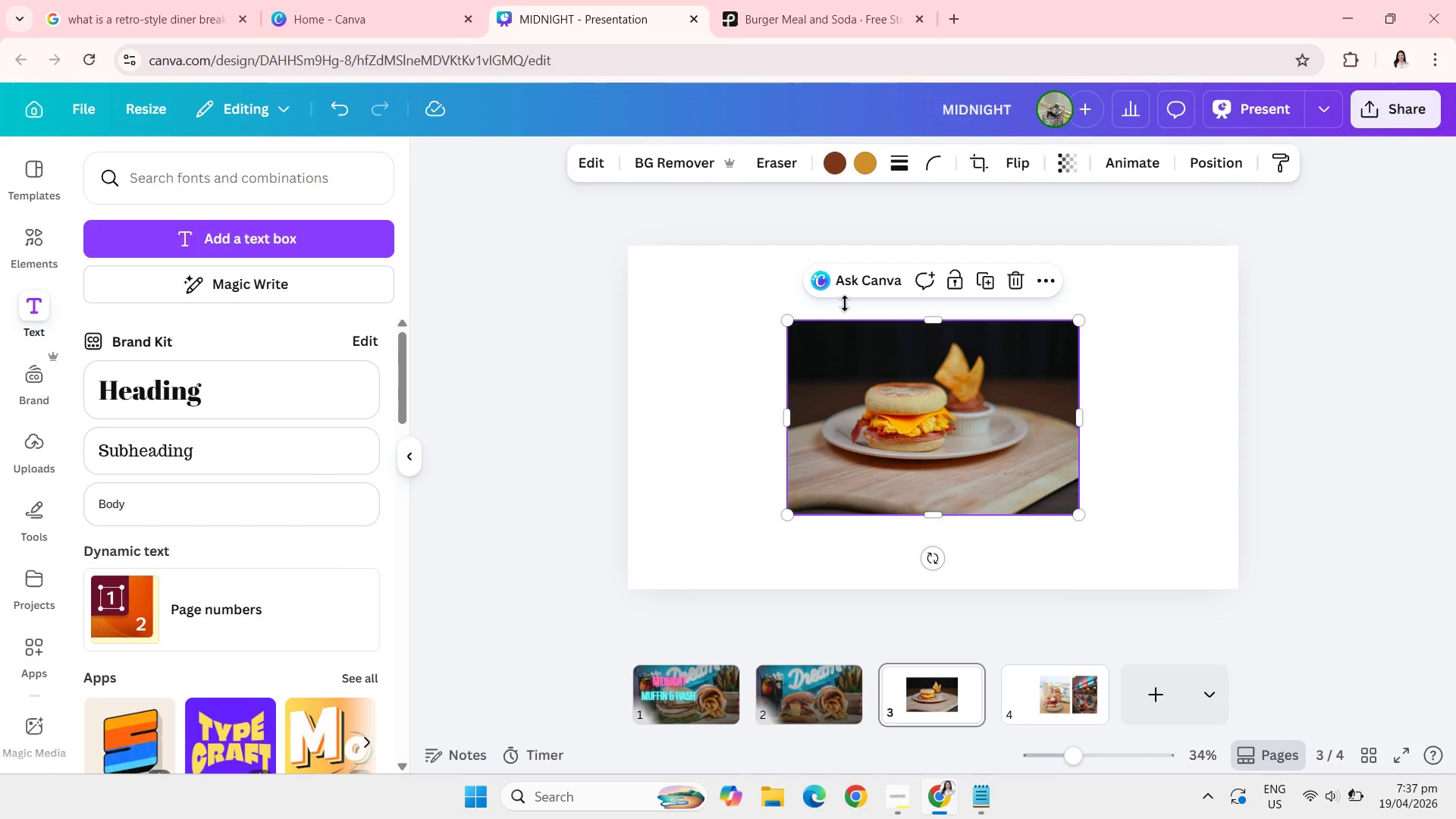 
left_click([830, 167])
 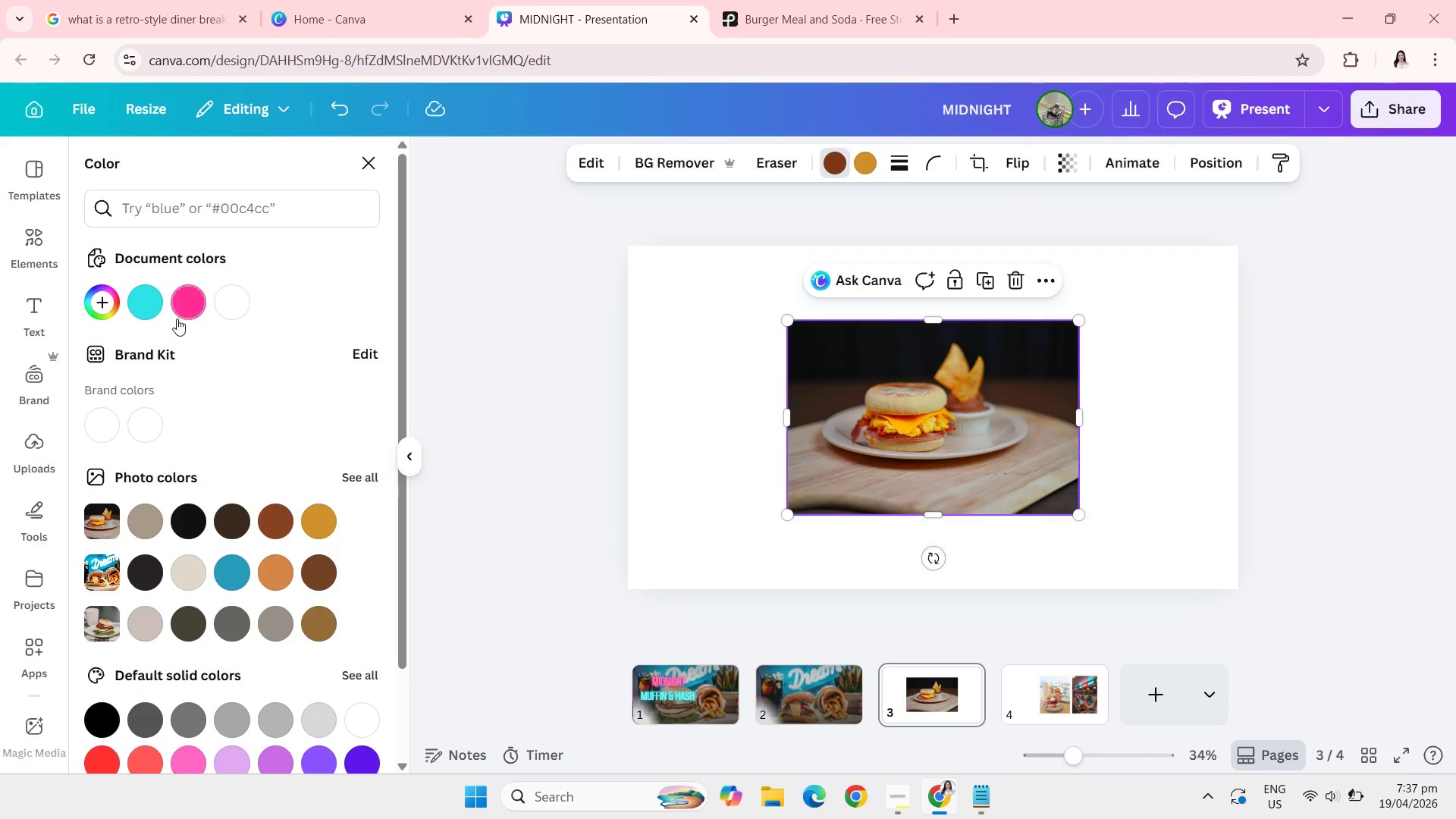 
left_click([194, 314])
 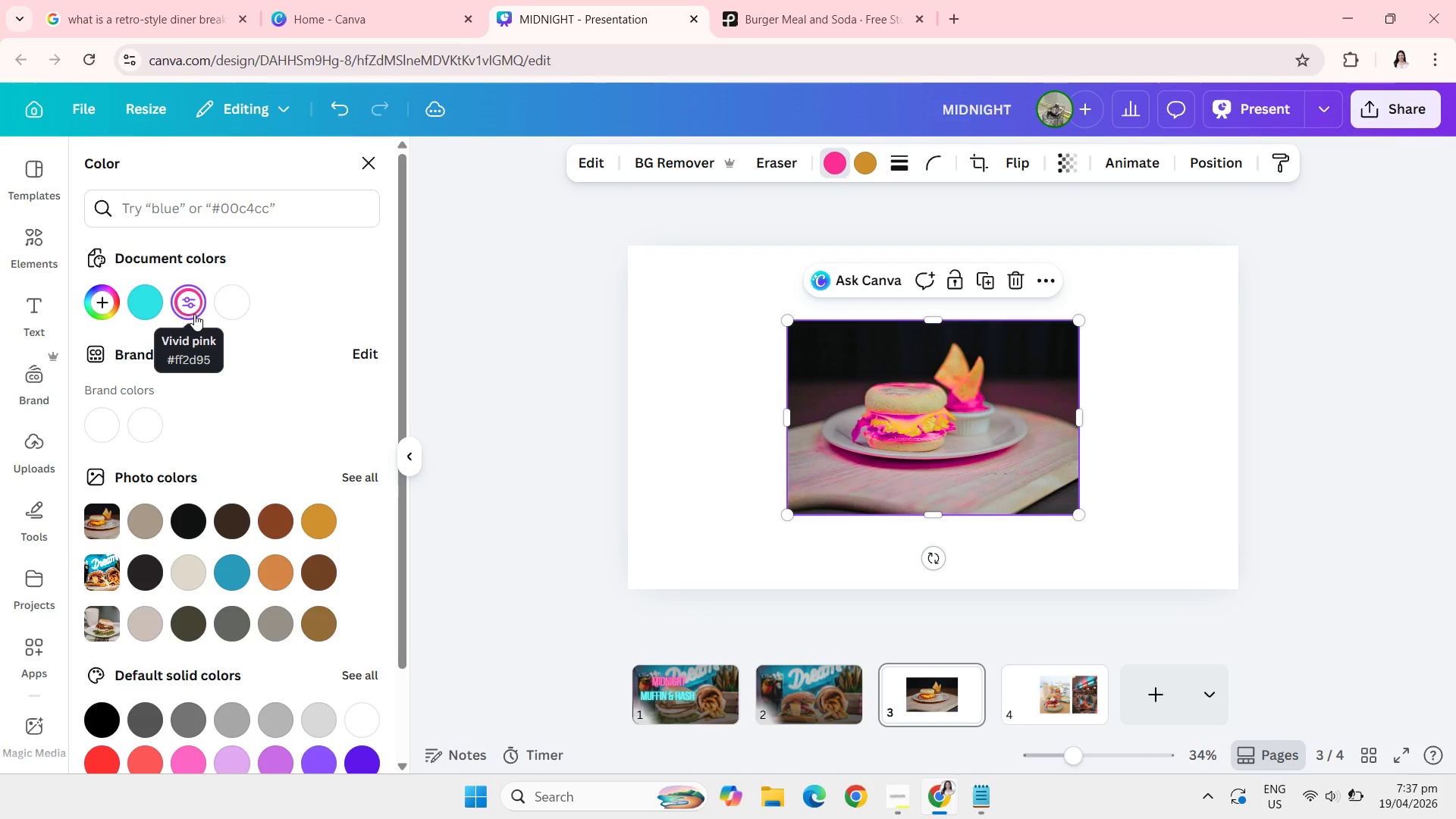 
key(Control+Z)
 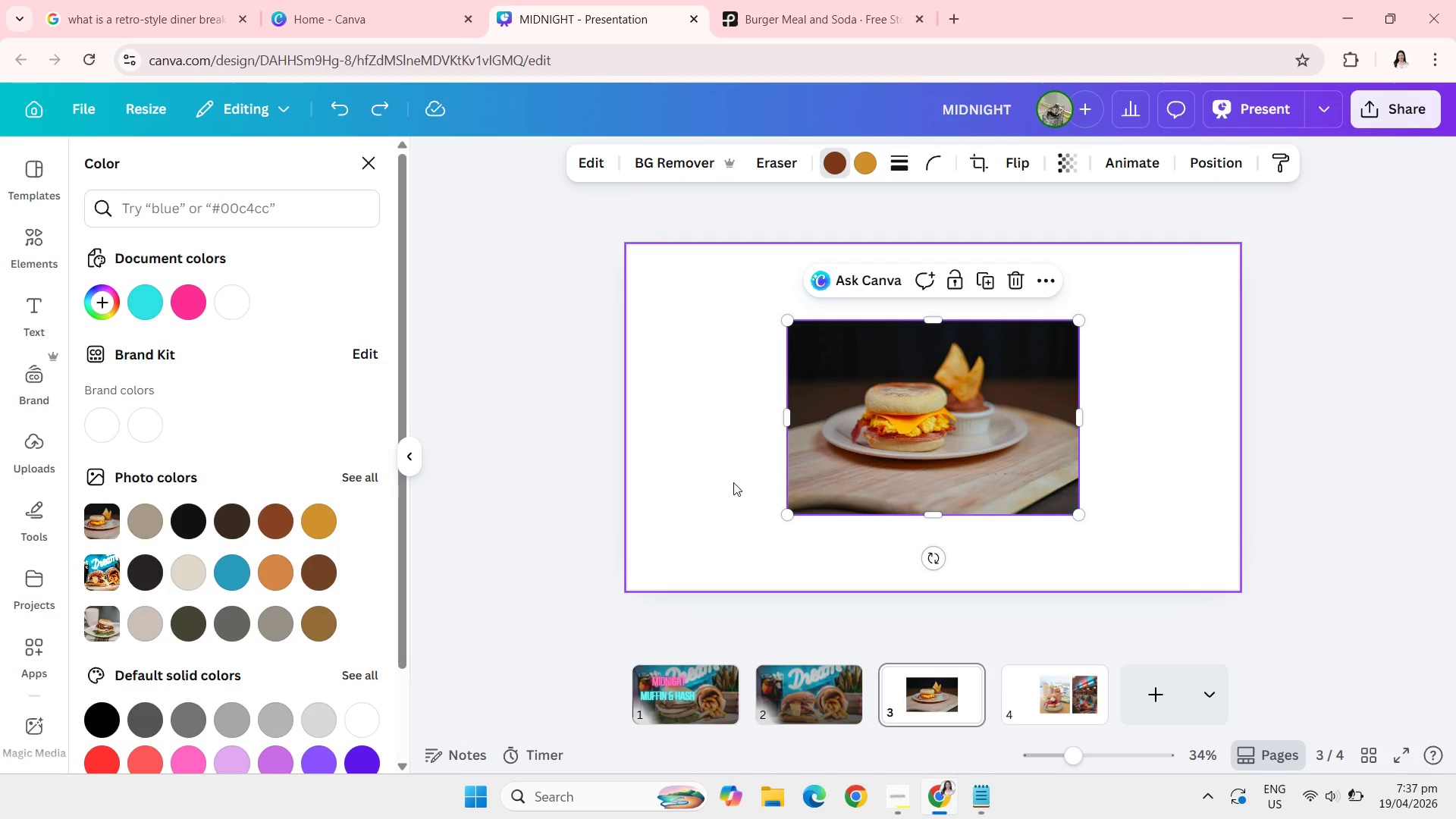 
left_click([733, 482])
 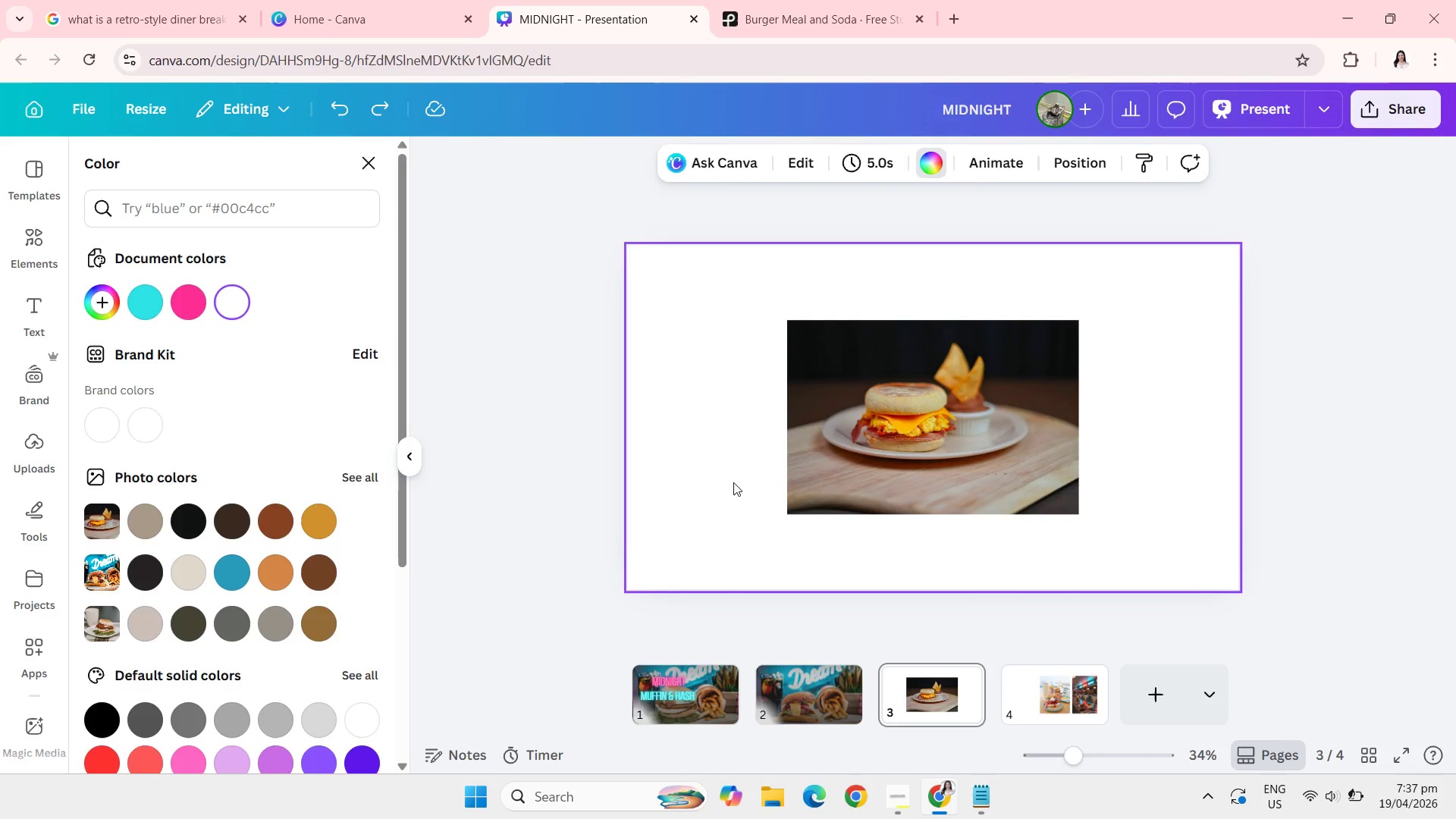 
wait(9.84)
 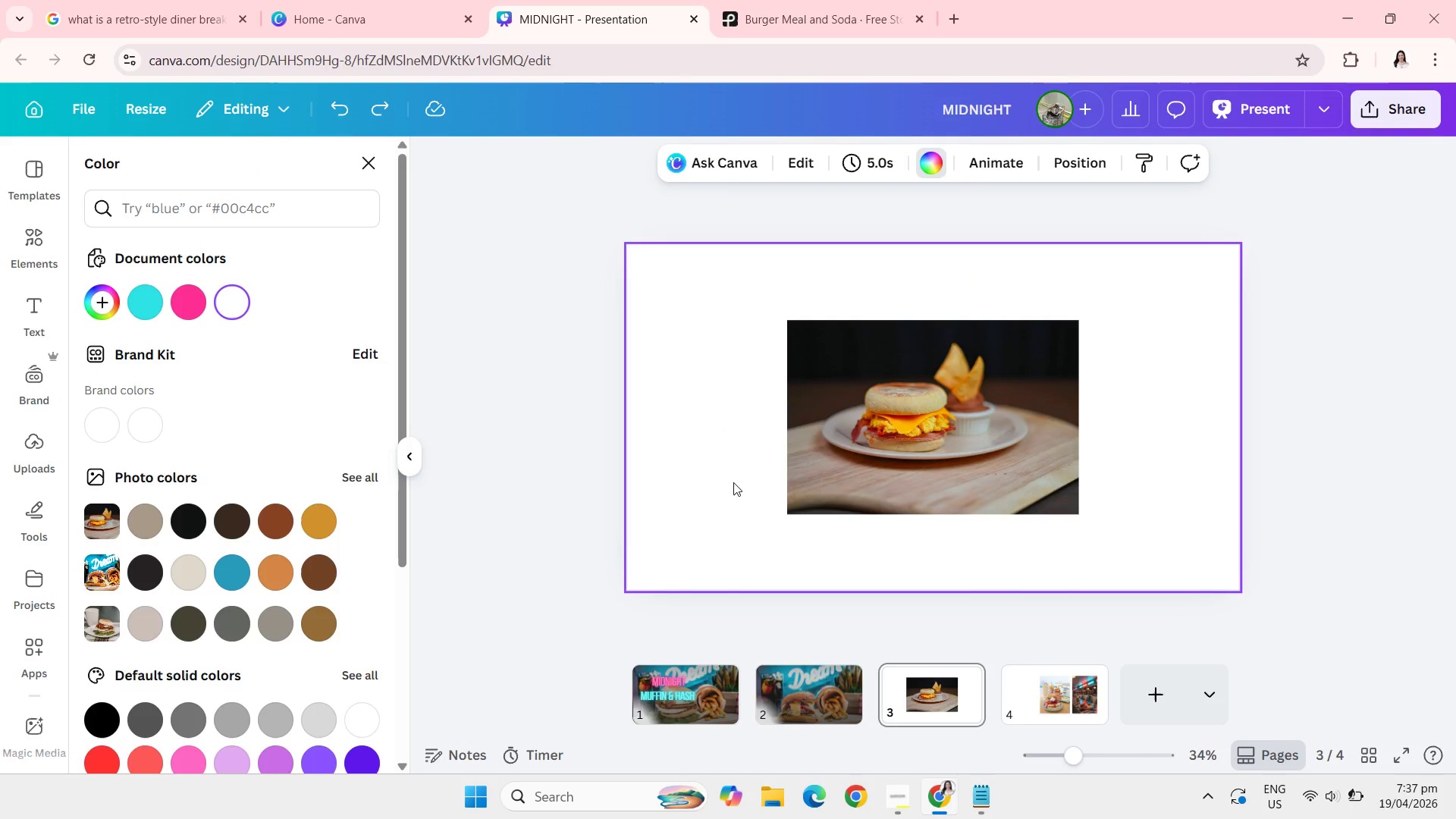 
left_click([1031, 404])
 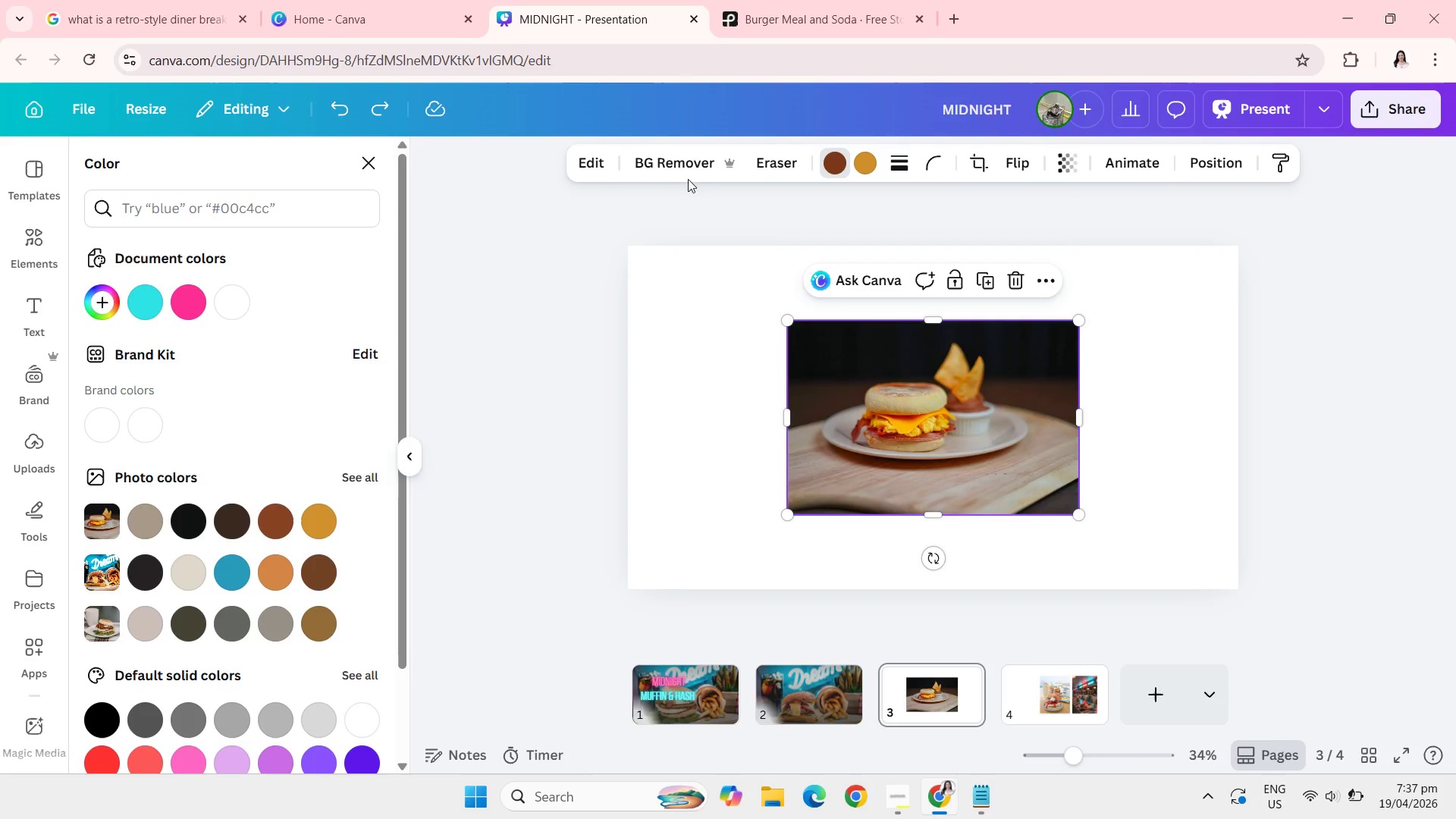 
left_click([682, 166])
 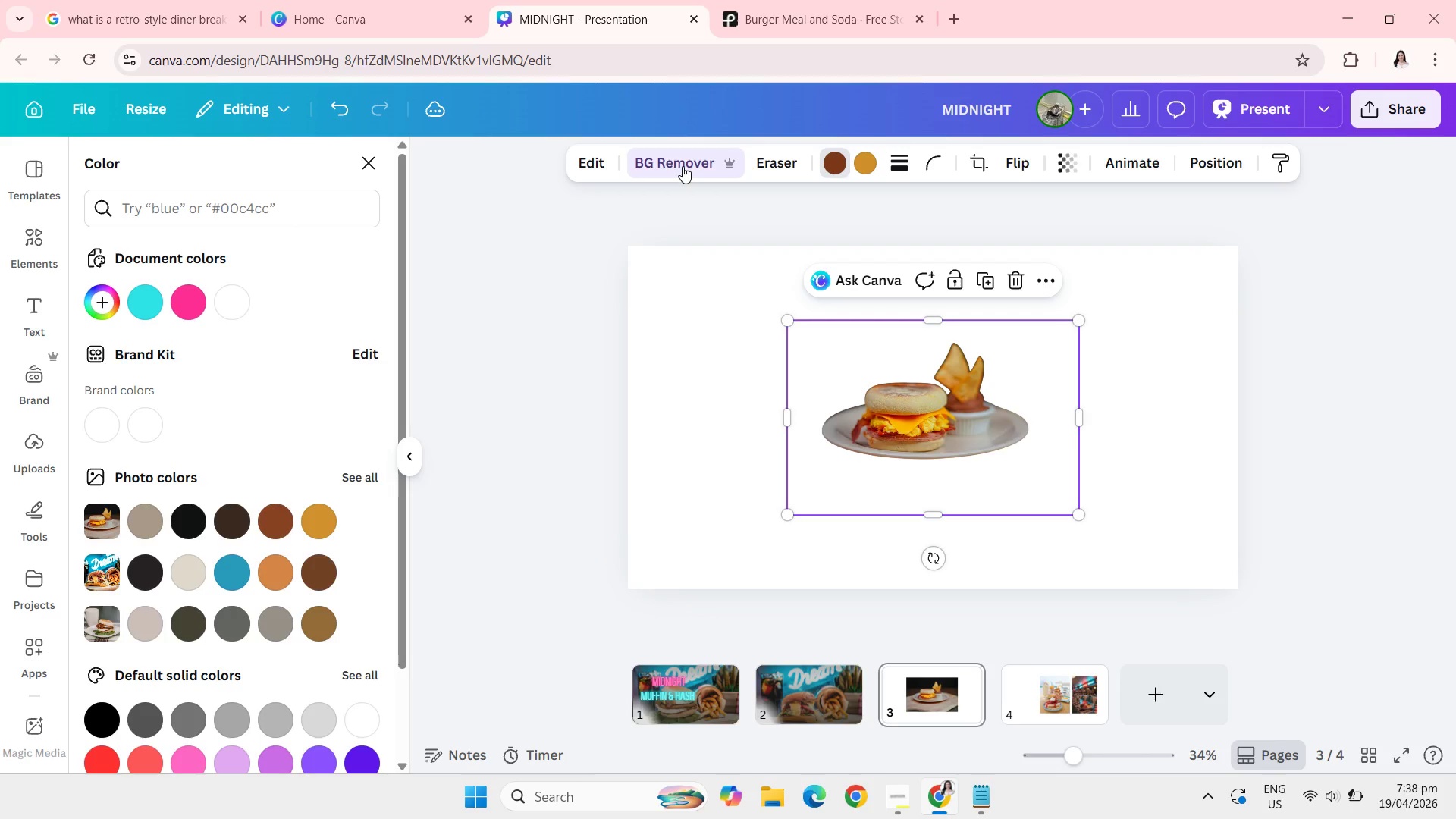 
wait(6.27)
 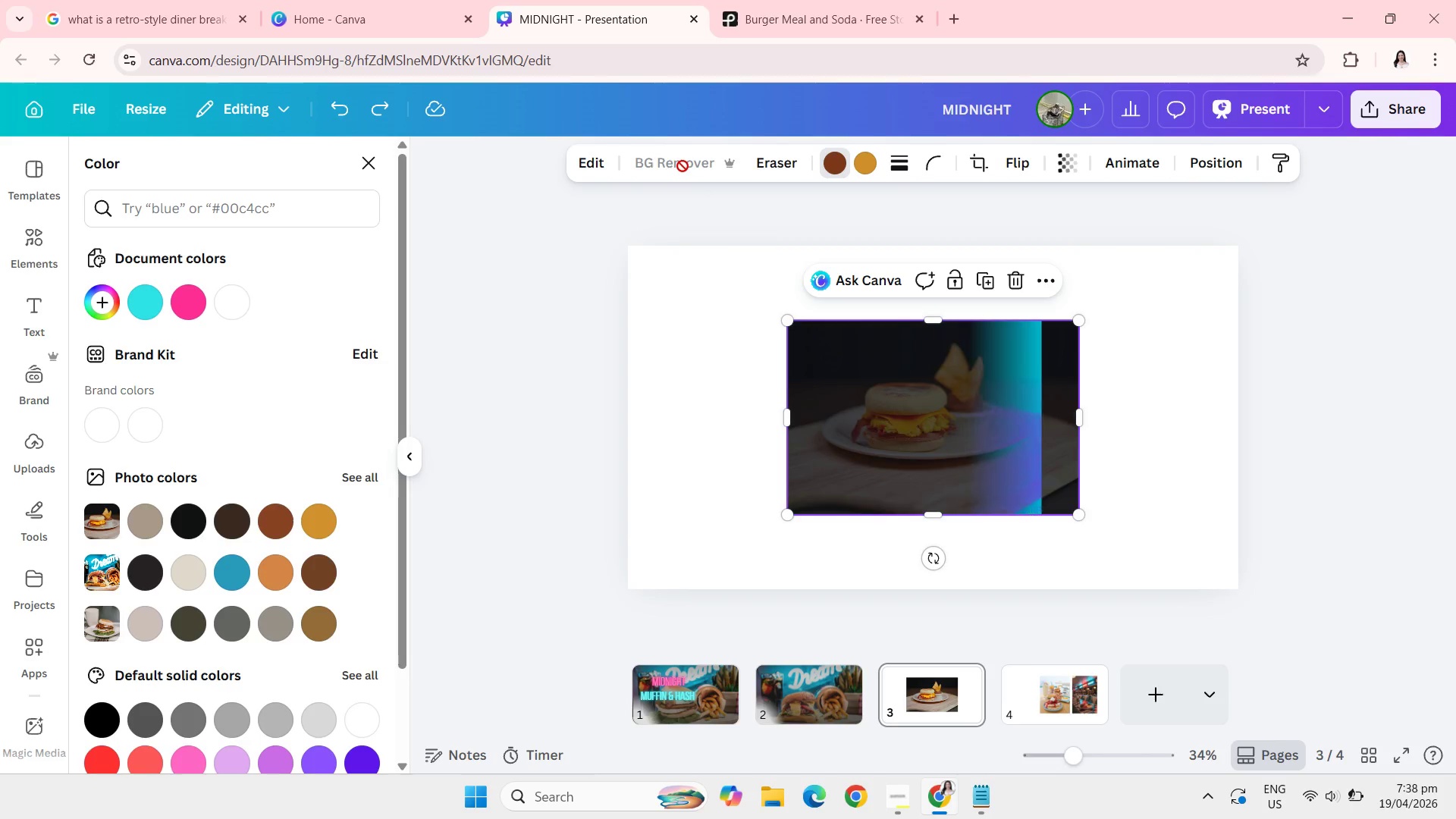 
left_click([768, 10])
 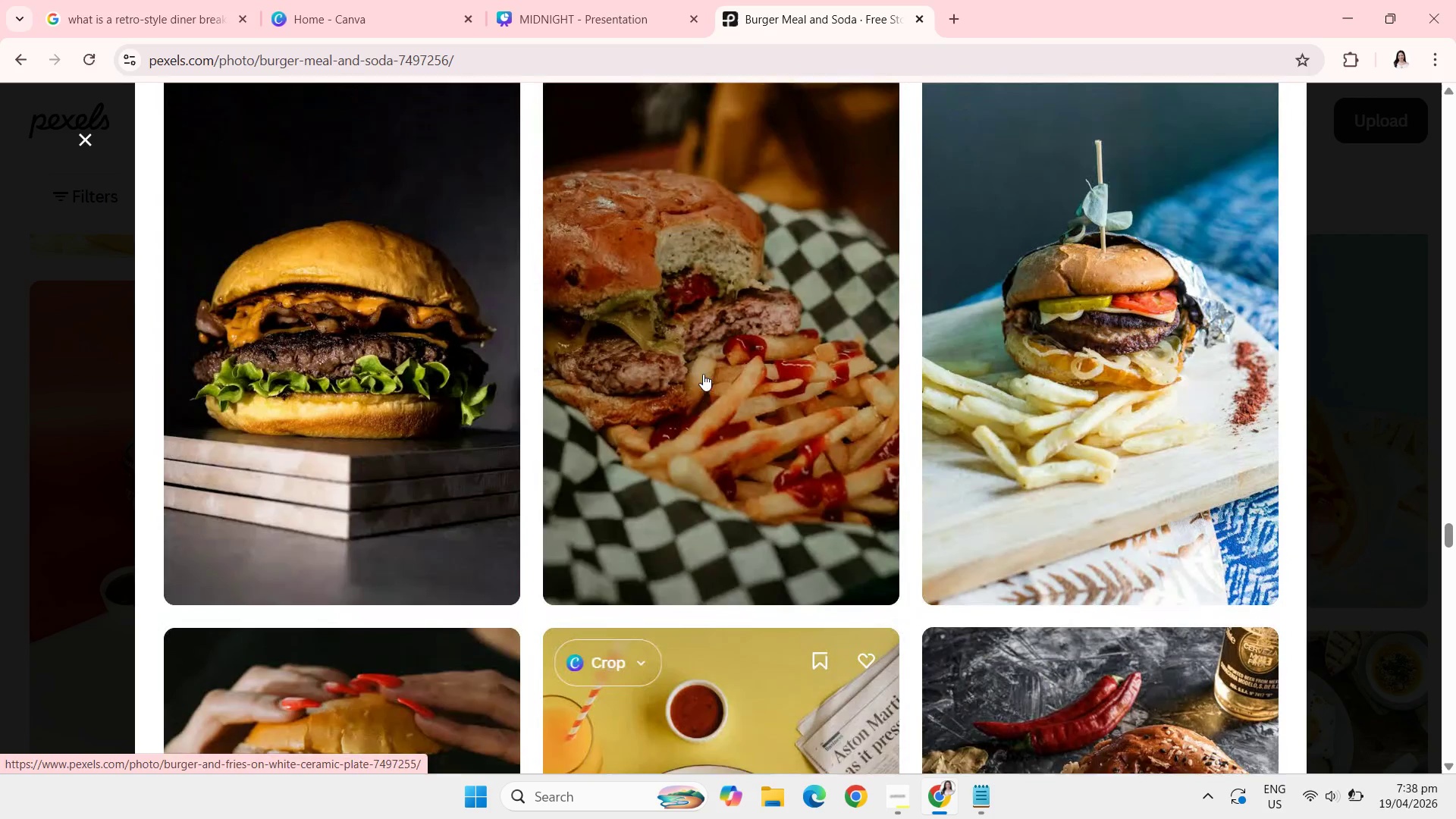 
wait(5.22)
 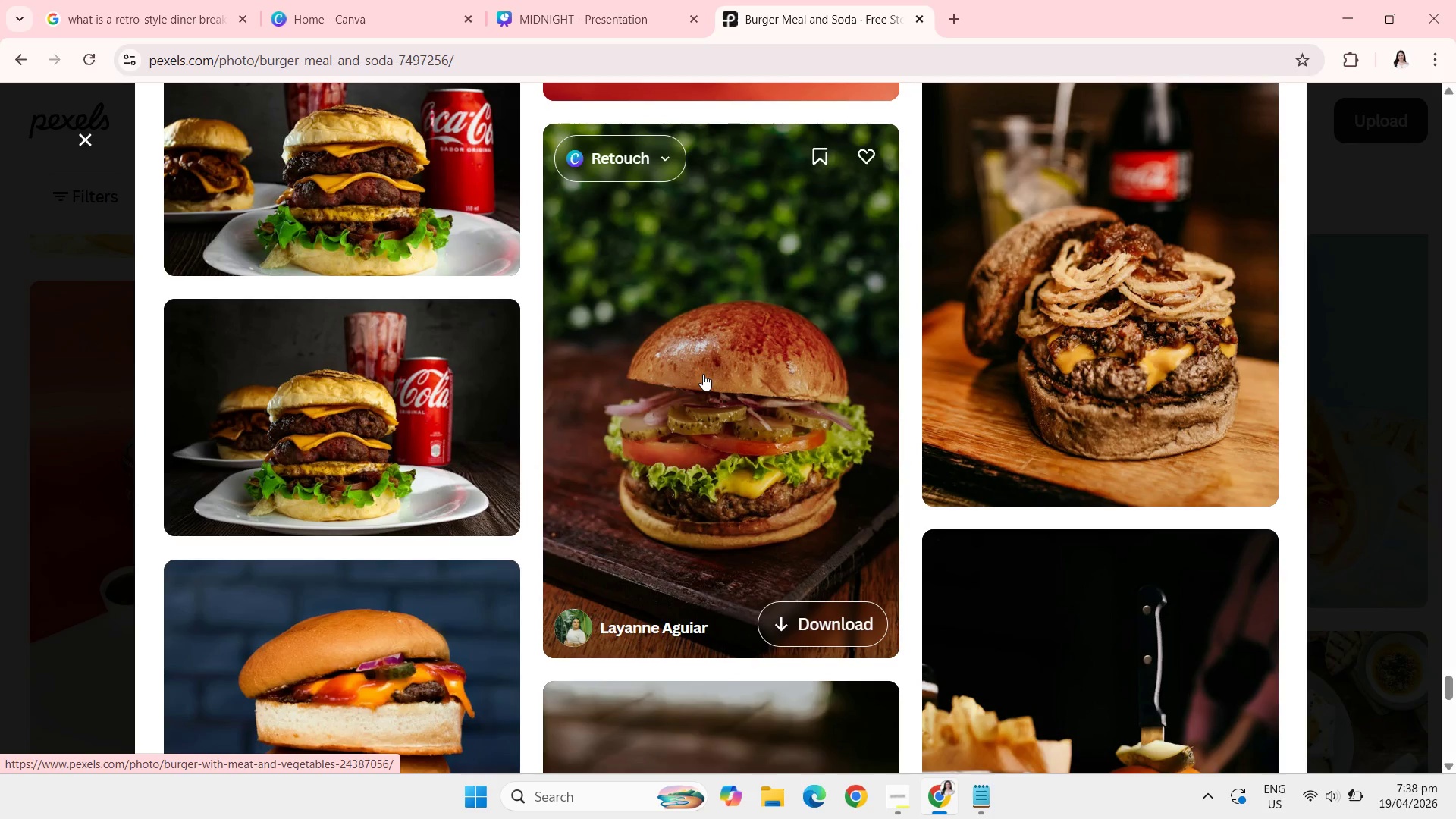 
key(Escape)
 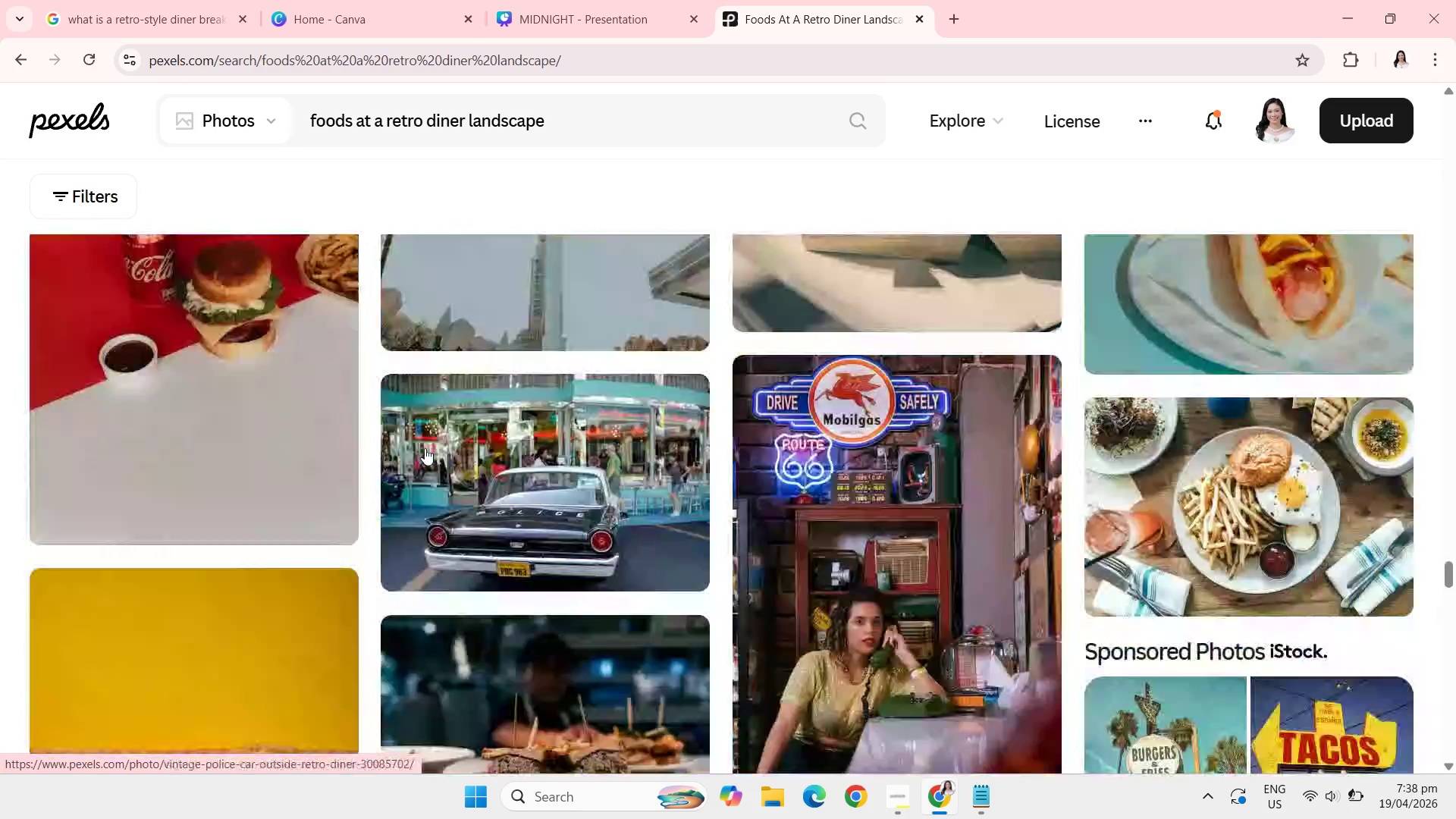 
wait(6.7)
 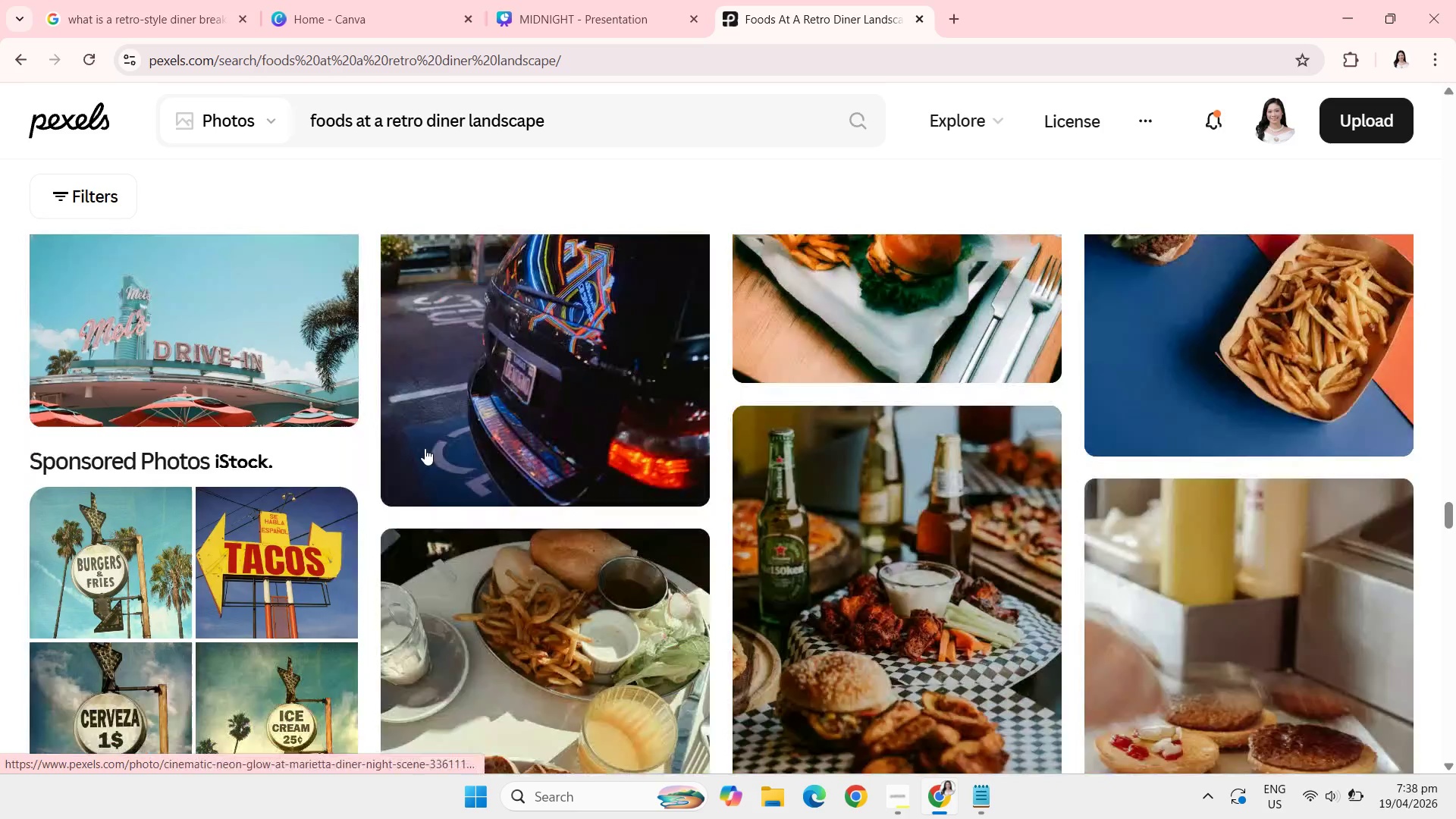 
left_click([657, 115])
 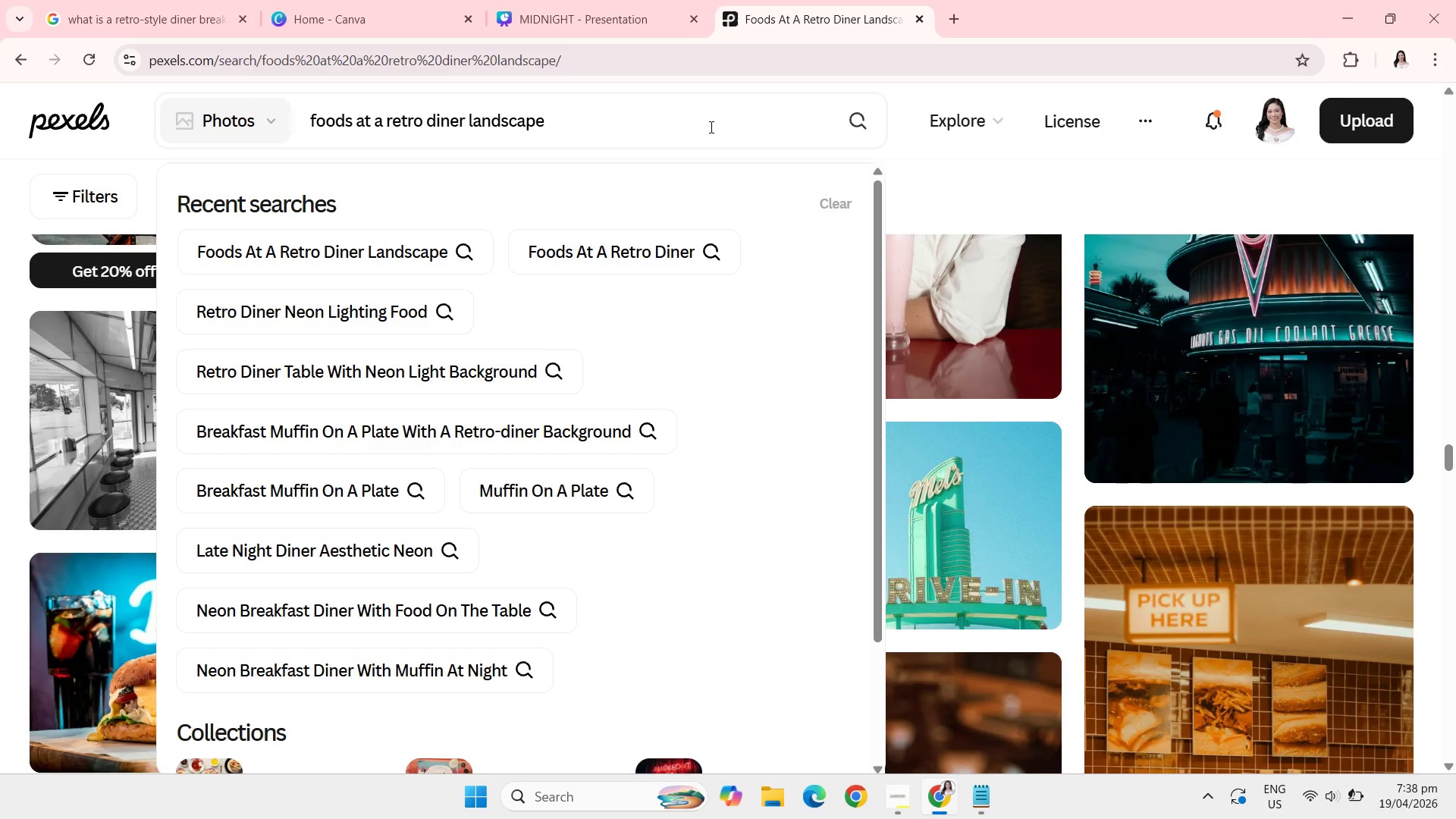 
hold_key(key=Backspace, duration=1.5)
 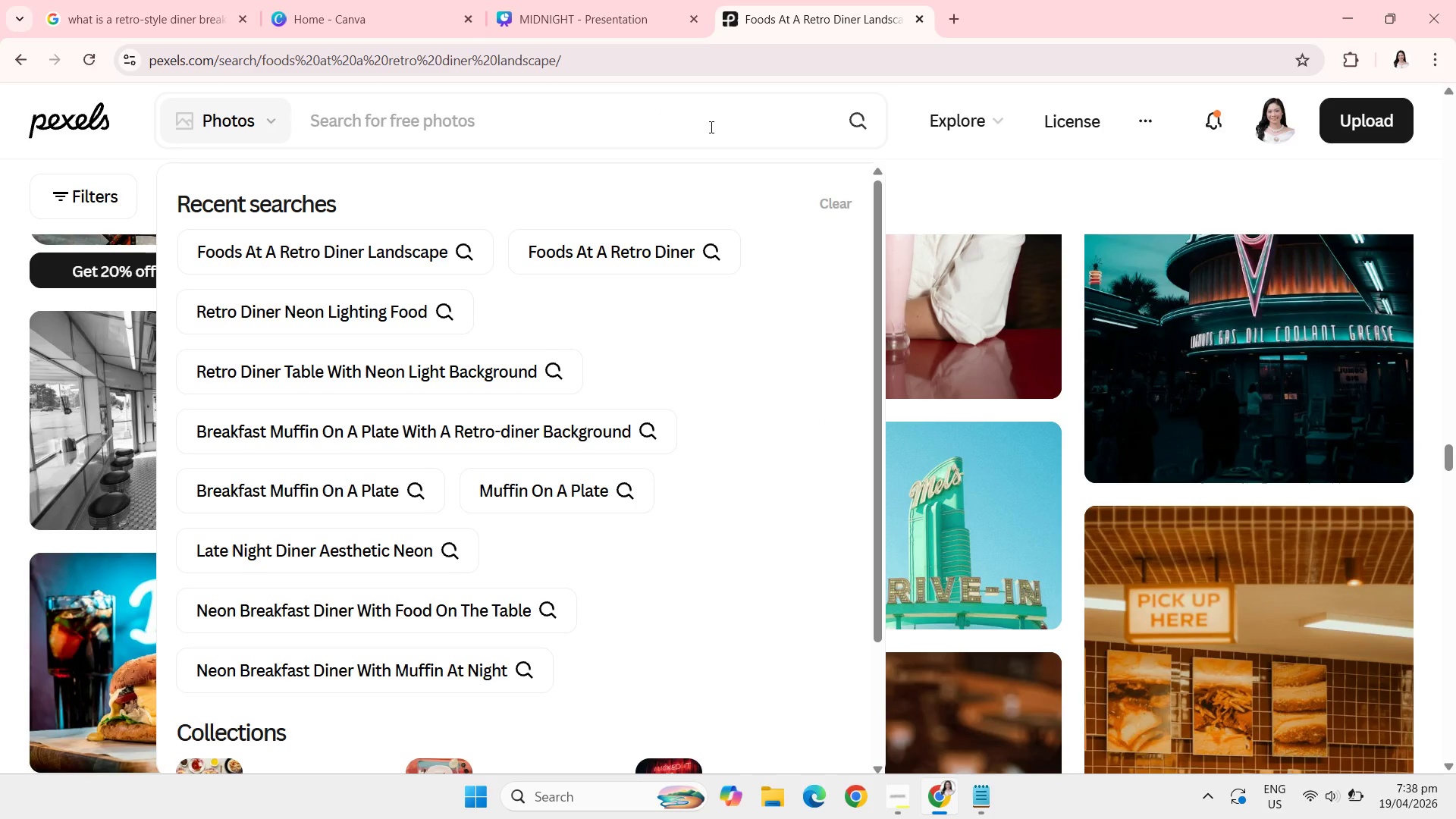 
key(Backspace)
key(Backspace)
key(Backspace)
key(Backspace)
key(Backspace)
type(table in a retro-diner landscape)
 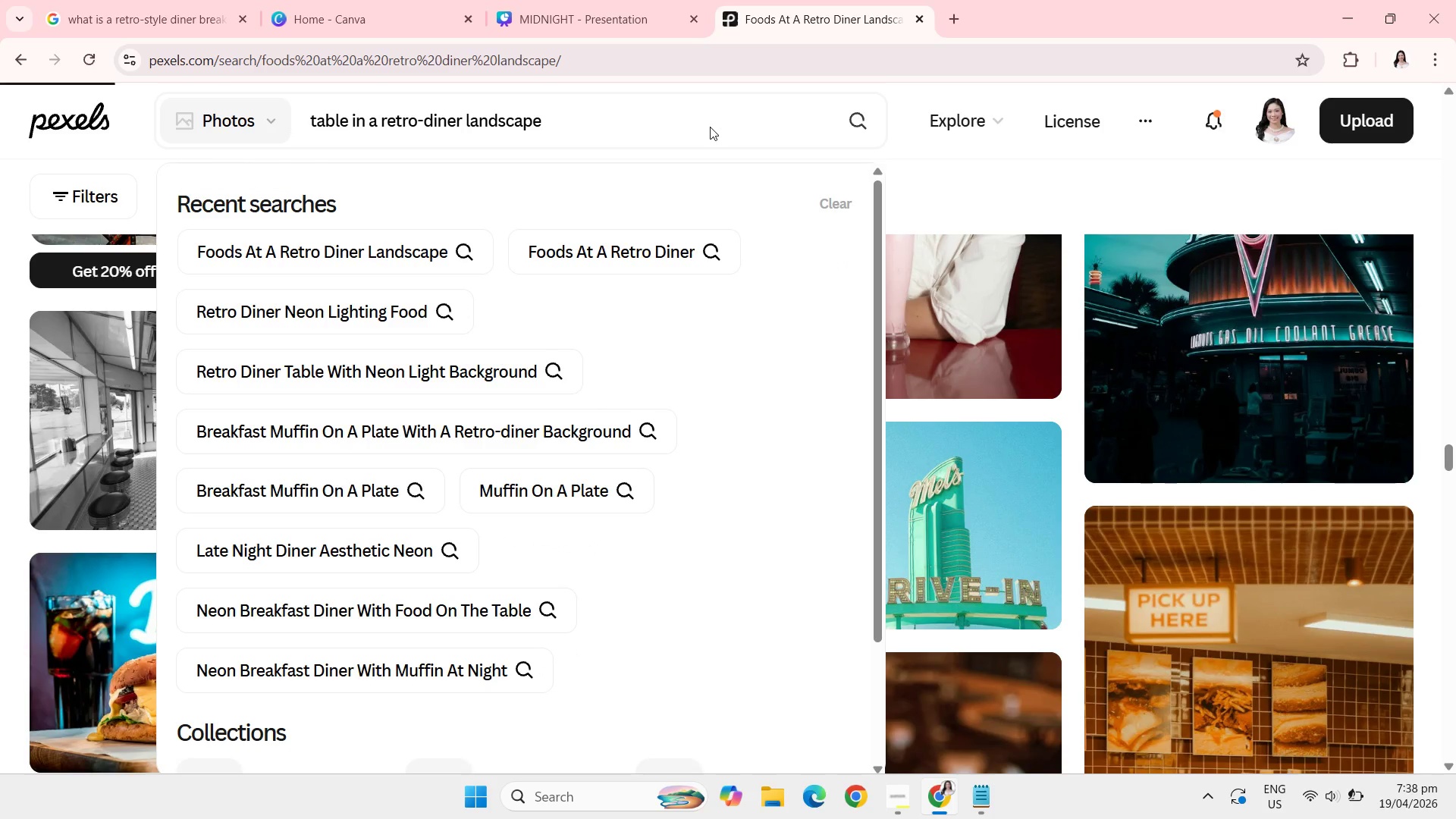 
key(Enter)
 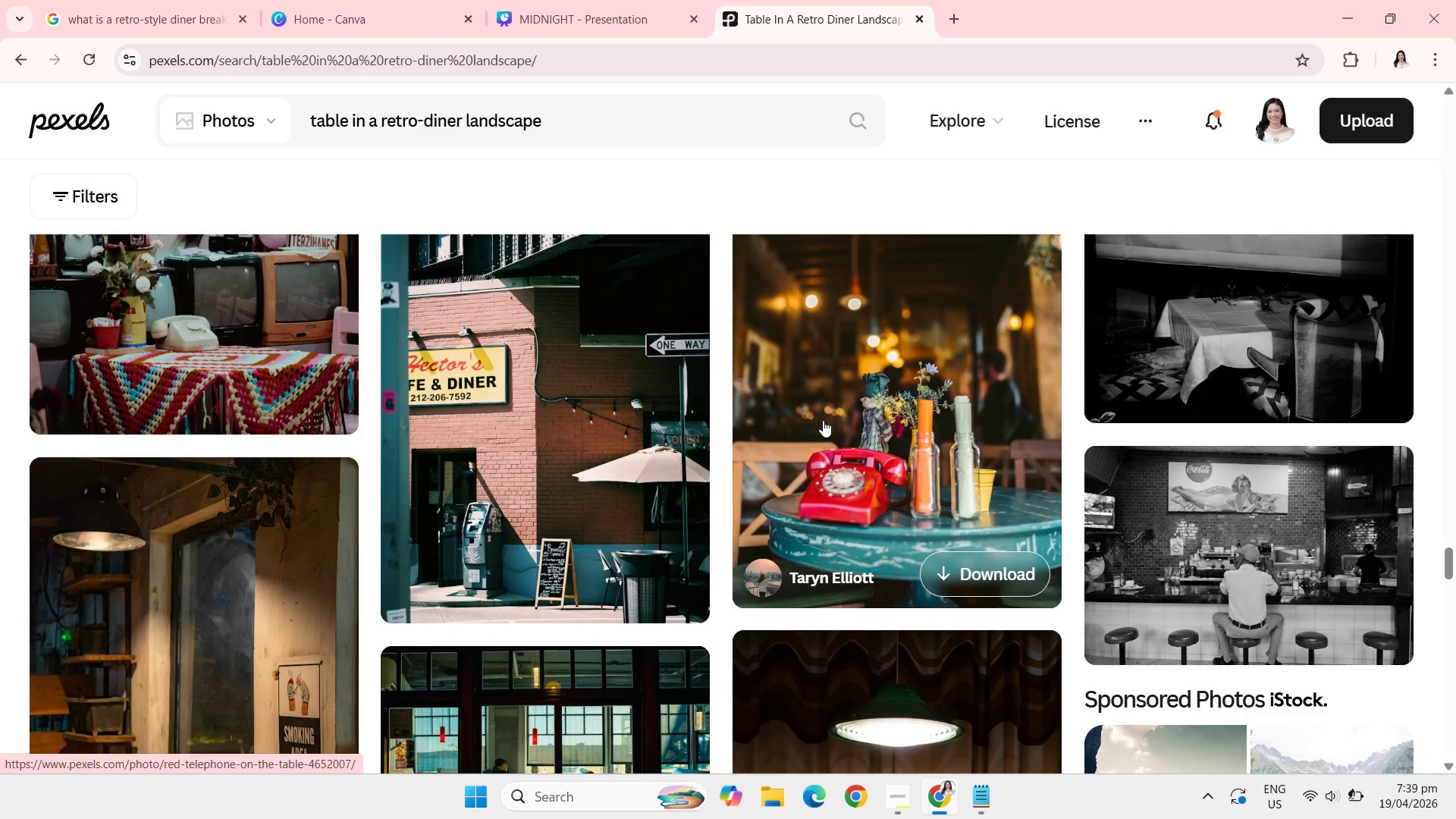 
wait(45.91)
 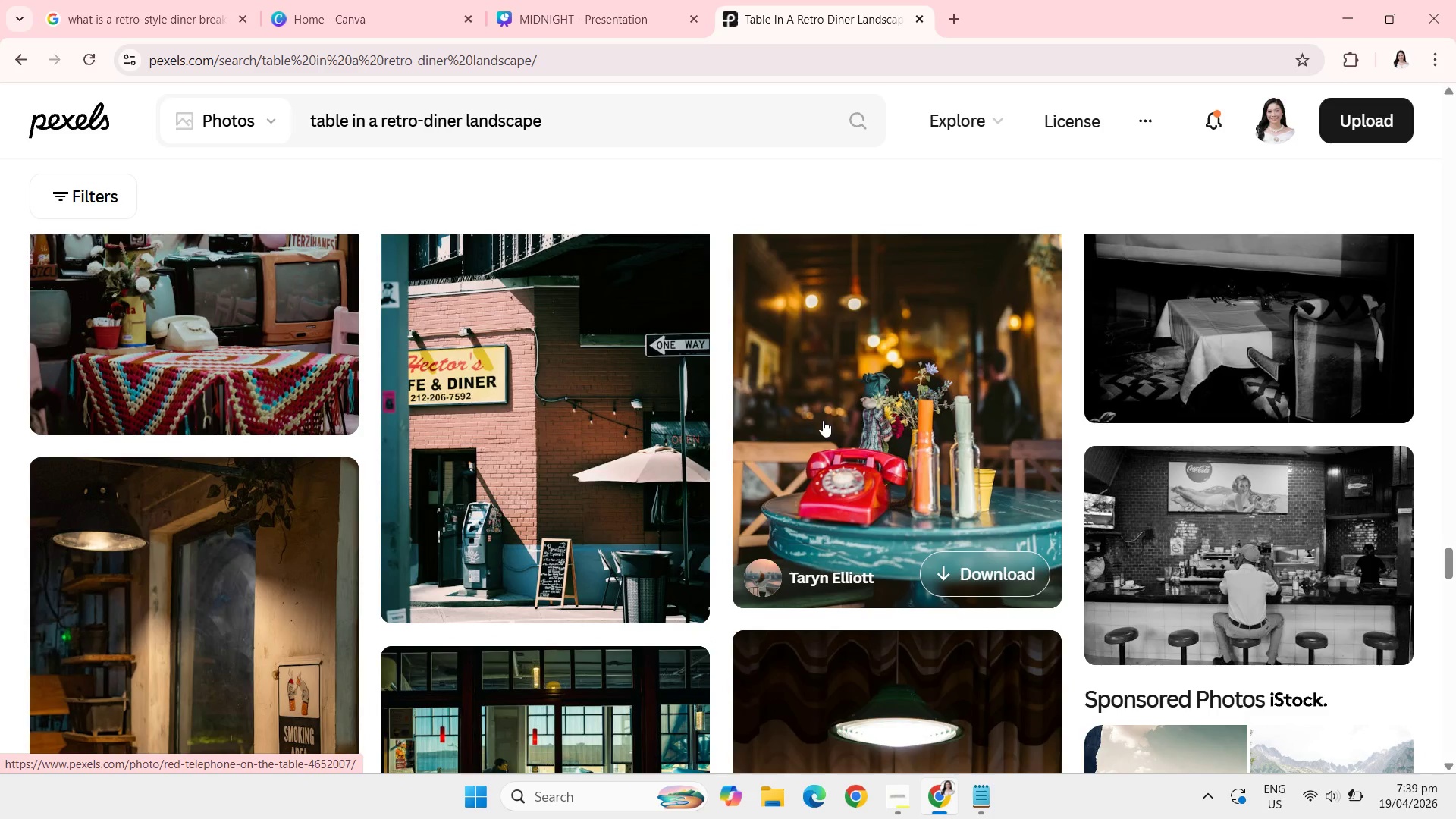 
left_click([574, 0])
 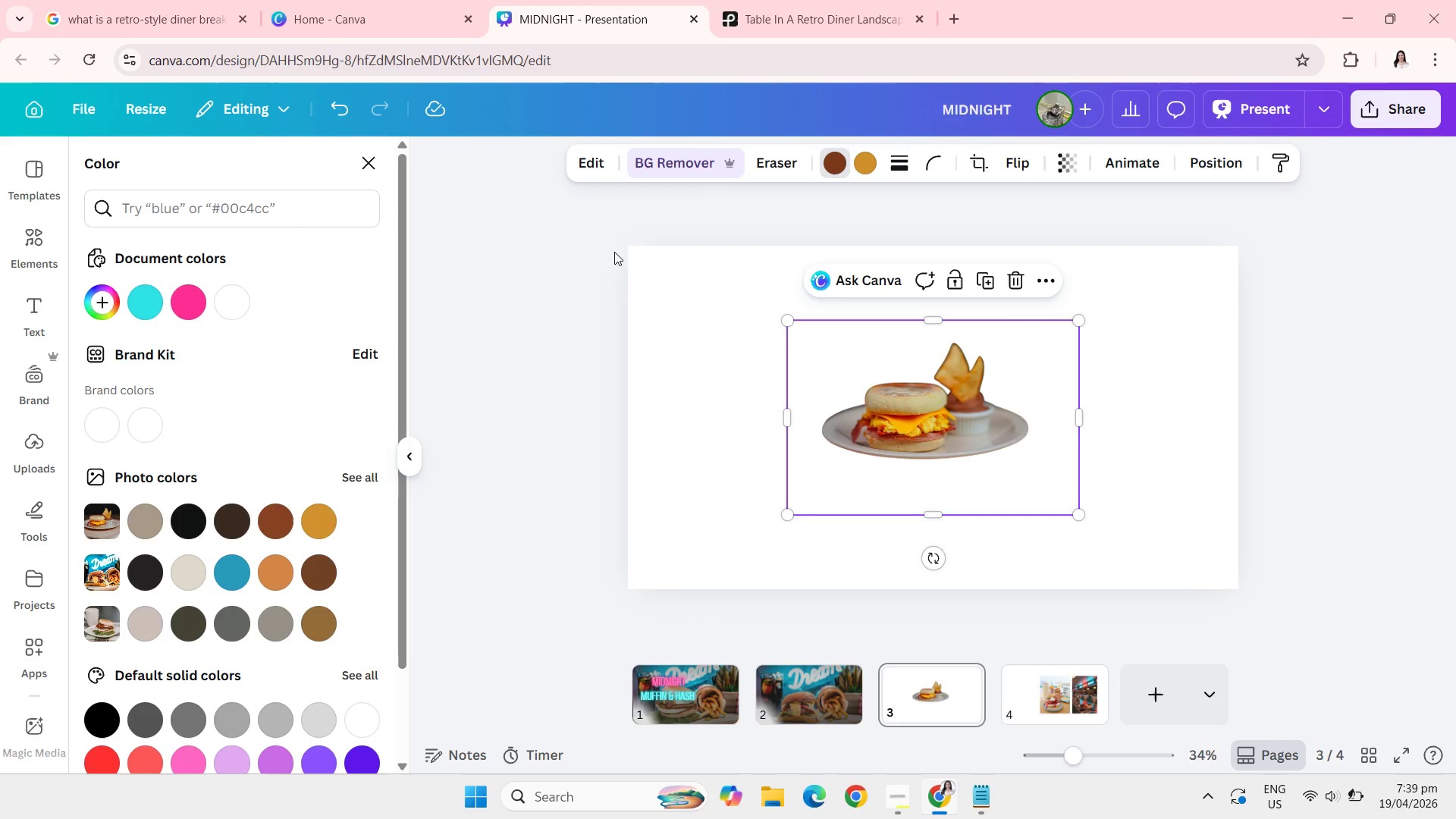 
wait(5.62)
 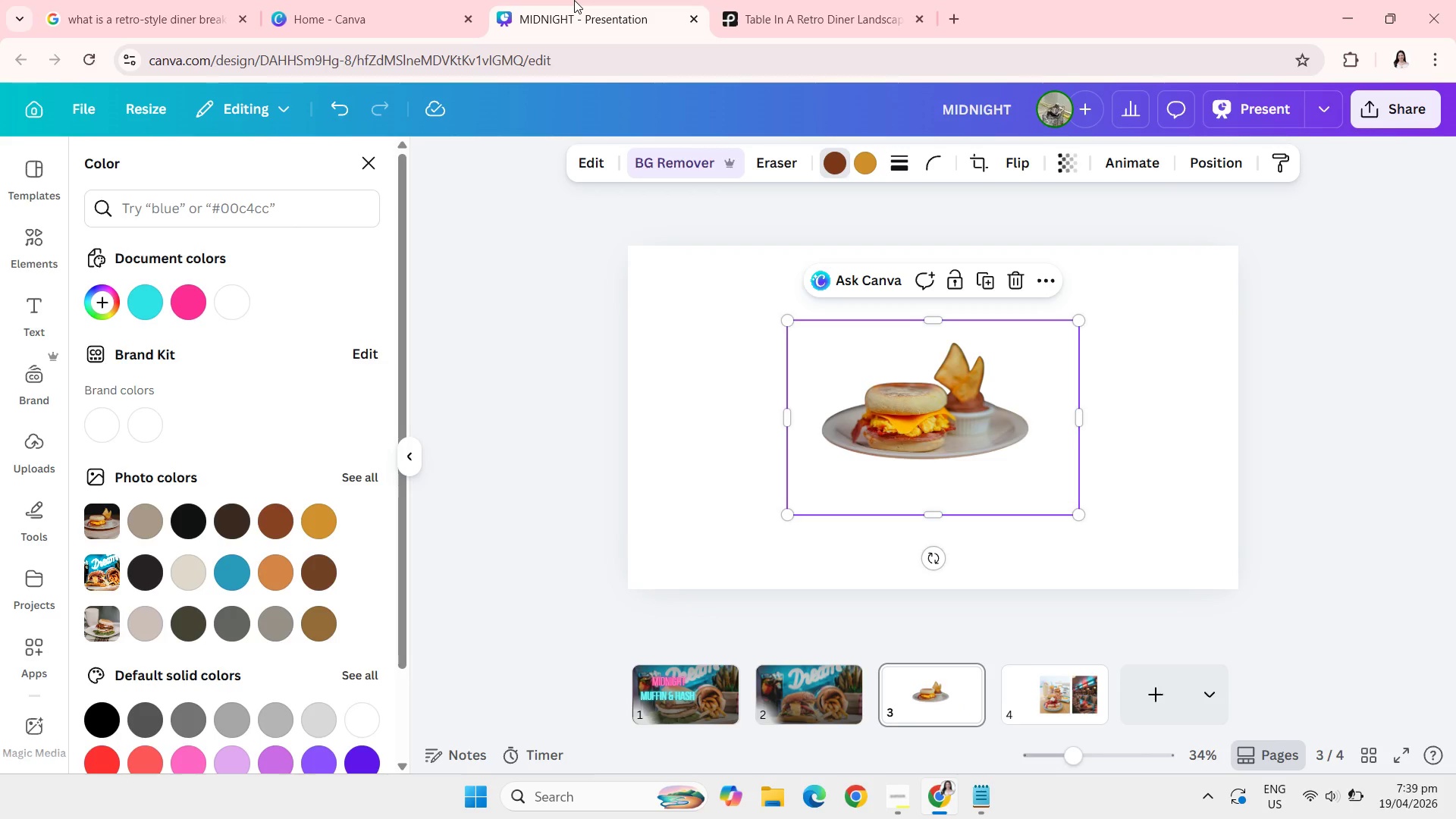 
left_click([838, 697])
 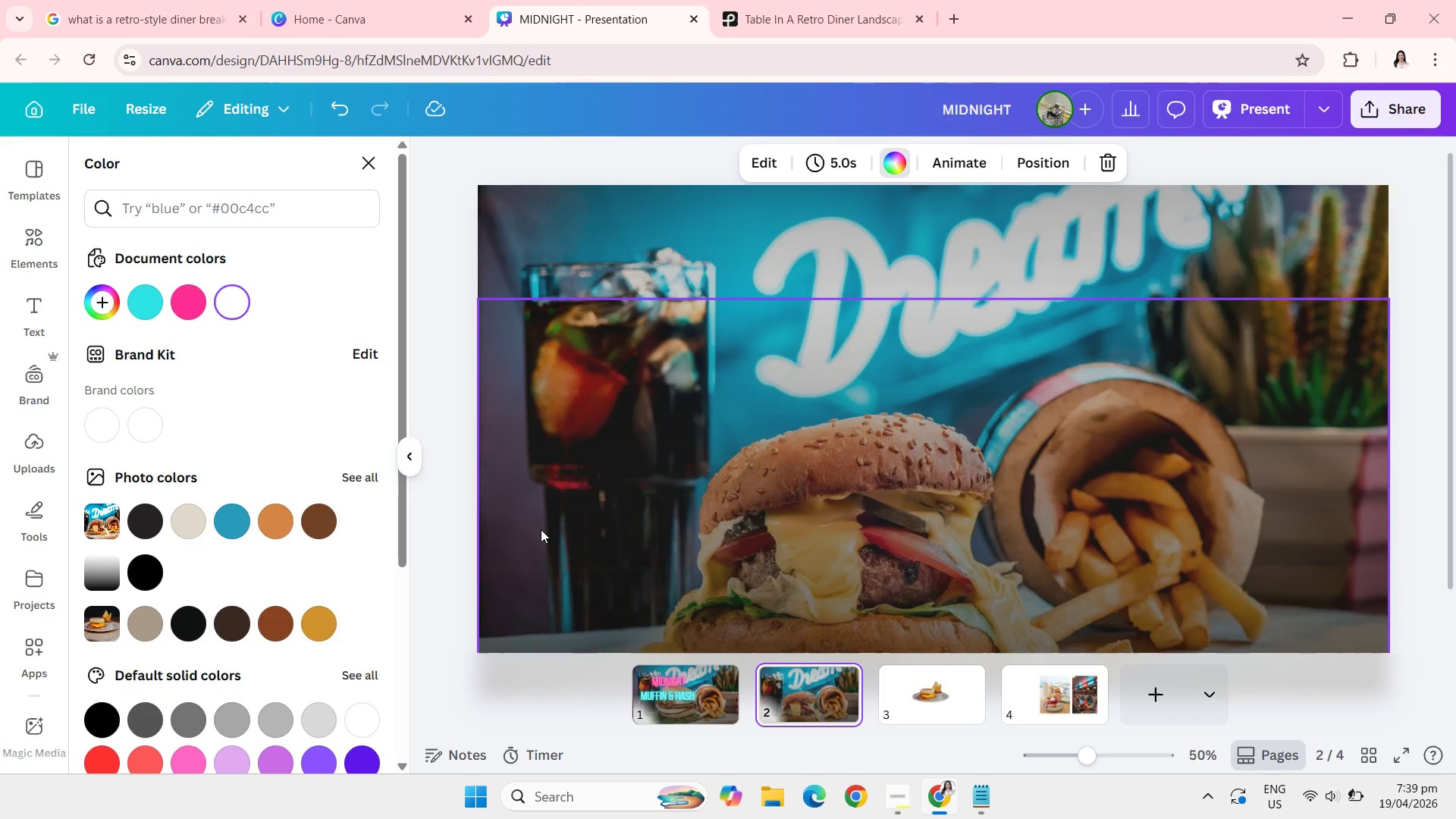 
left_click_drag(start_coordinate=[718, 469], to_coordinate=[1146, 527])
 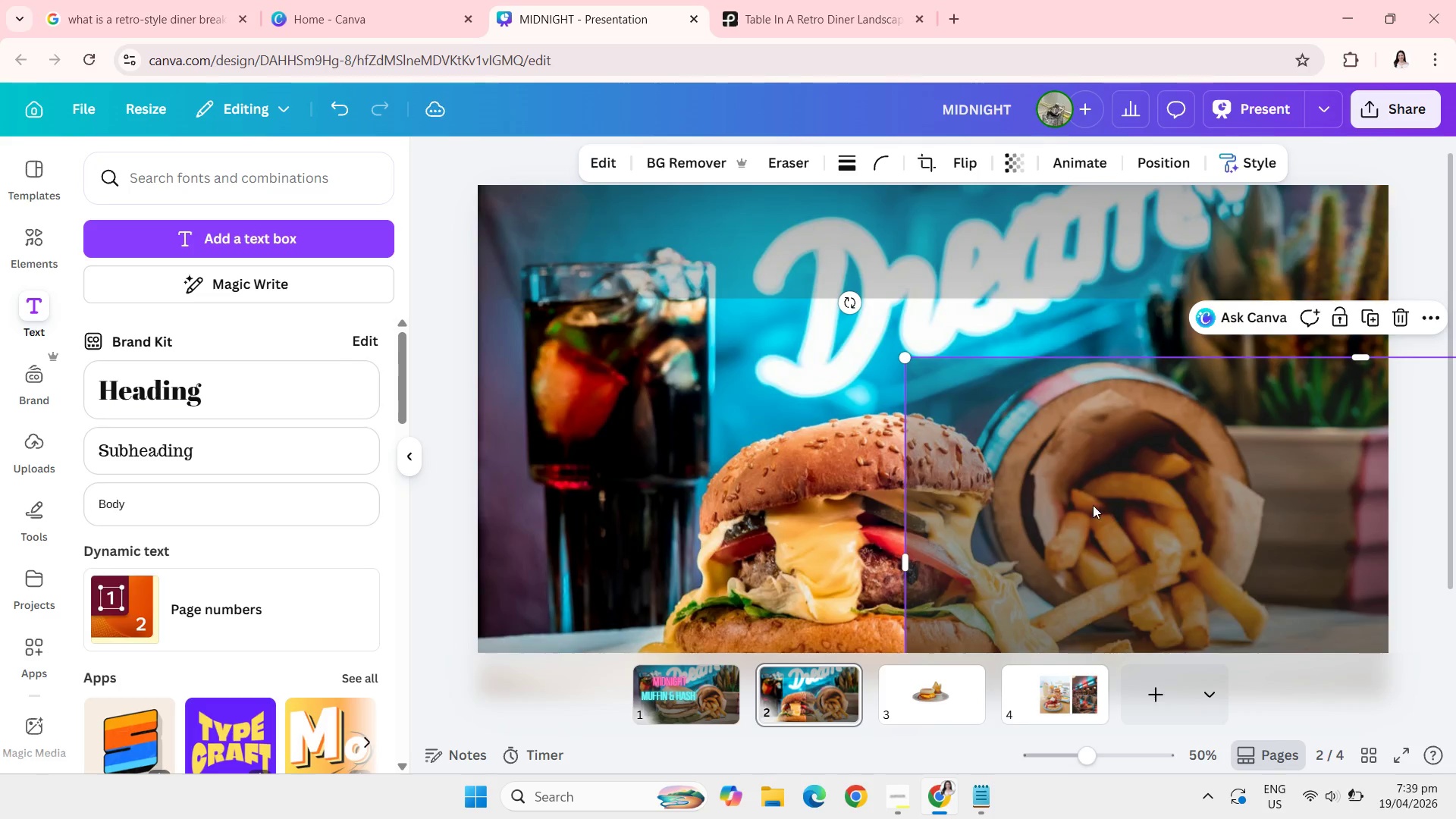 
left_click_drag(start_coordinate=[1093, 505], to_coordinate=[1298, 514])
 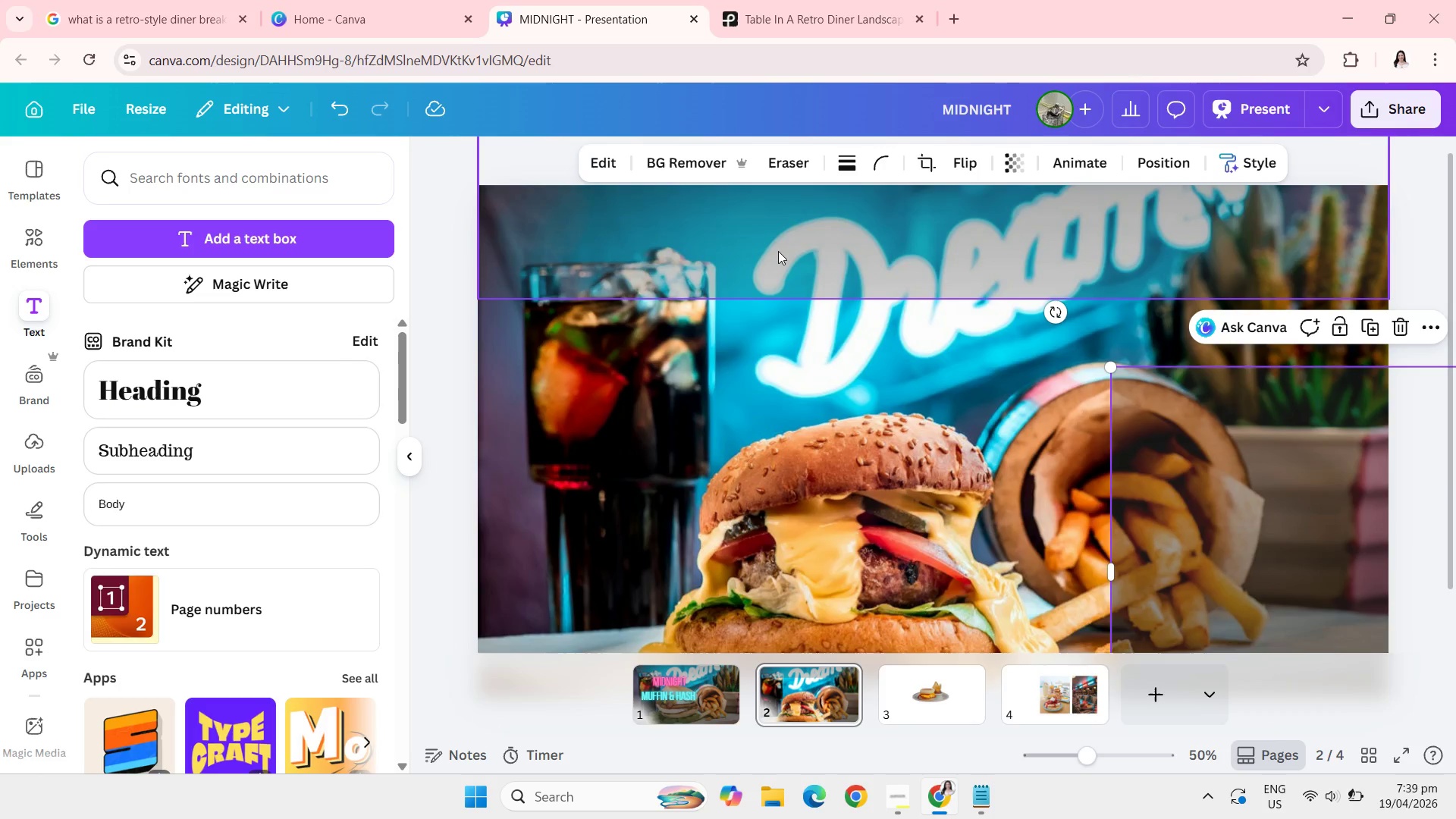 
left_click_drag(start_coordinate=[778, 251], to_coordinate=[1455, 316])
 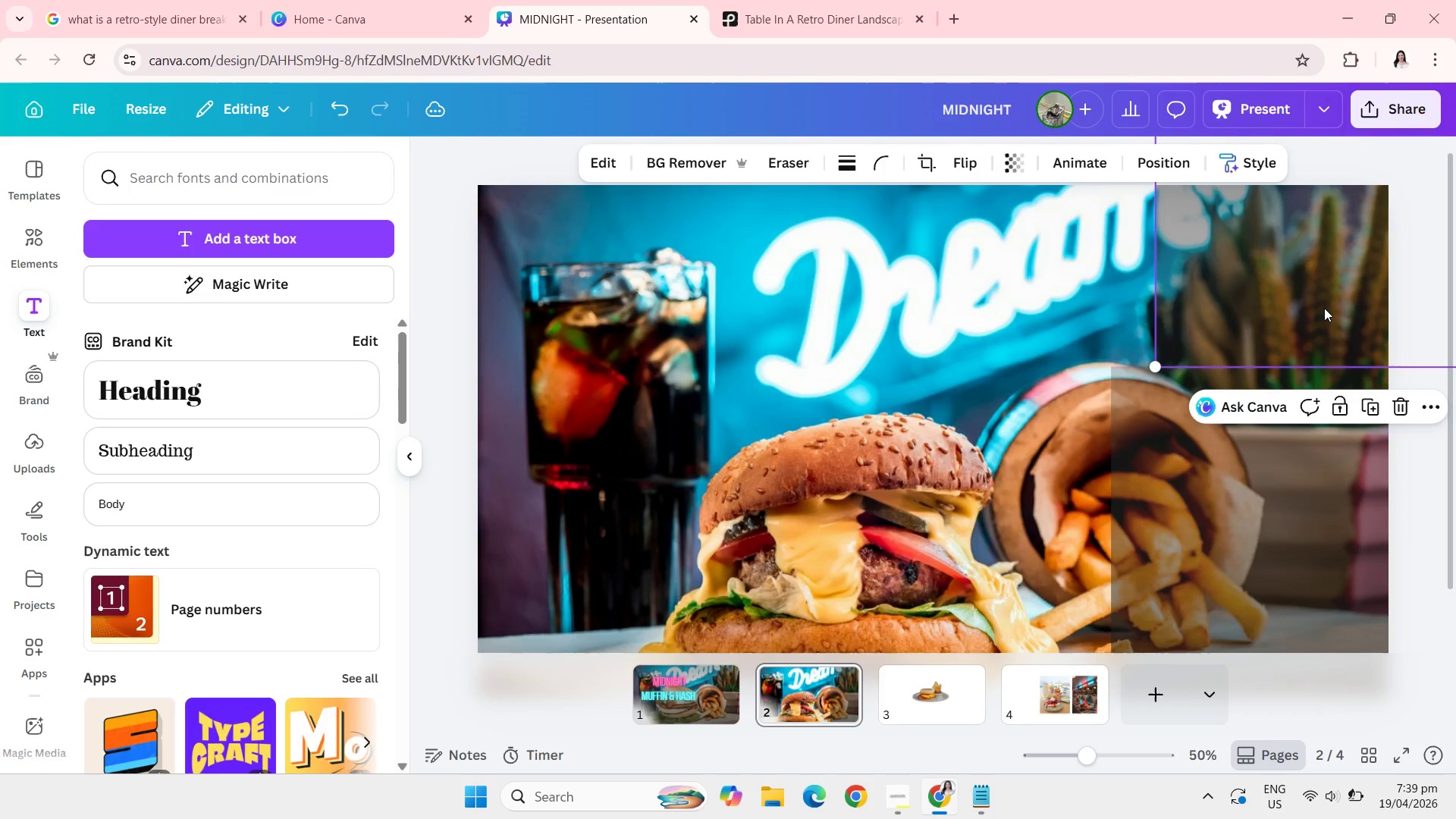 
left_click_drag(start_coordinate=[1324, 308], to_coordinate=[1434, 329])
 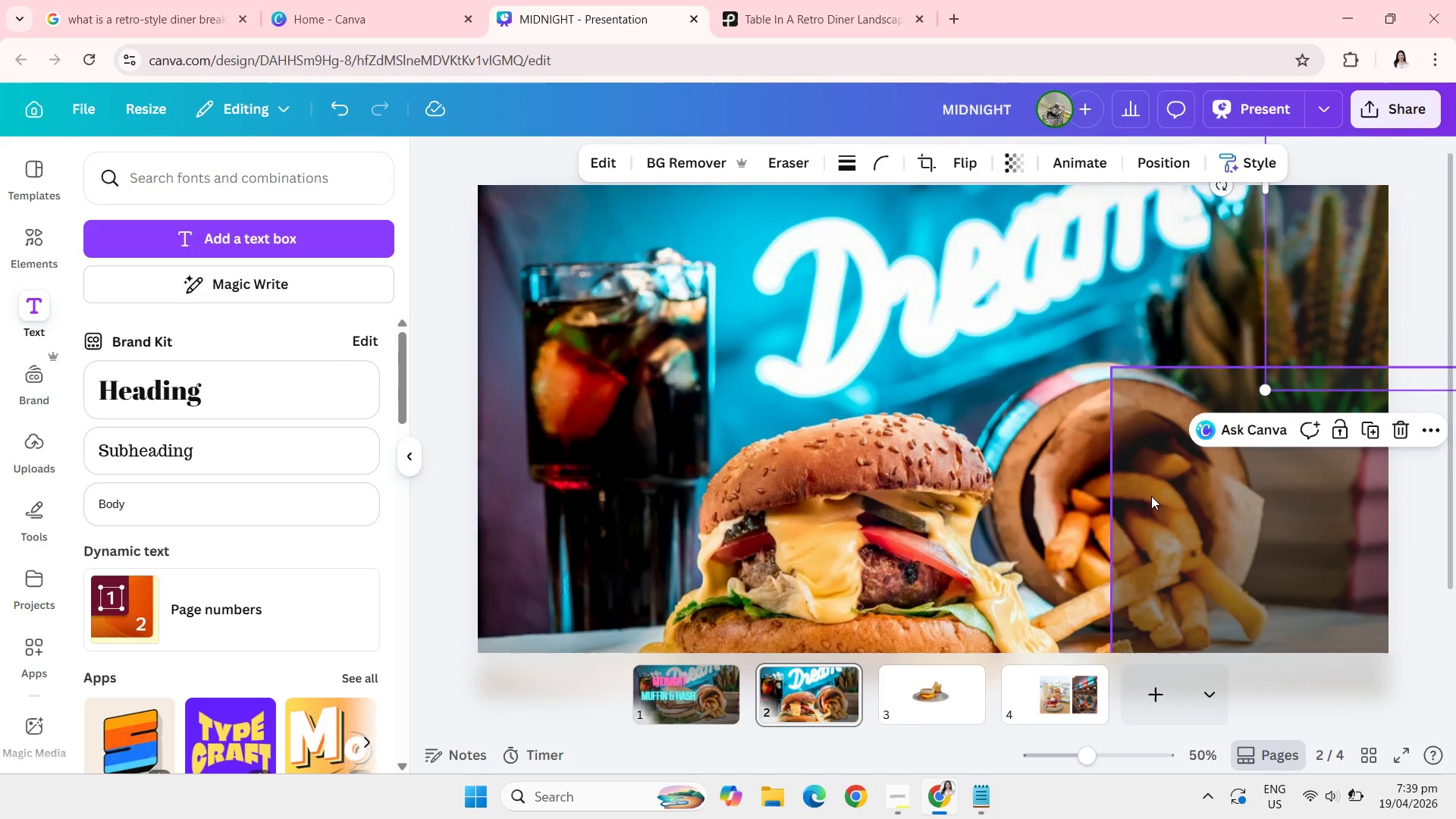 
left_click_drag(start_coordinate=[1151, 496], to_coordinate=[1294, 526])
 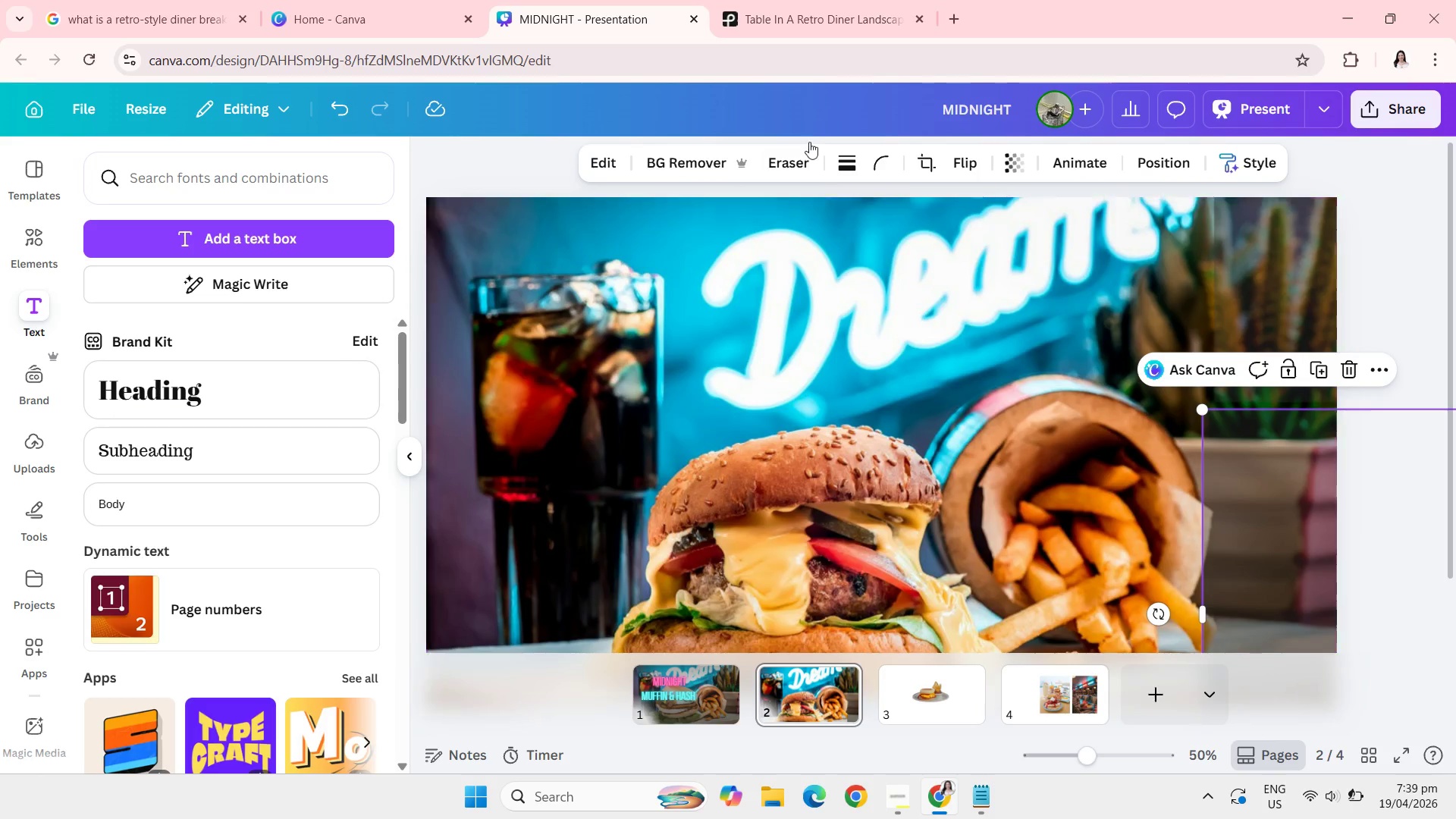 
left_click([788, 161])
 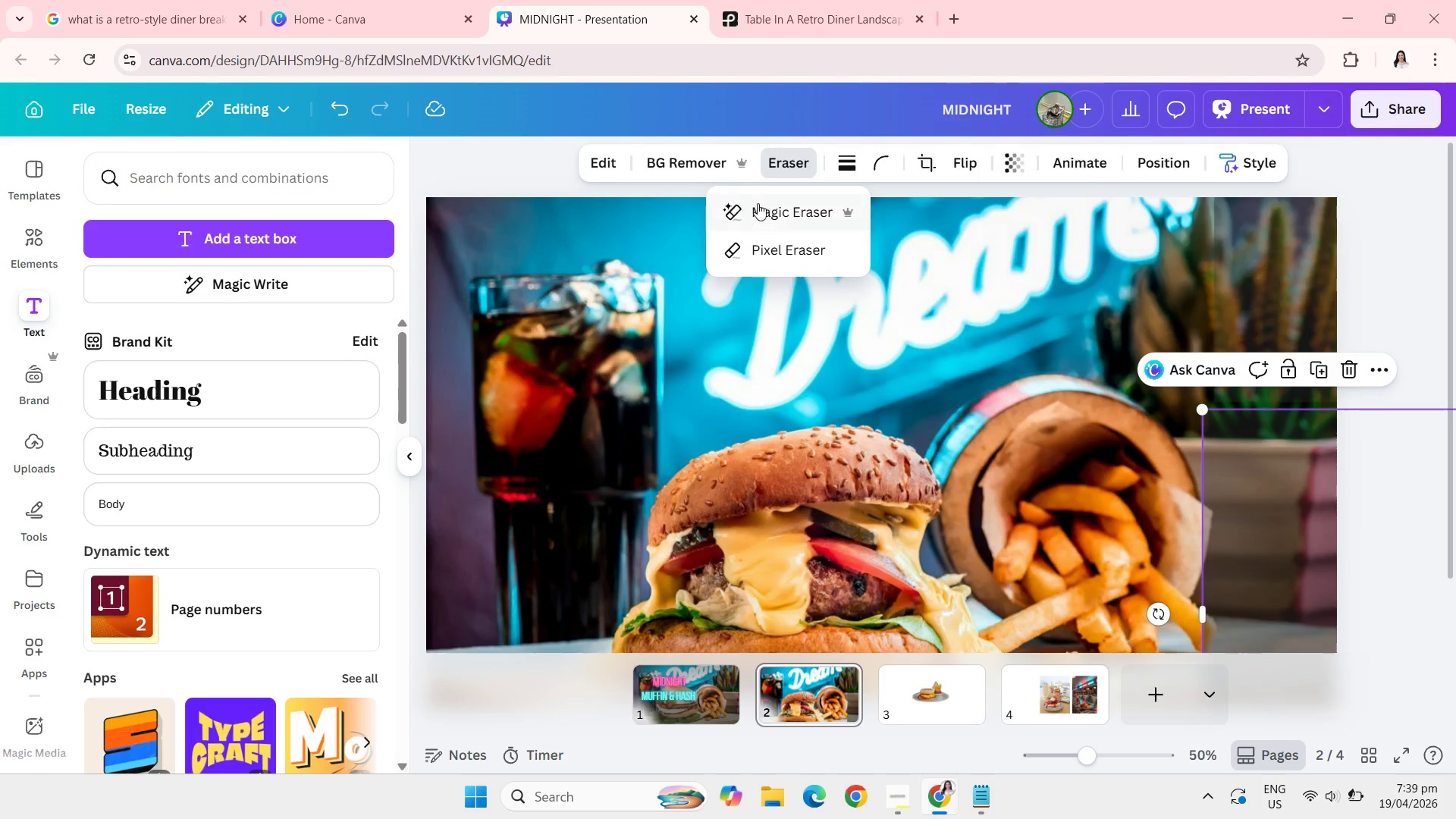 
left_click([758, 203])
 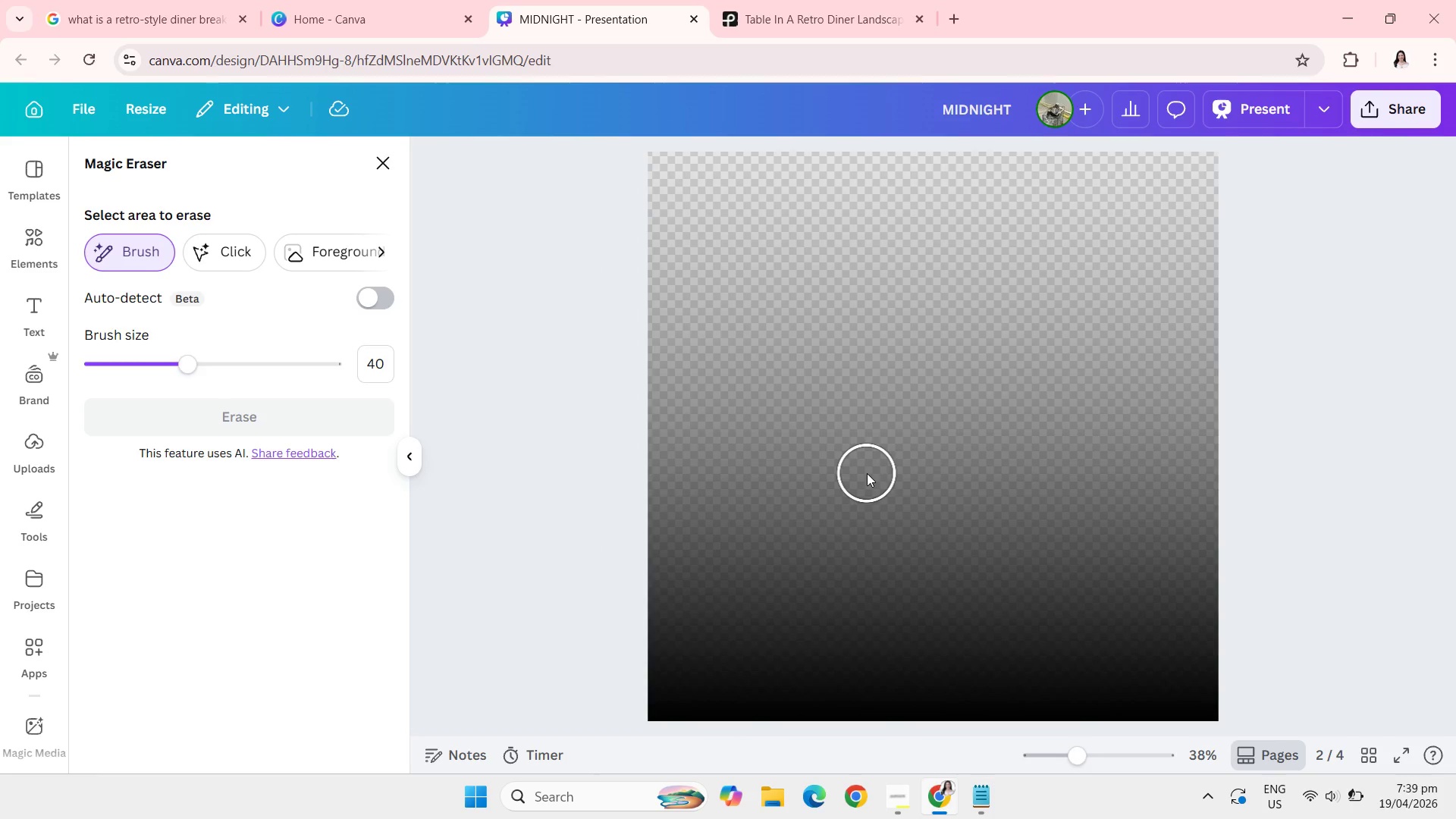 
key(Escape)
 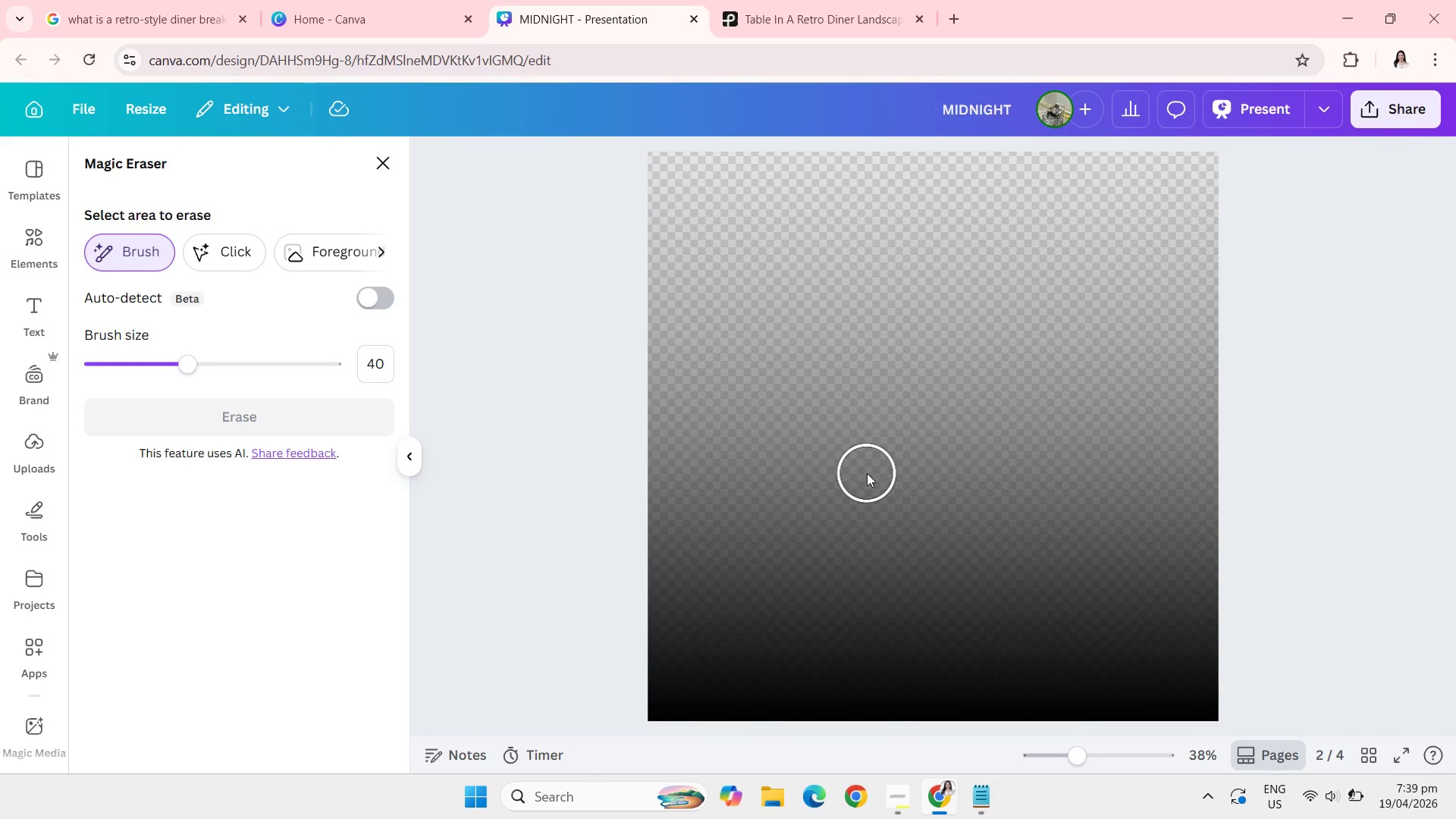 
key(Escape)
 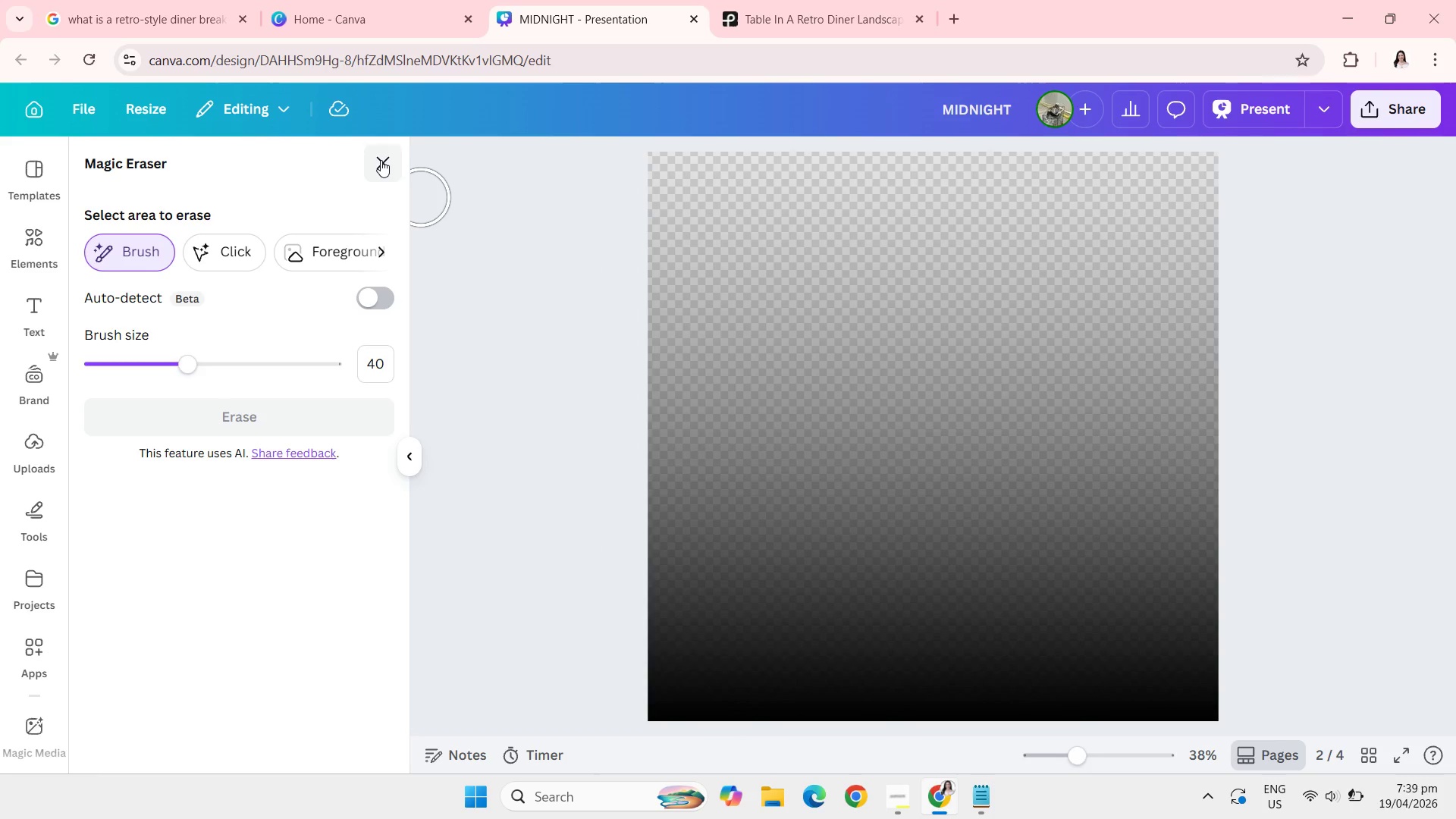 
left_click([381, 160])
 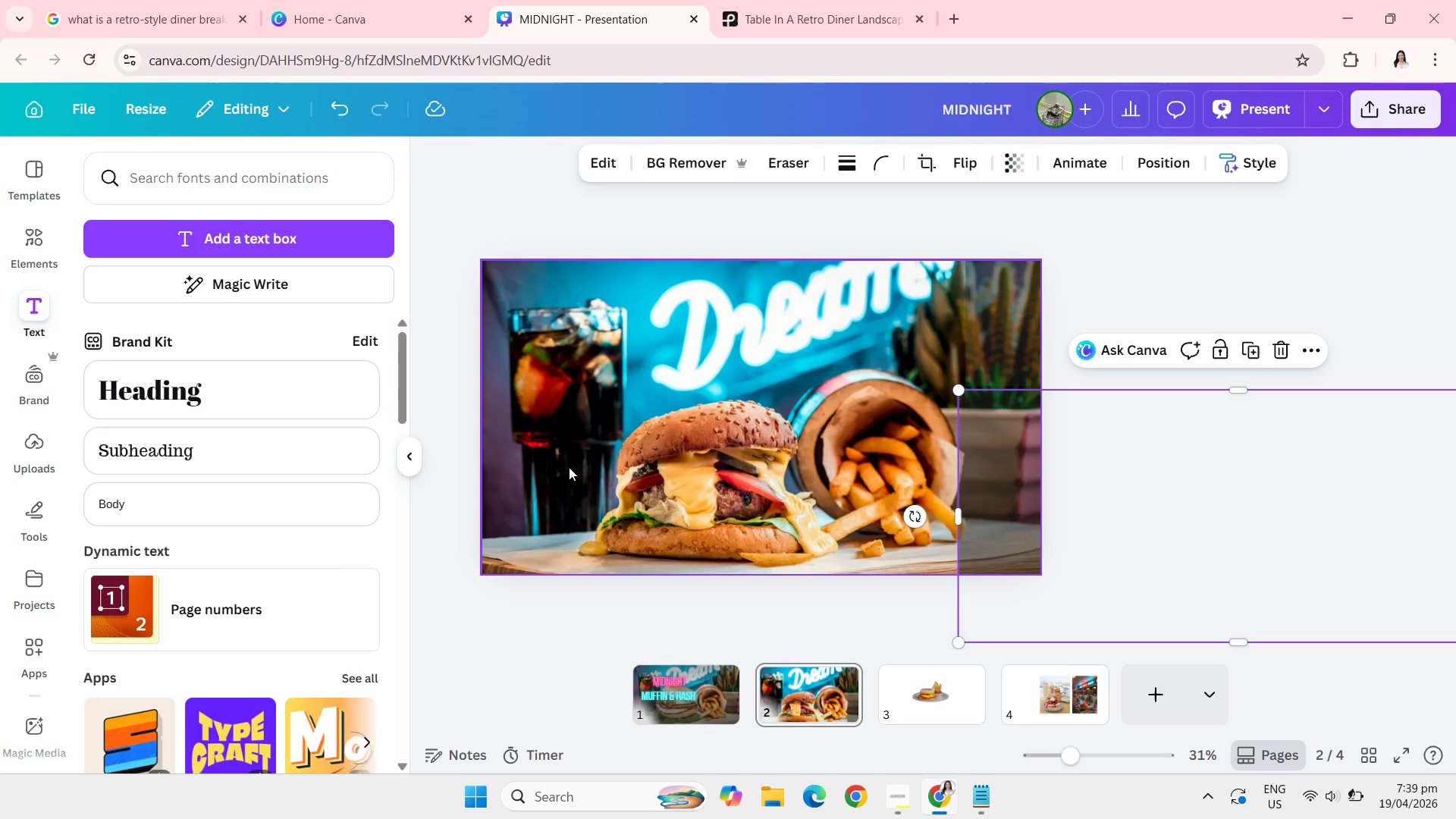 
wait(19.05)
 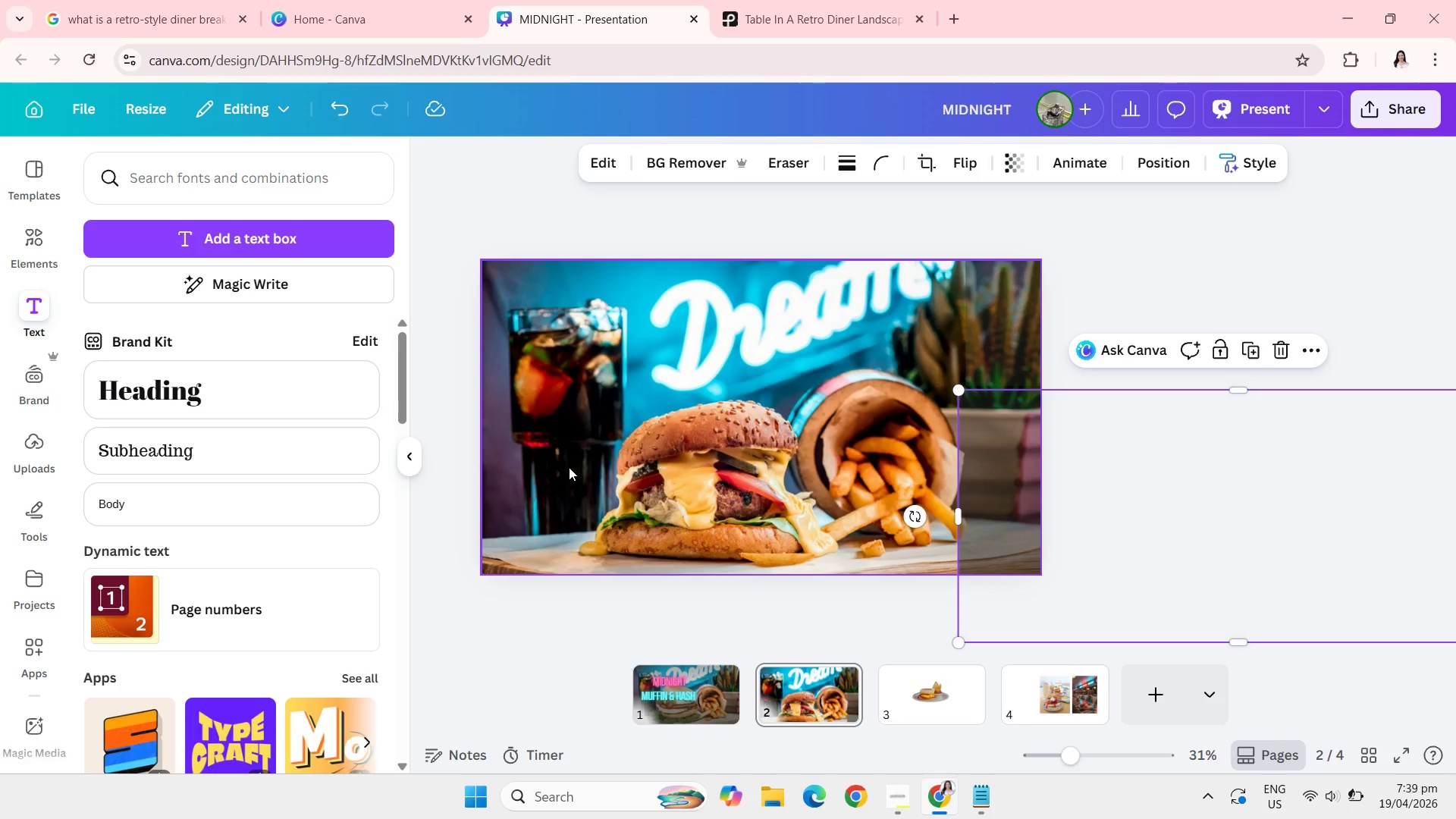 
key(Control+Z)
 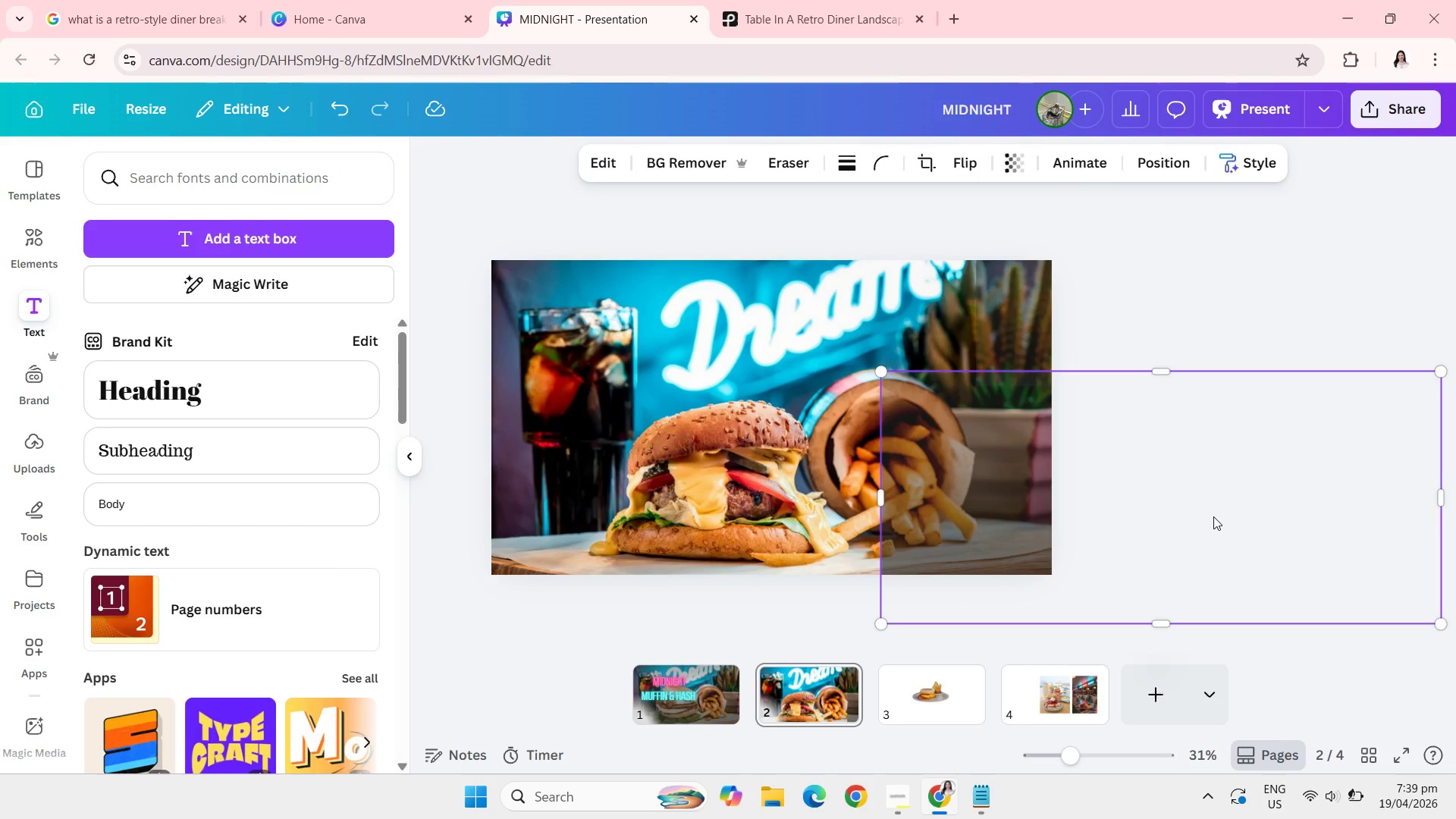 
key(Control+Z)
 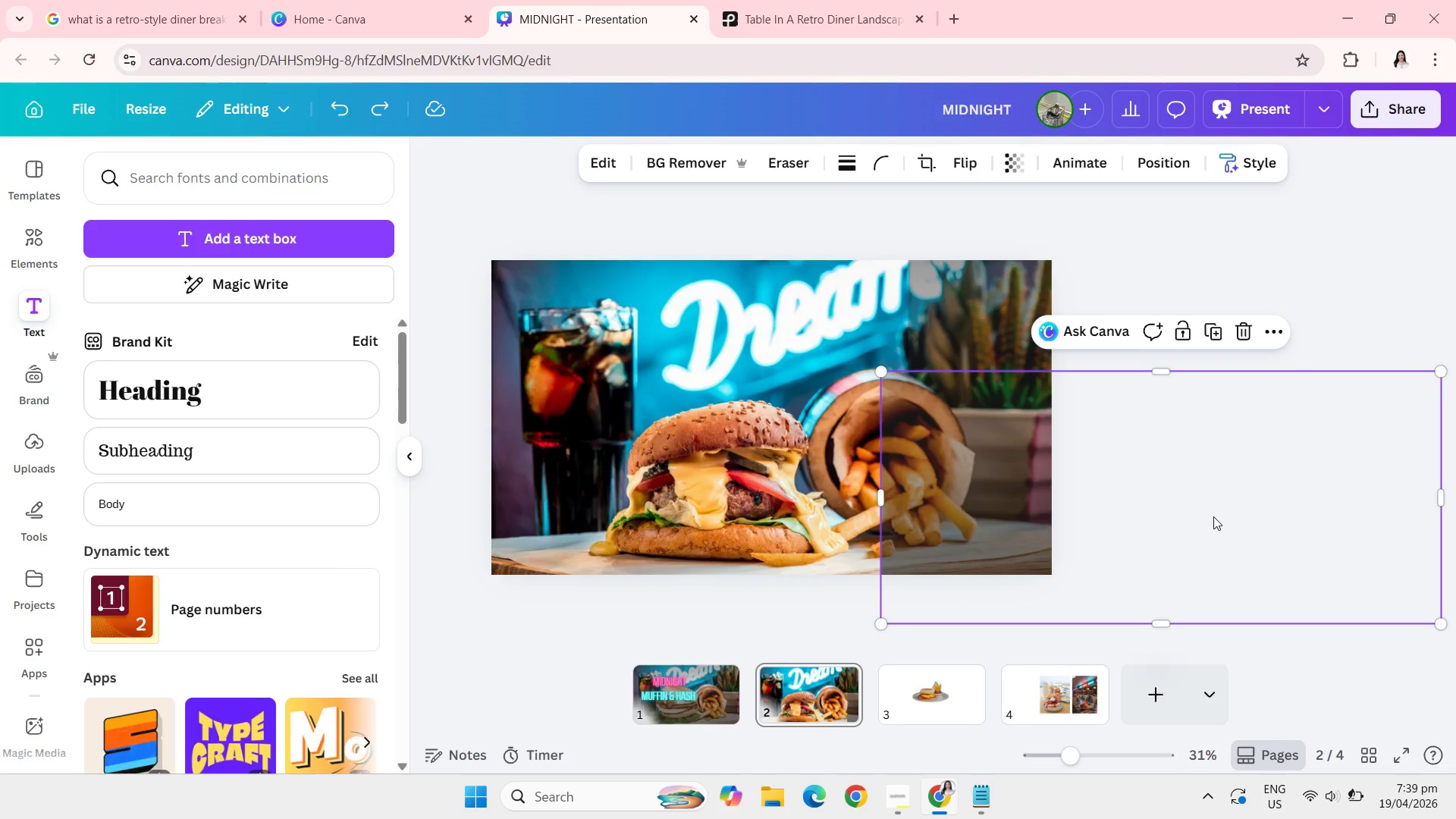 
key(Control+Z)
 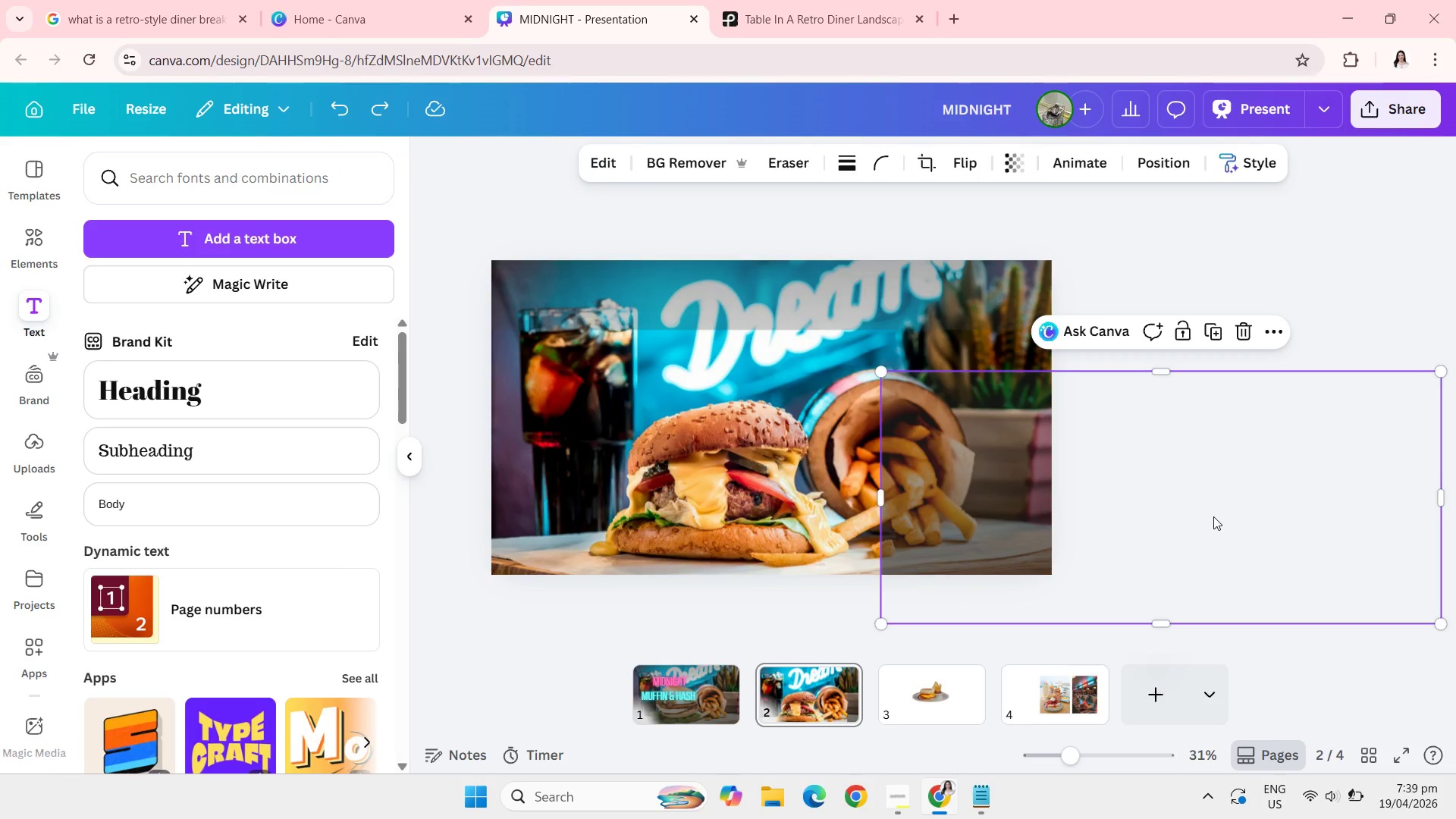 
key(Control+Z)
 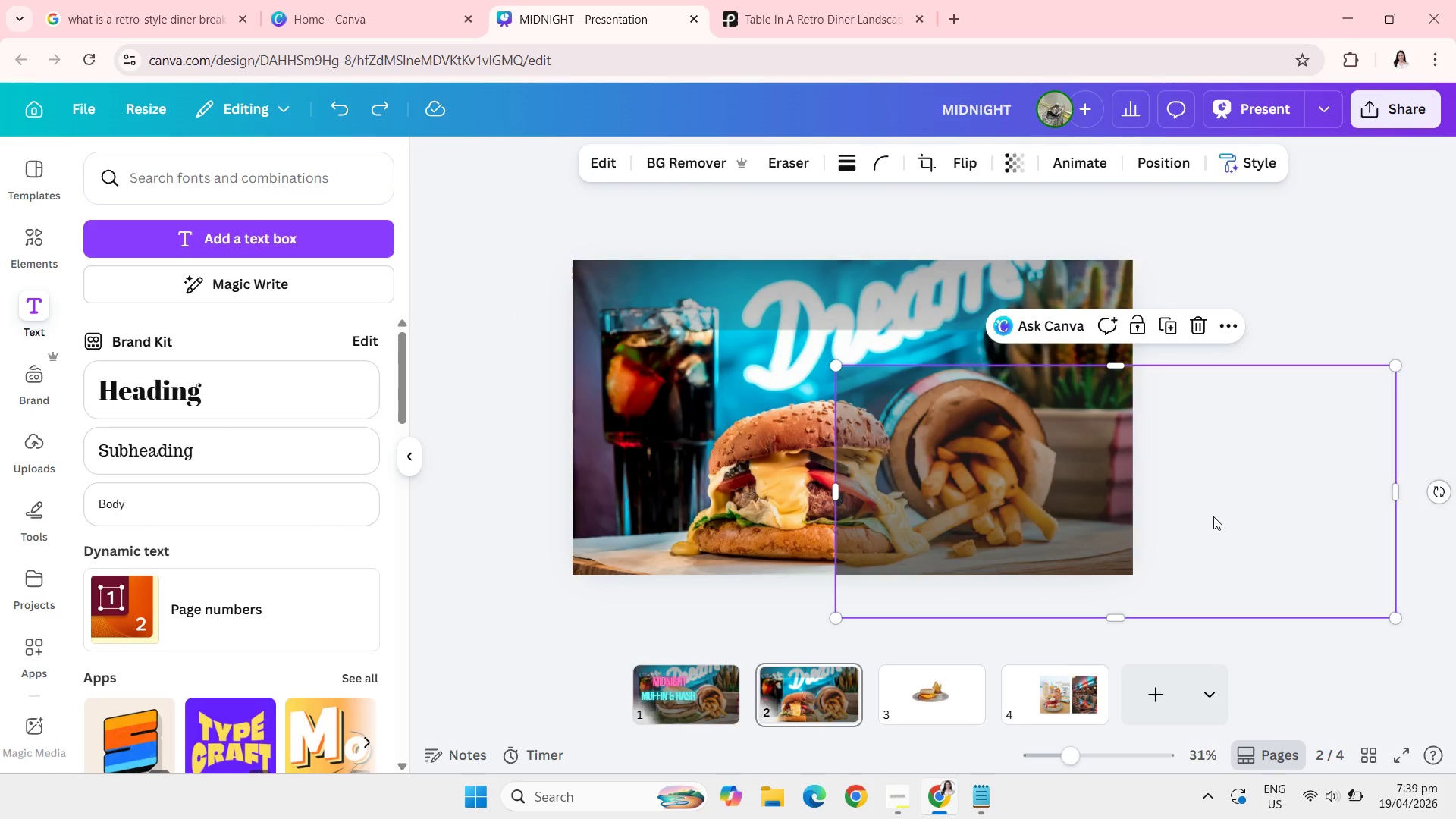 
key(Control+Z)
 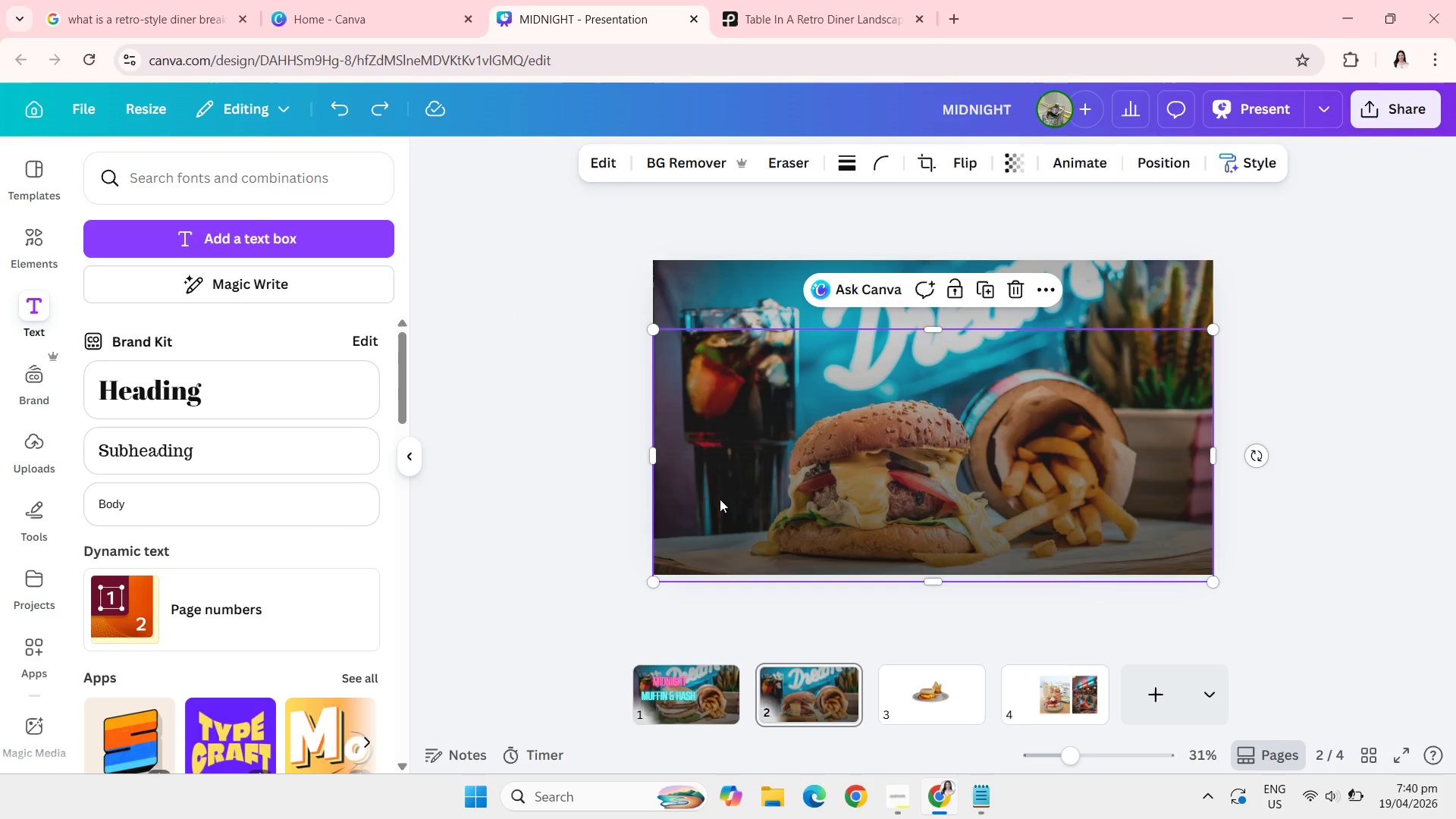 
left_click([582, 419])
 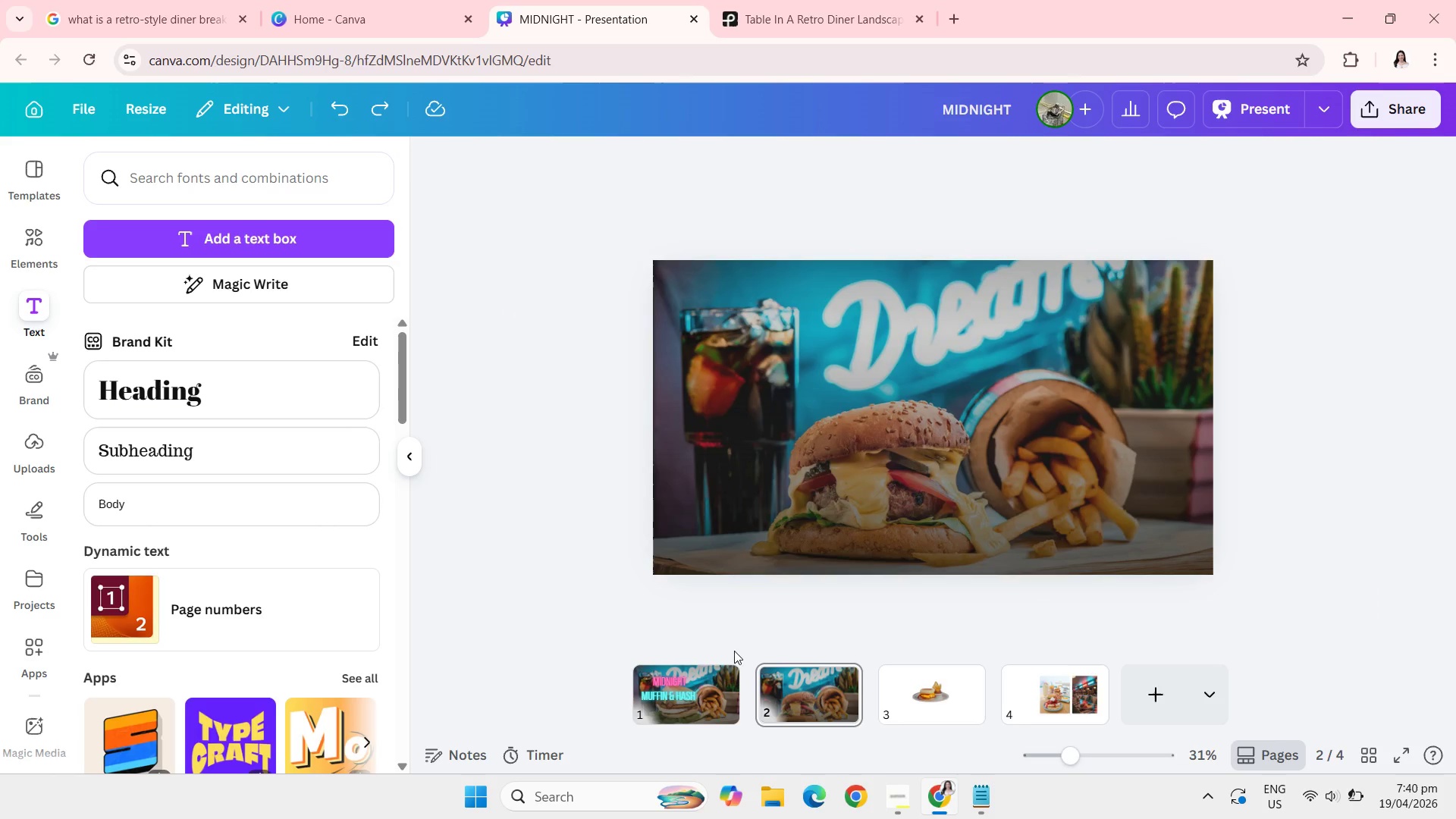 
left_click([693, 712])
 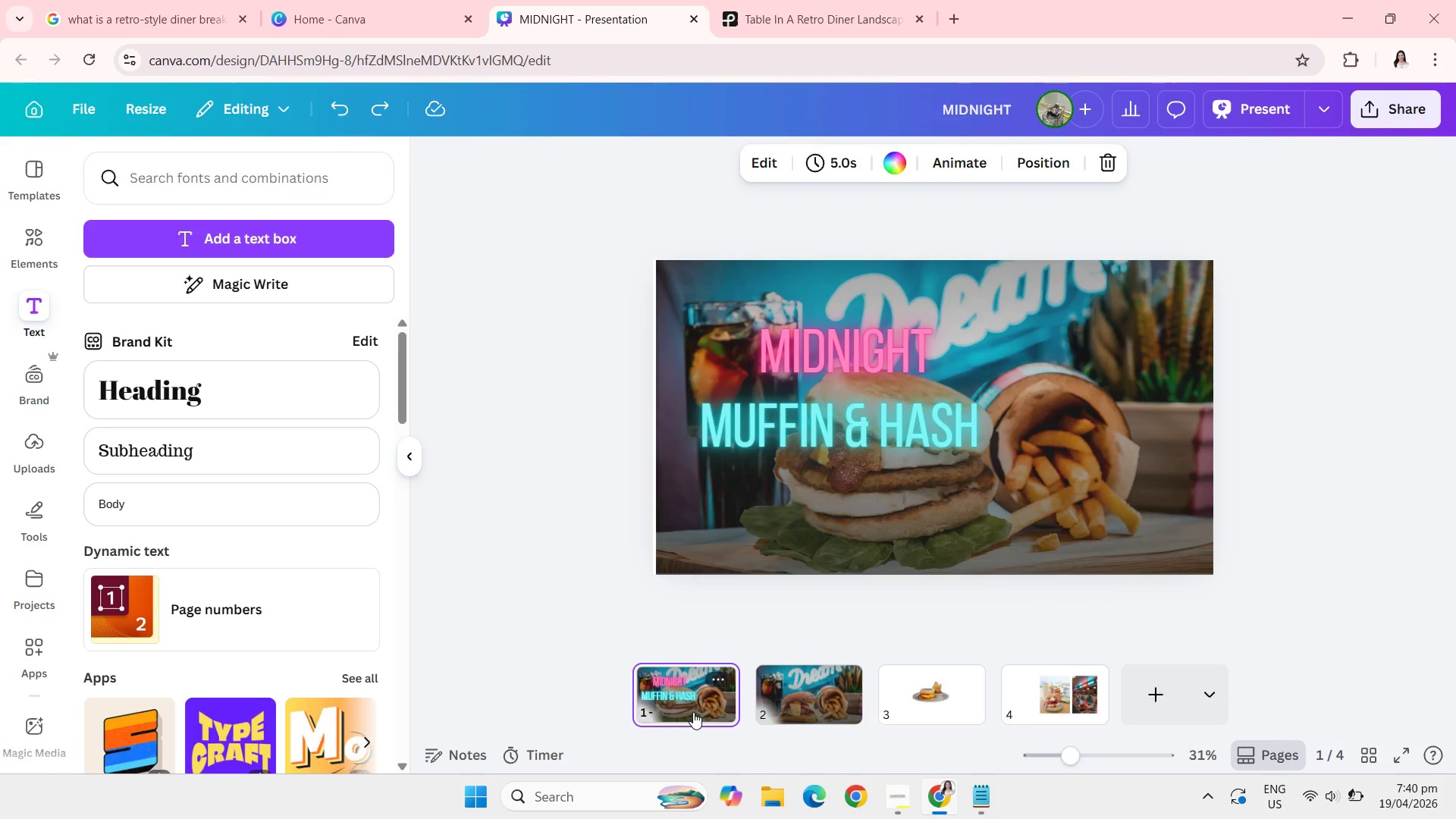 
wait(8.36)
 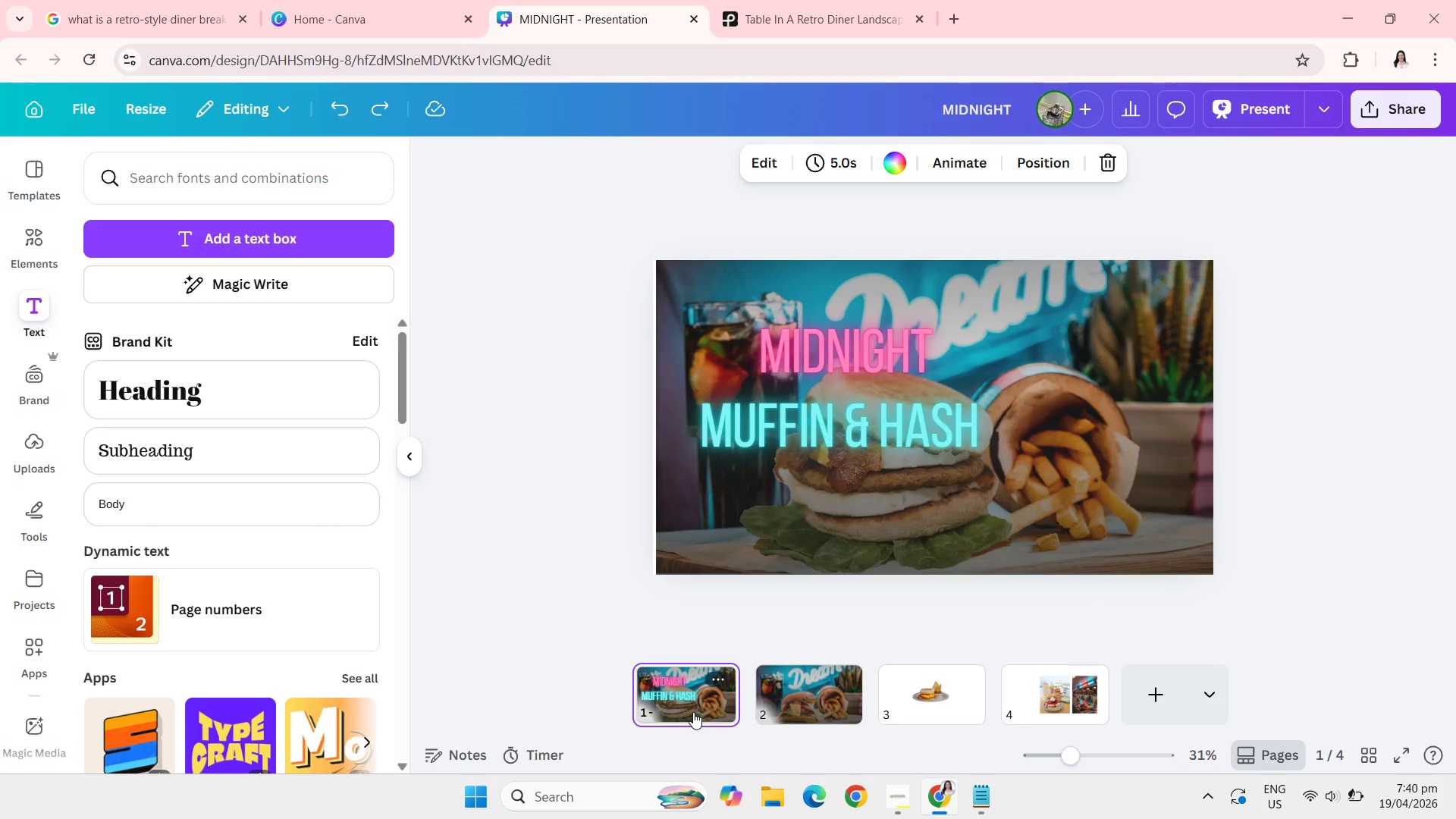 
left_click([788, 708])
 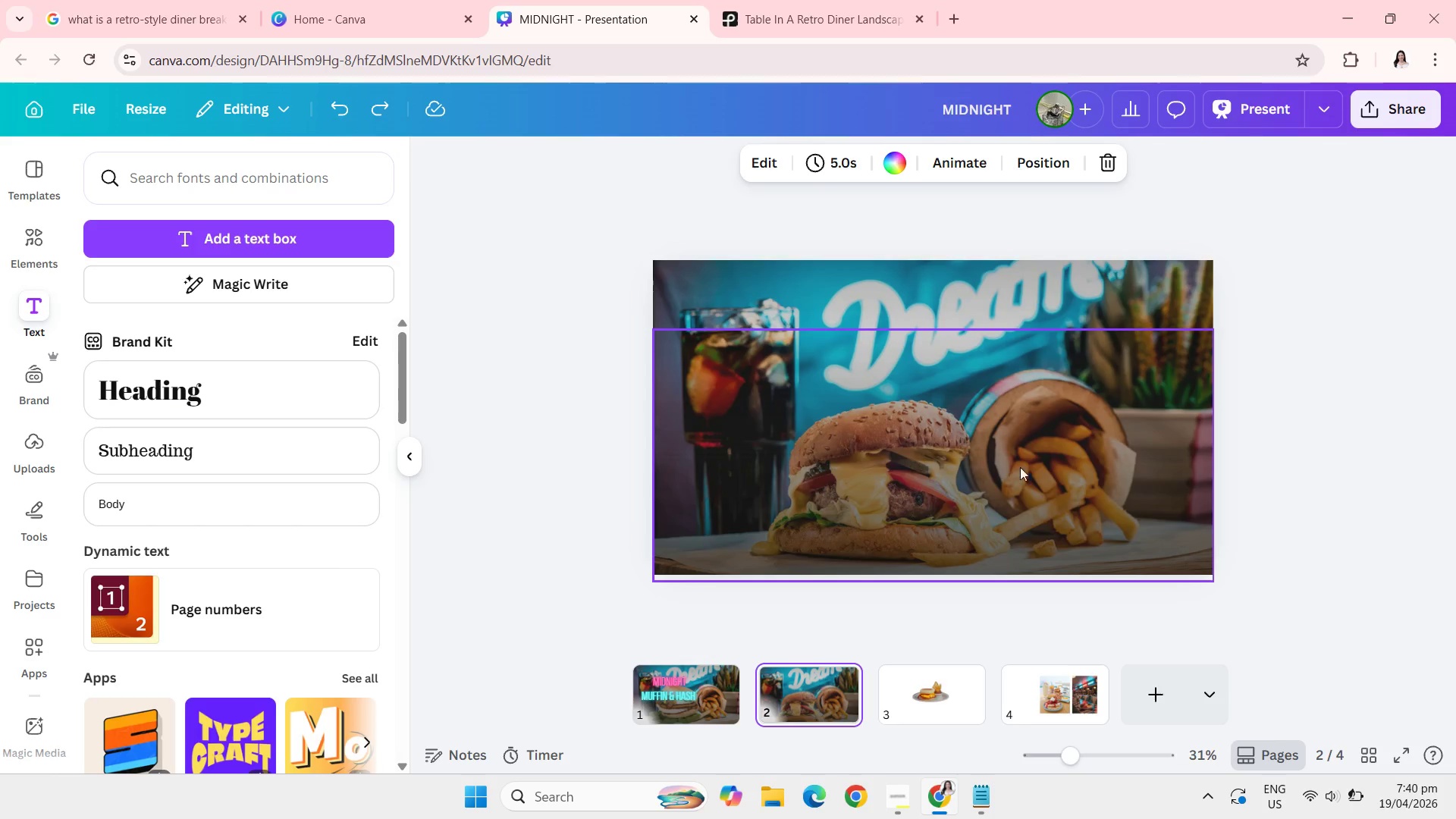 
left_click_drag(start_coordinate=[998, 461], to_coordinate=[1006, 641])
 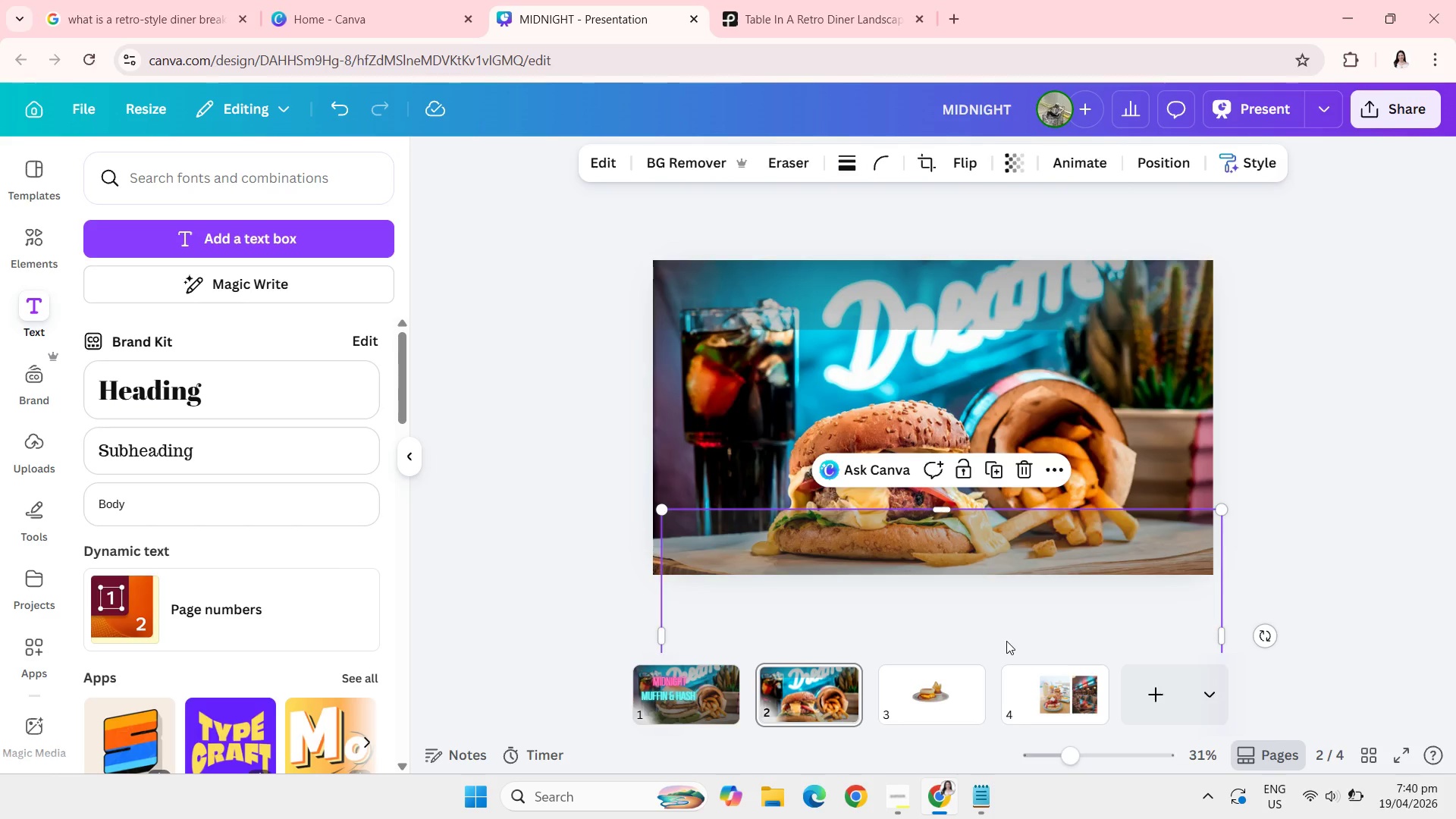 
key(Backspace)
 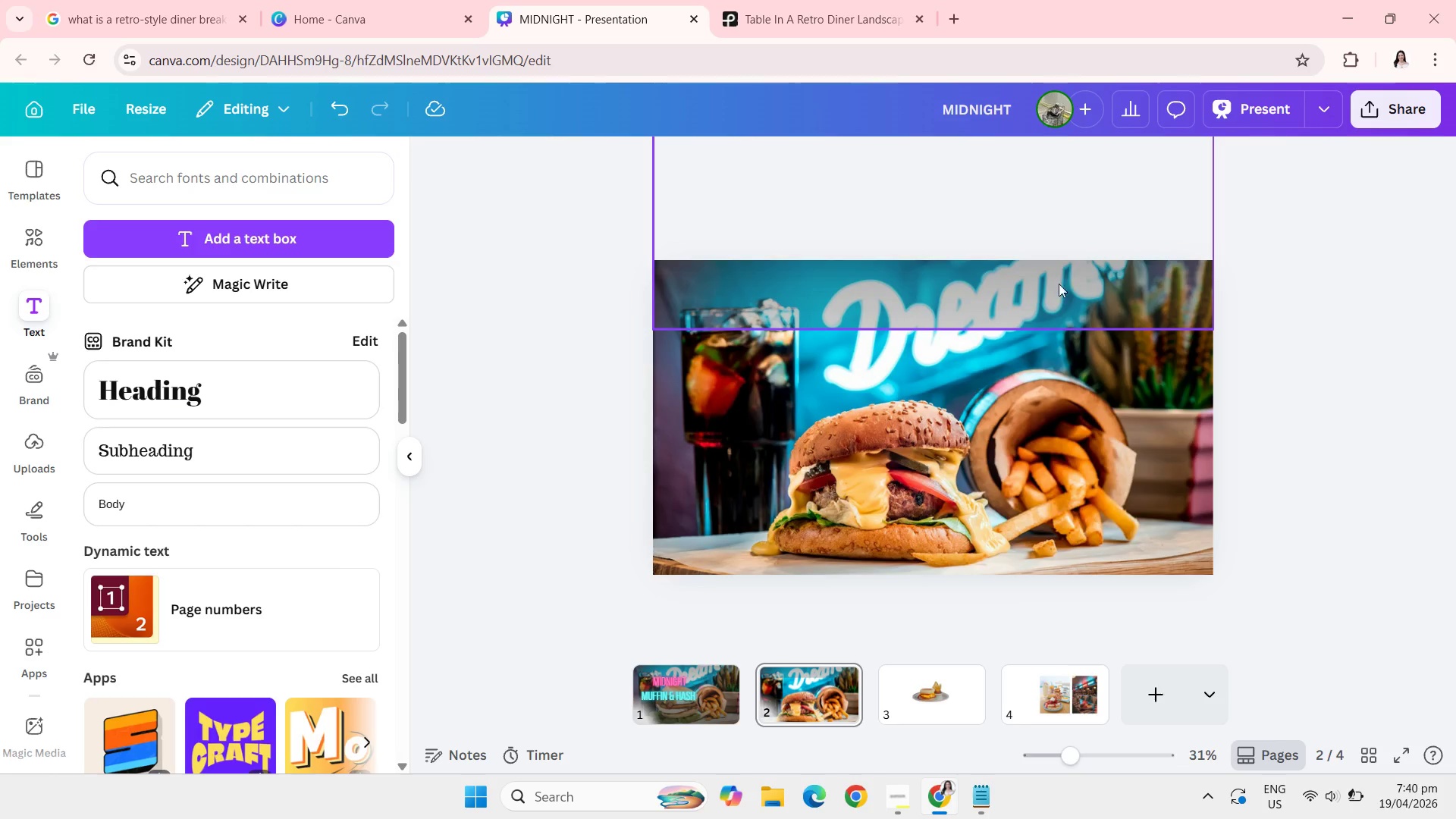 
left_click([1056, 289])
 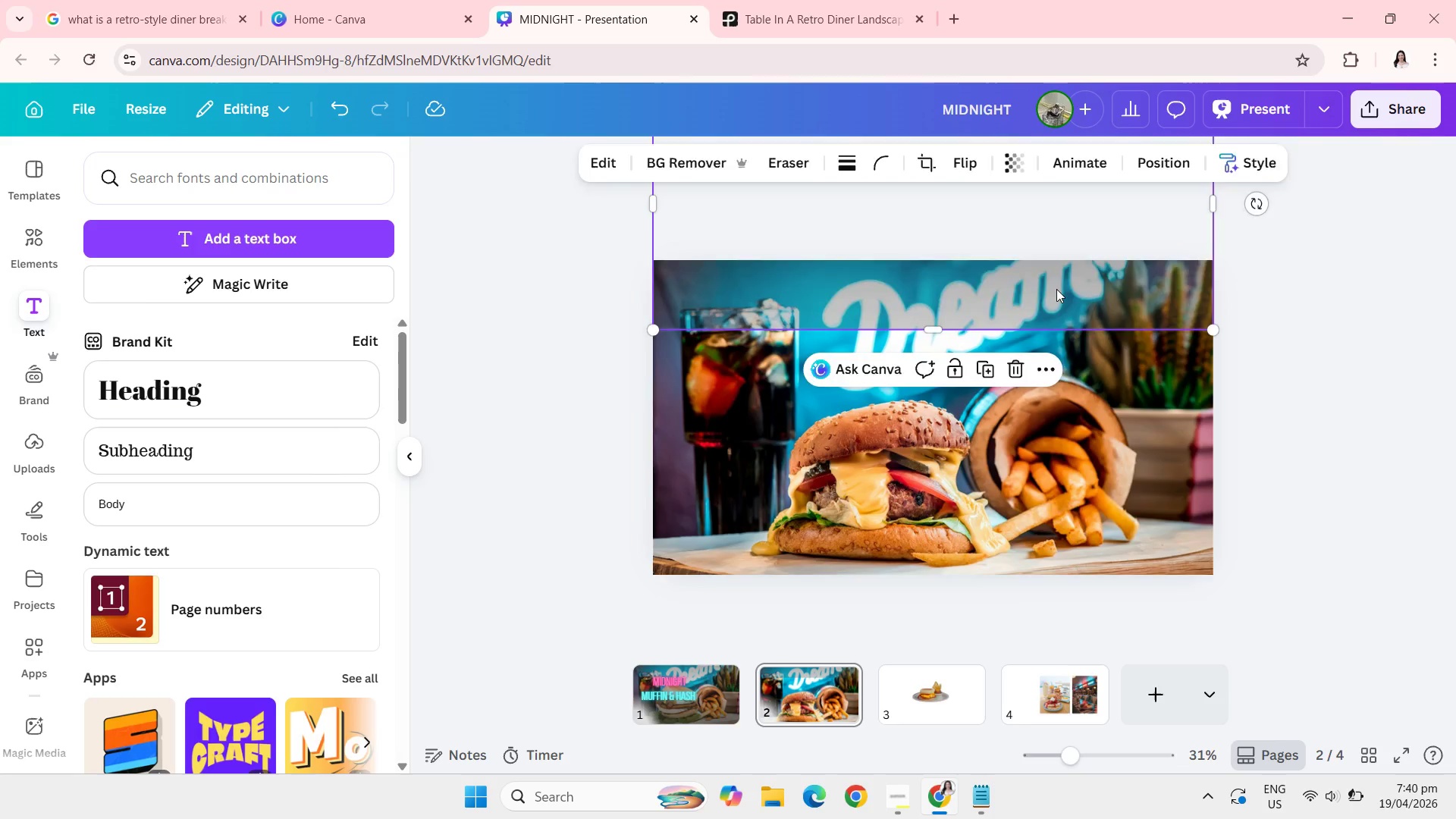 
key(Backspace)
 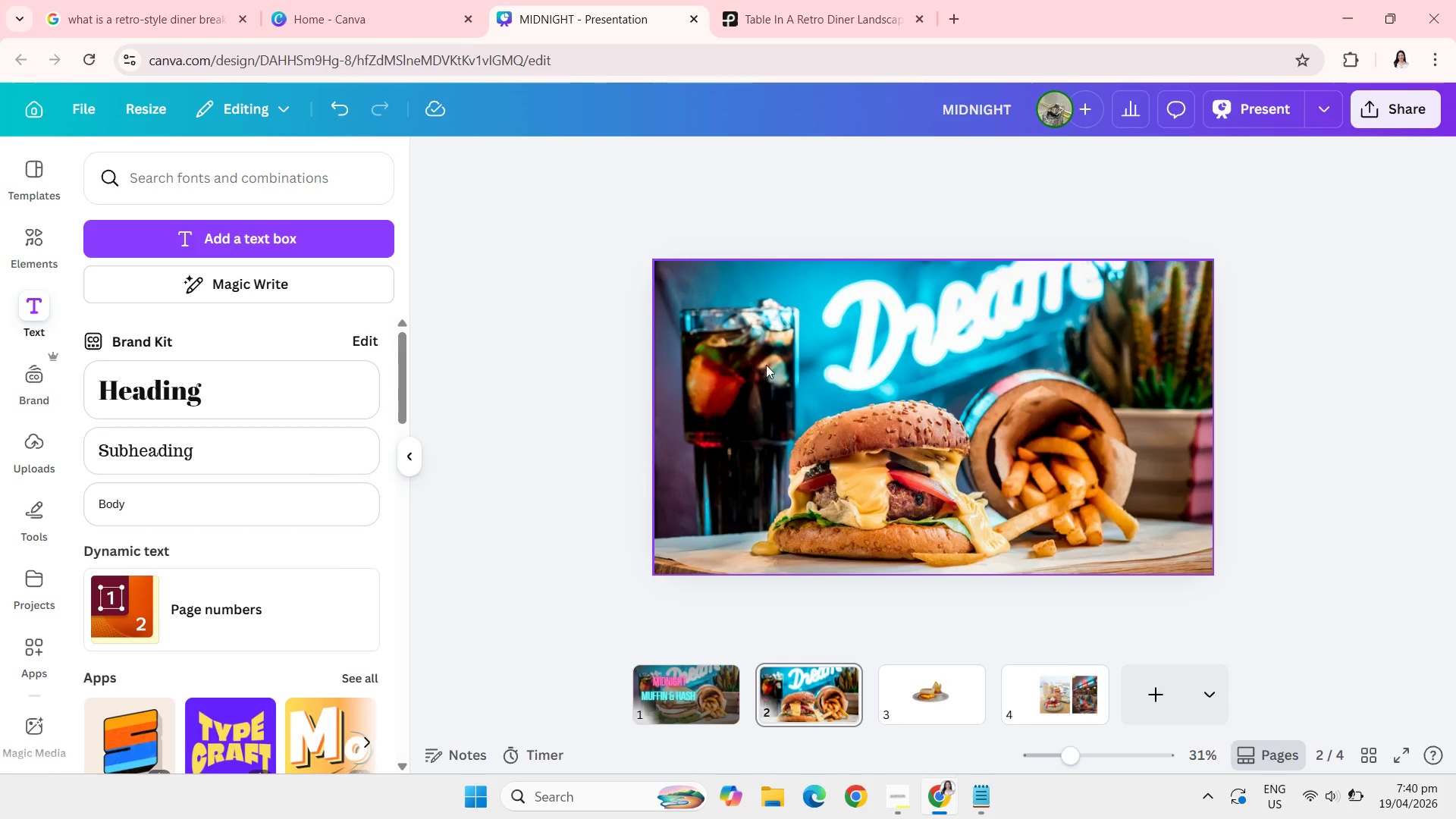 
left_click([847, 325])
 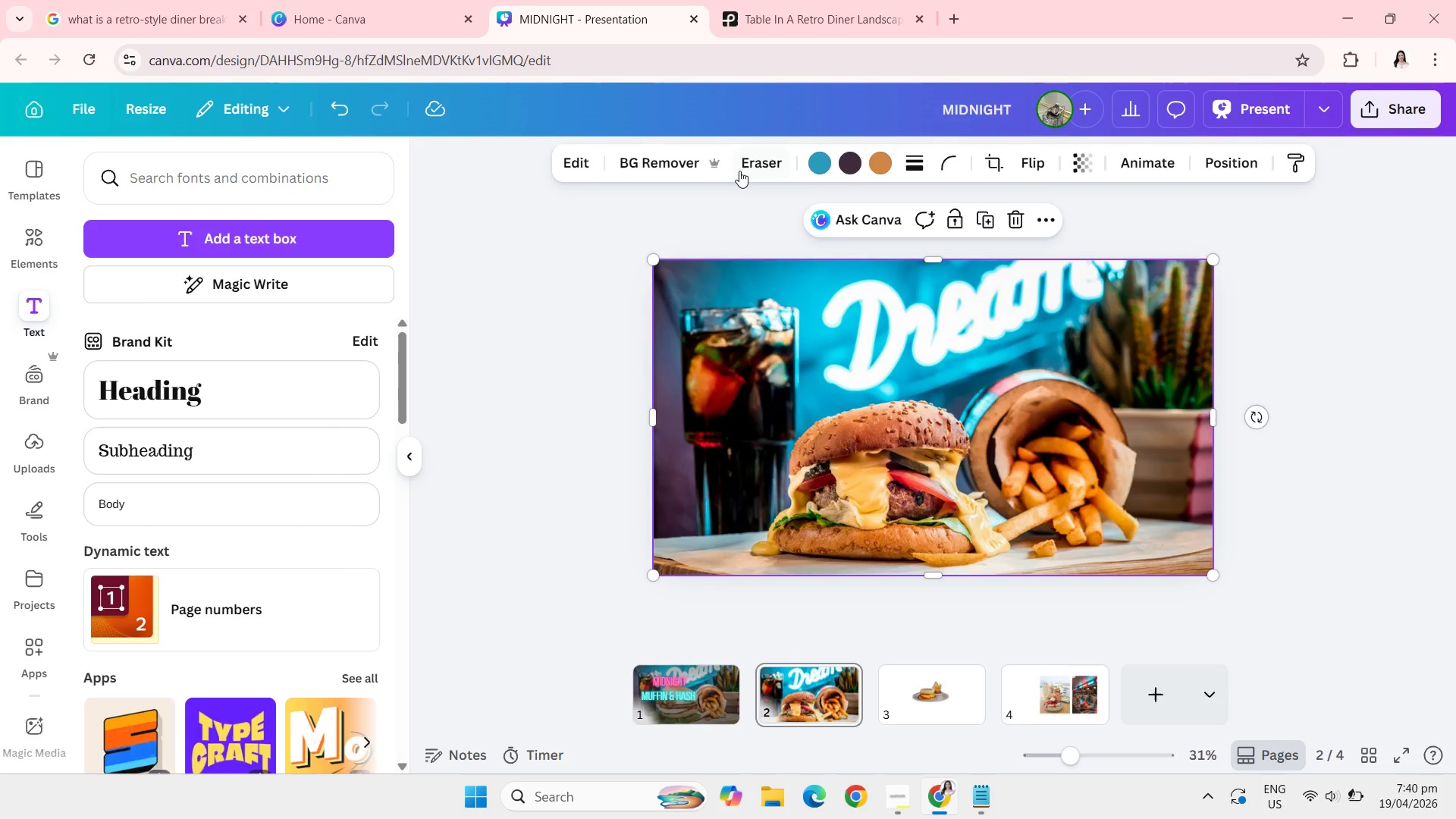 
left_click([739, 170])
 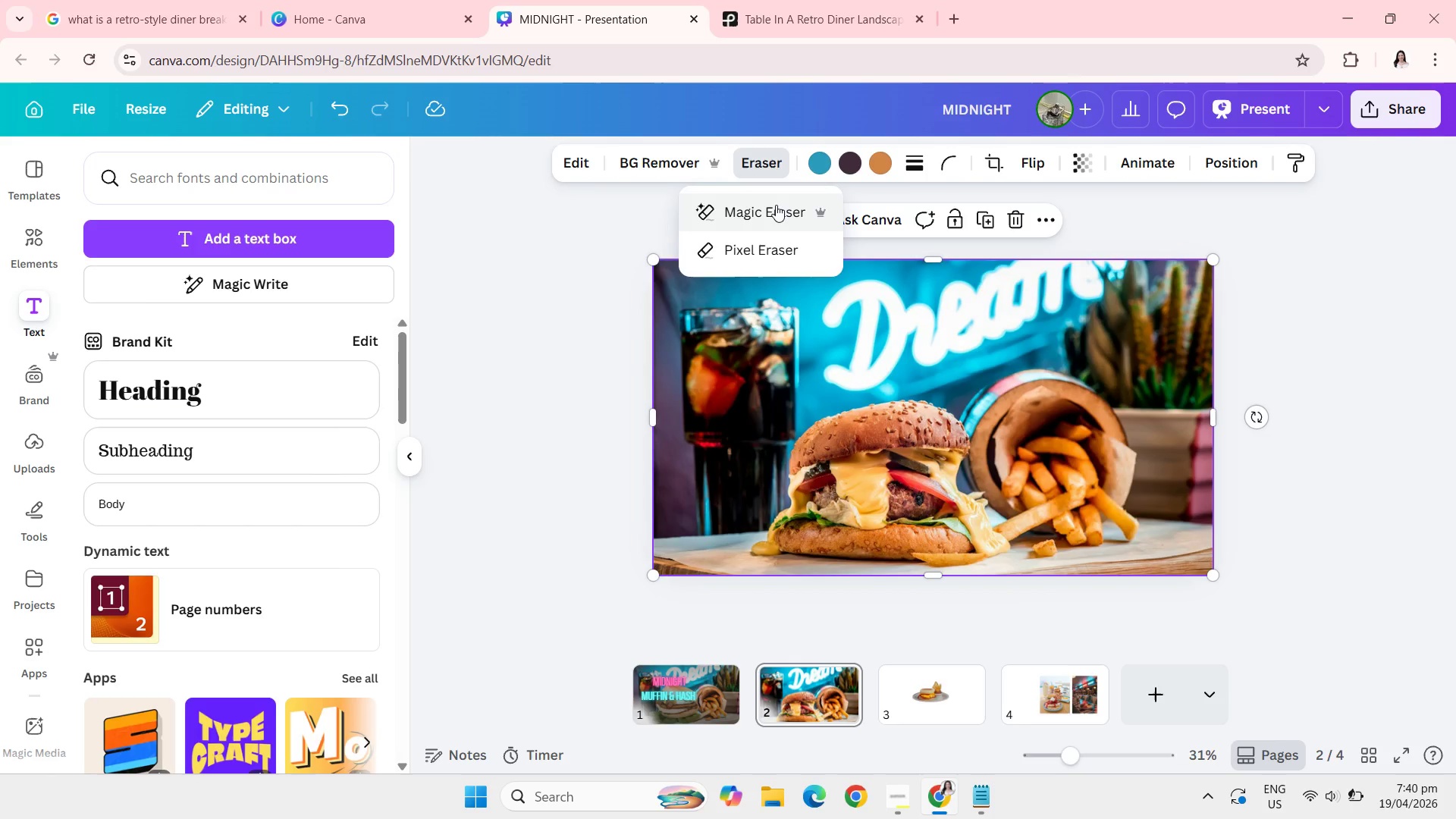 
left_click([776, 206])
 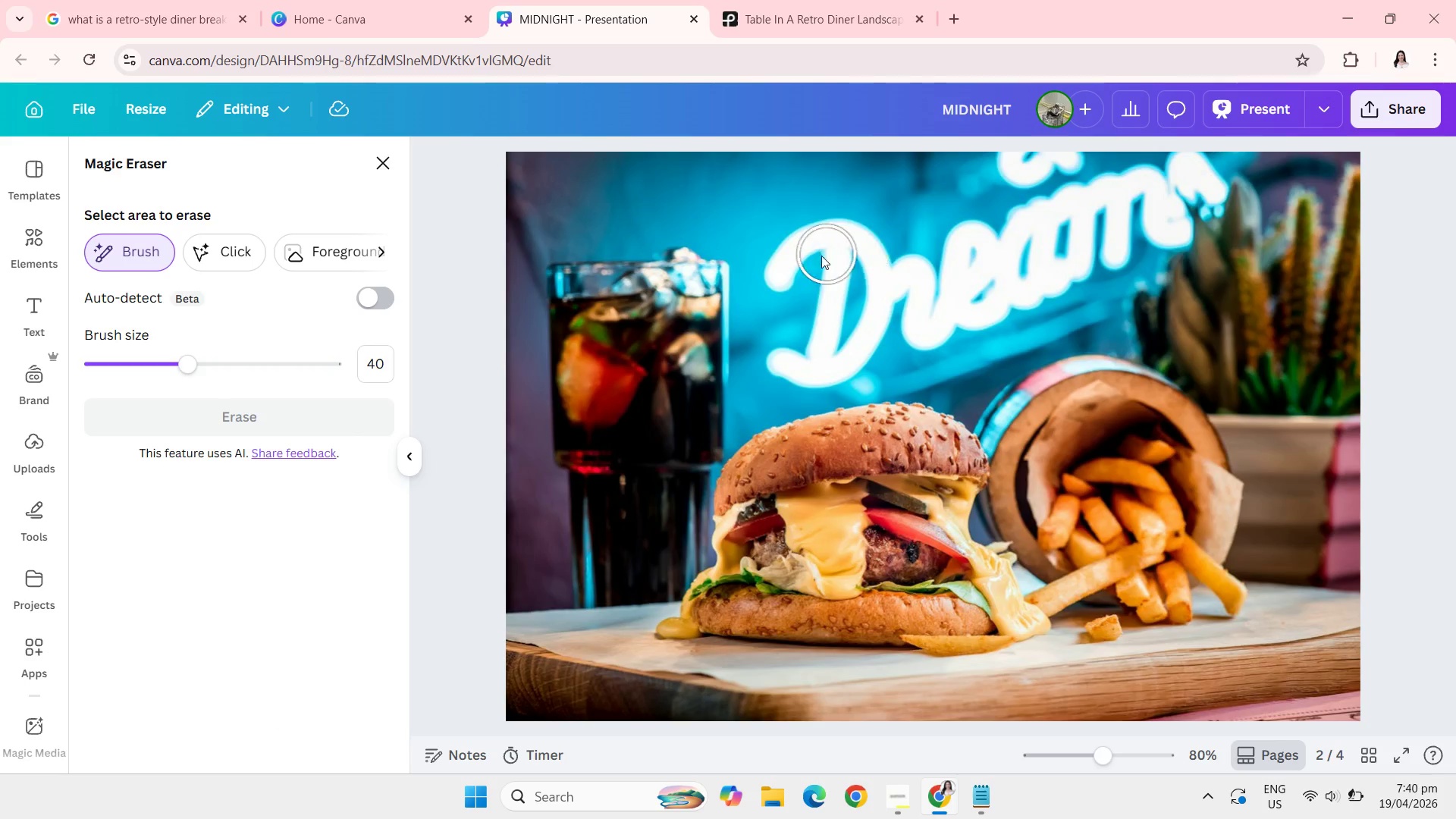 
left_click_drag(start_coordinate=[790, 282], to_coordinate=[1043, 288])
 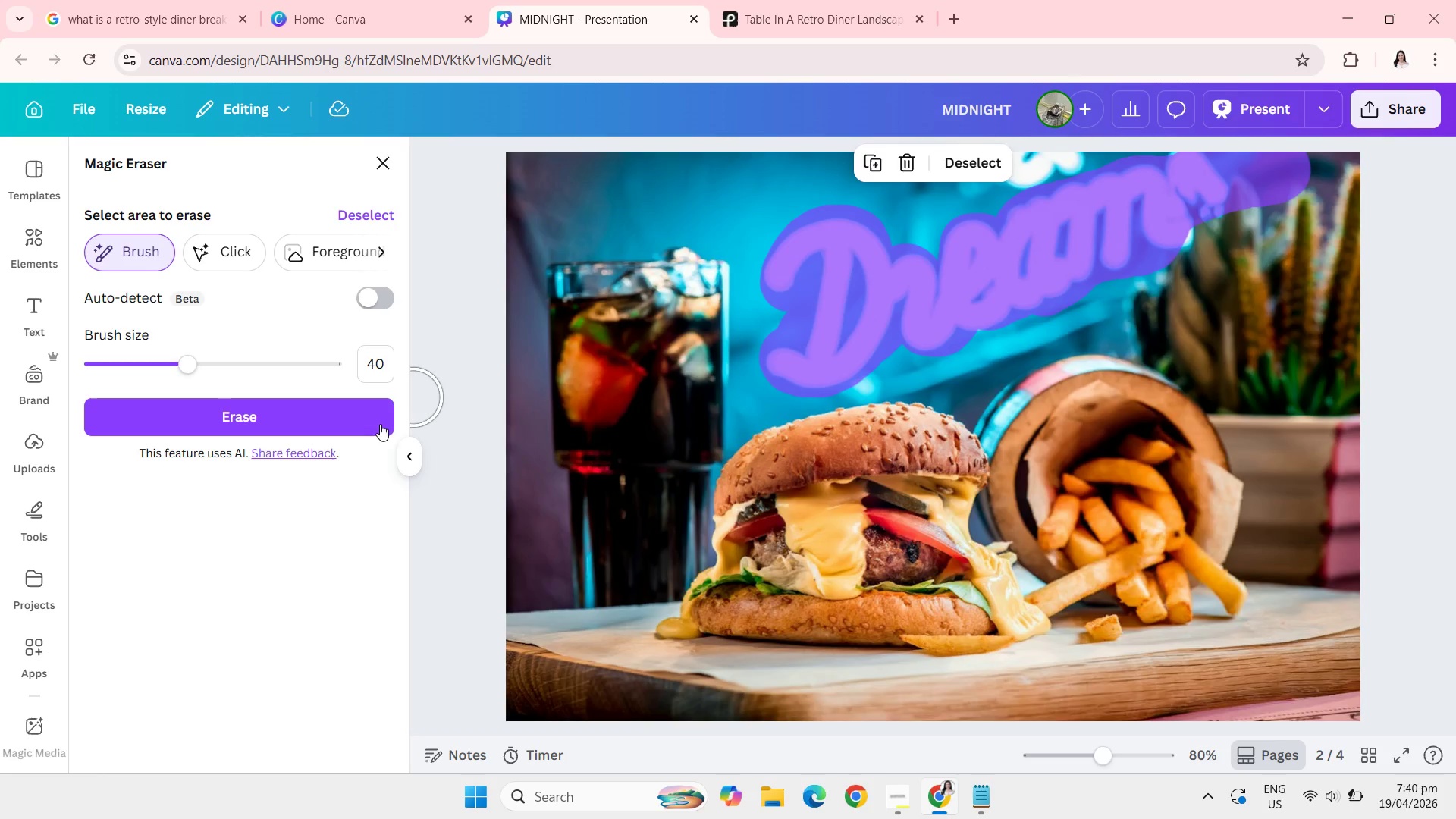 
left_click([376, 426])
 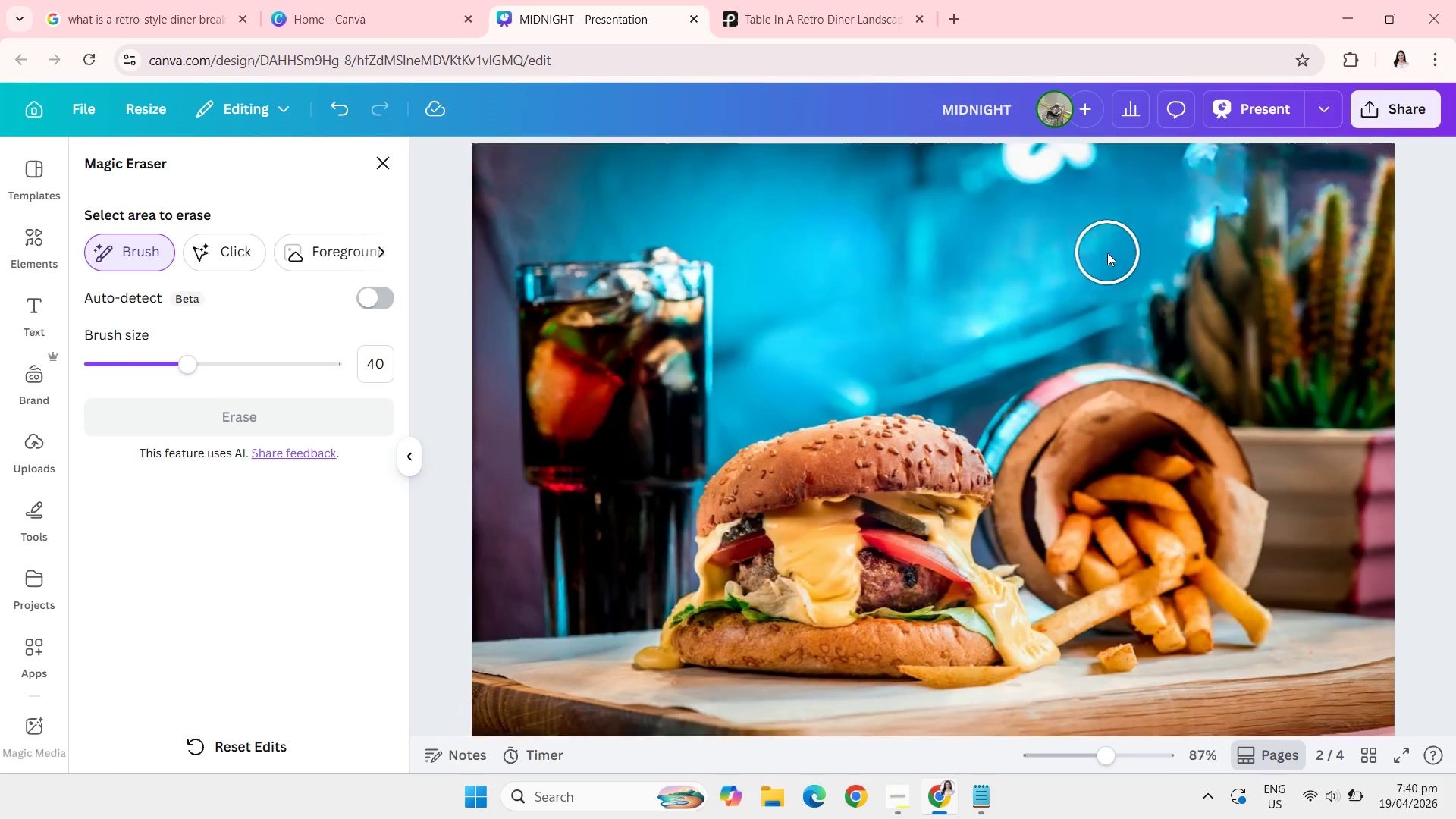 
wait(15.06)
 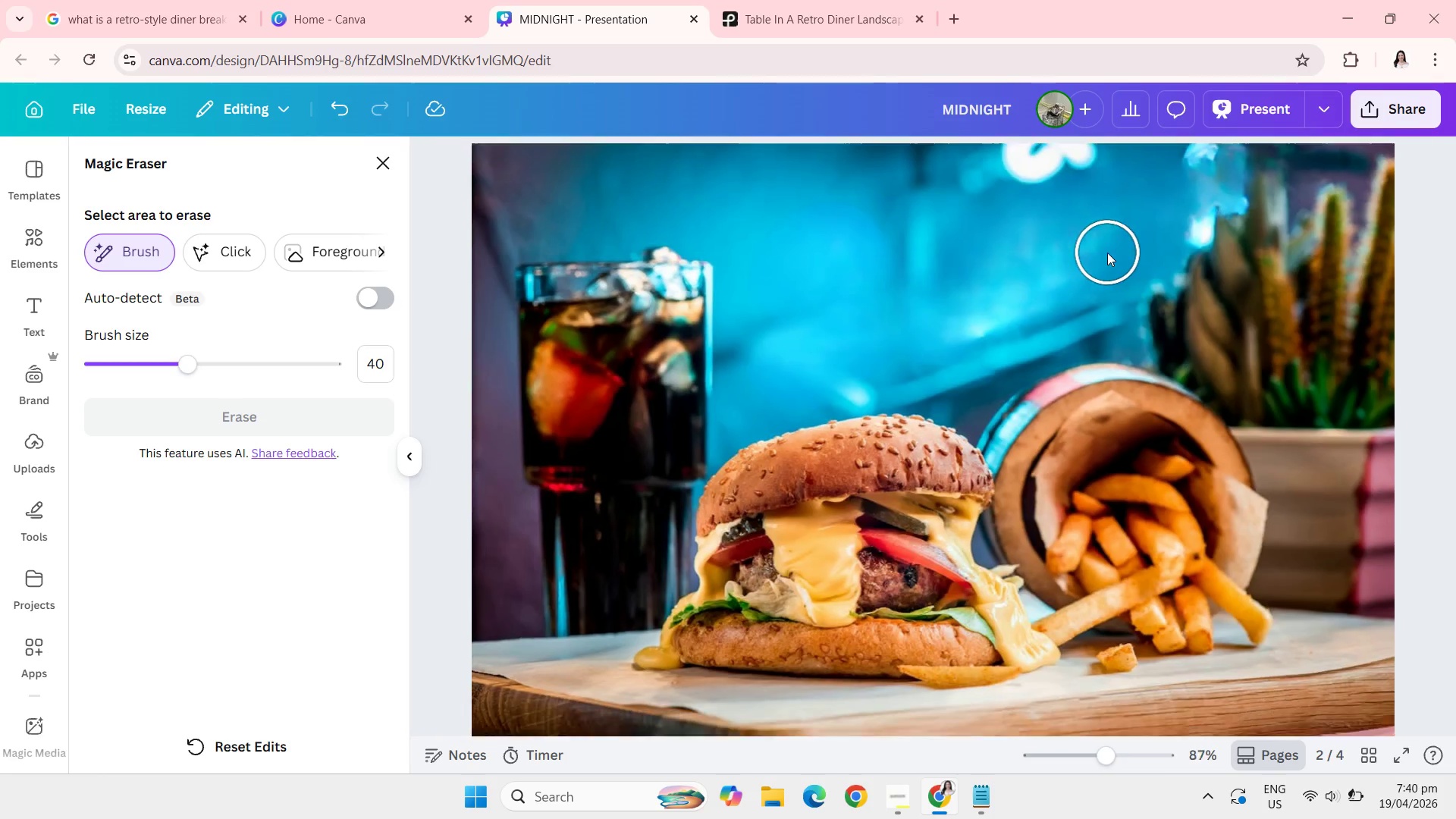 
left_click_drag(start_coordinate=[981, 249], to_coordinate=[951, 241])
 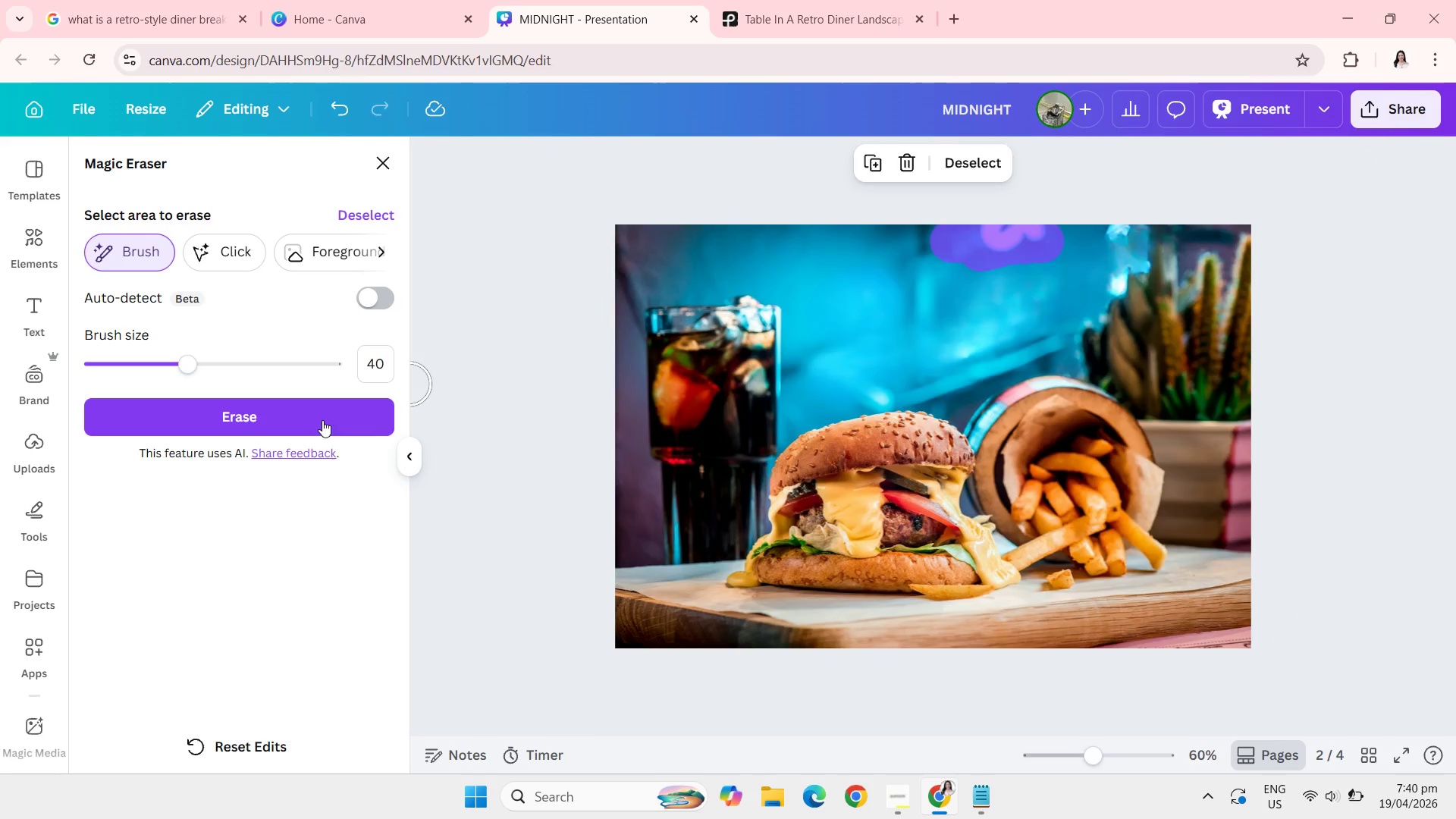 
left_click([311, 427])
 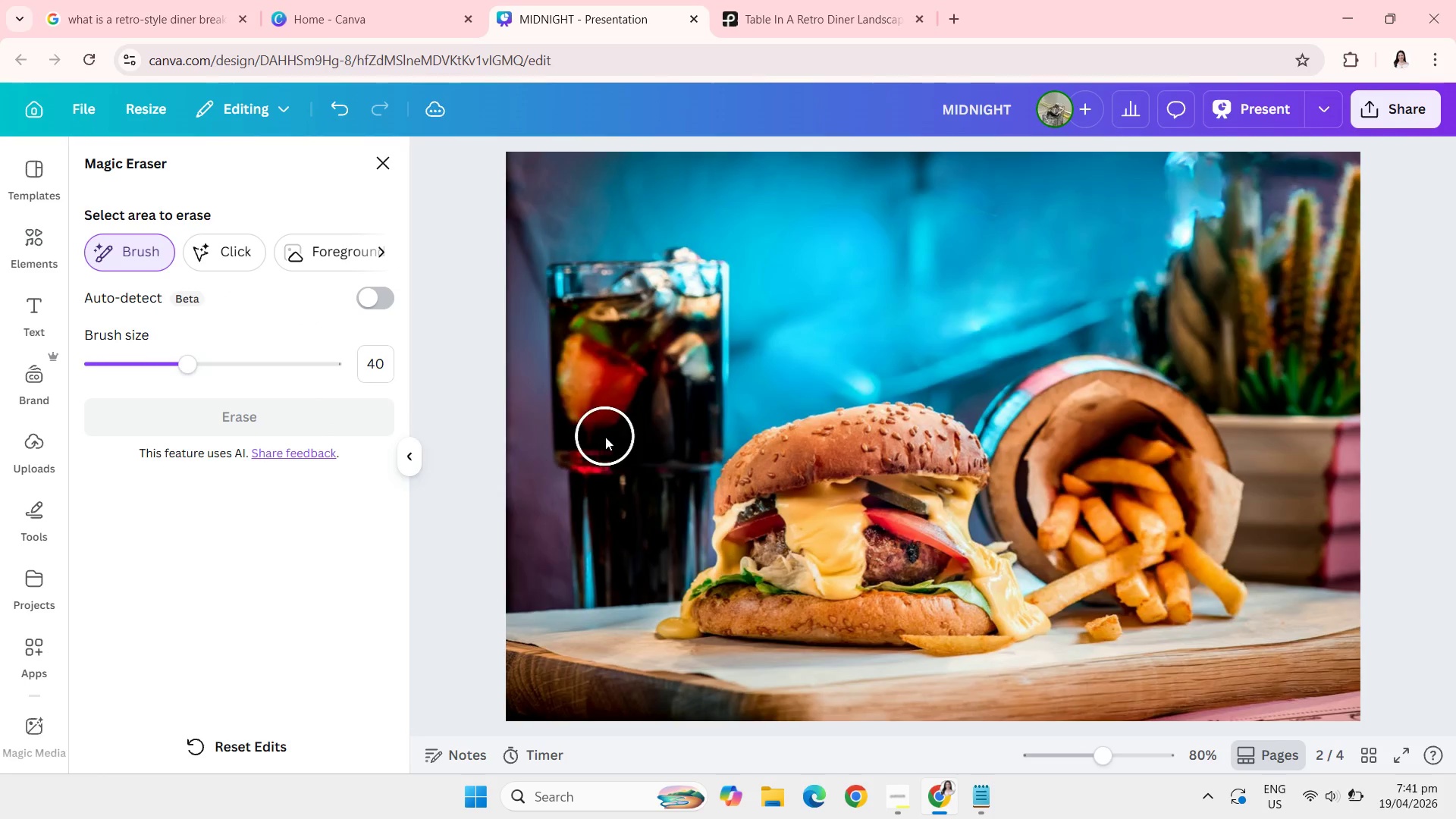 
wait(9.09)
 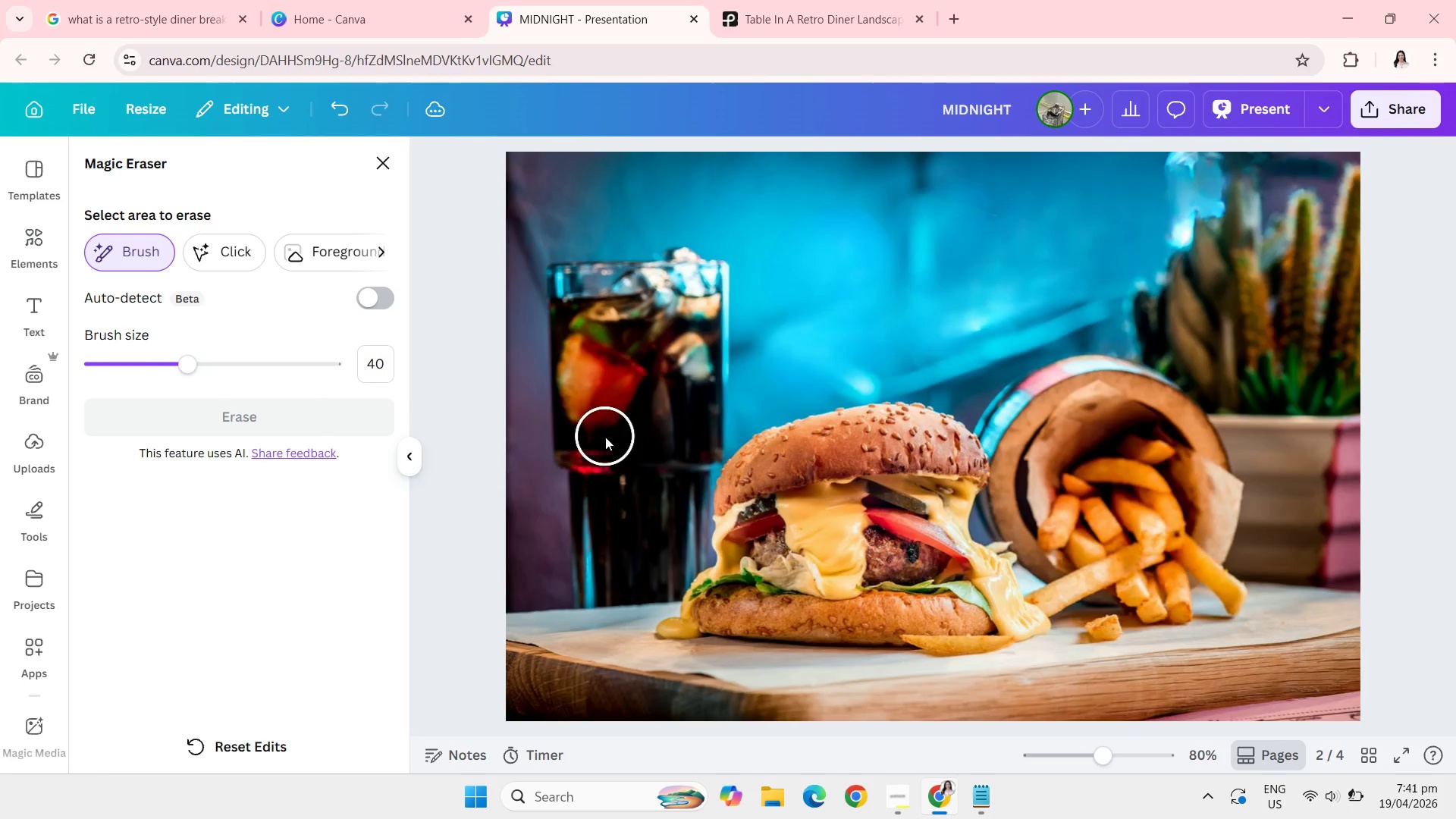 
left_click_drag(start_coordinate=[1034, 197], to_coordinate=[972, 337])
 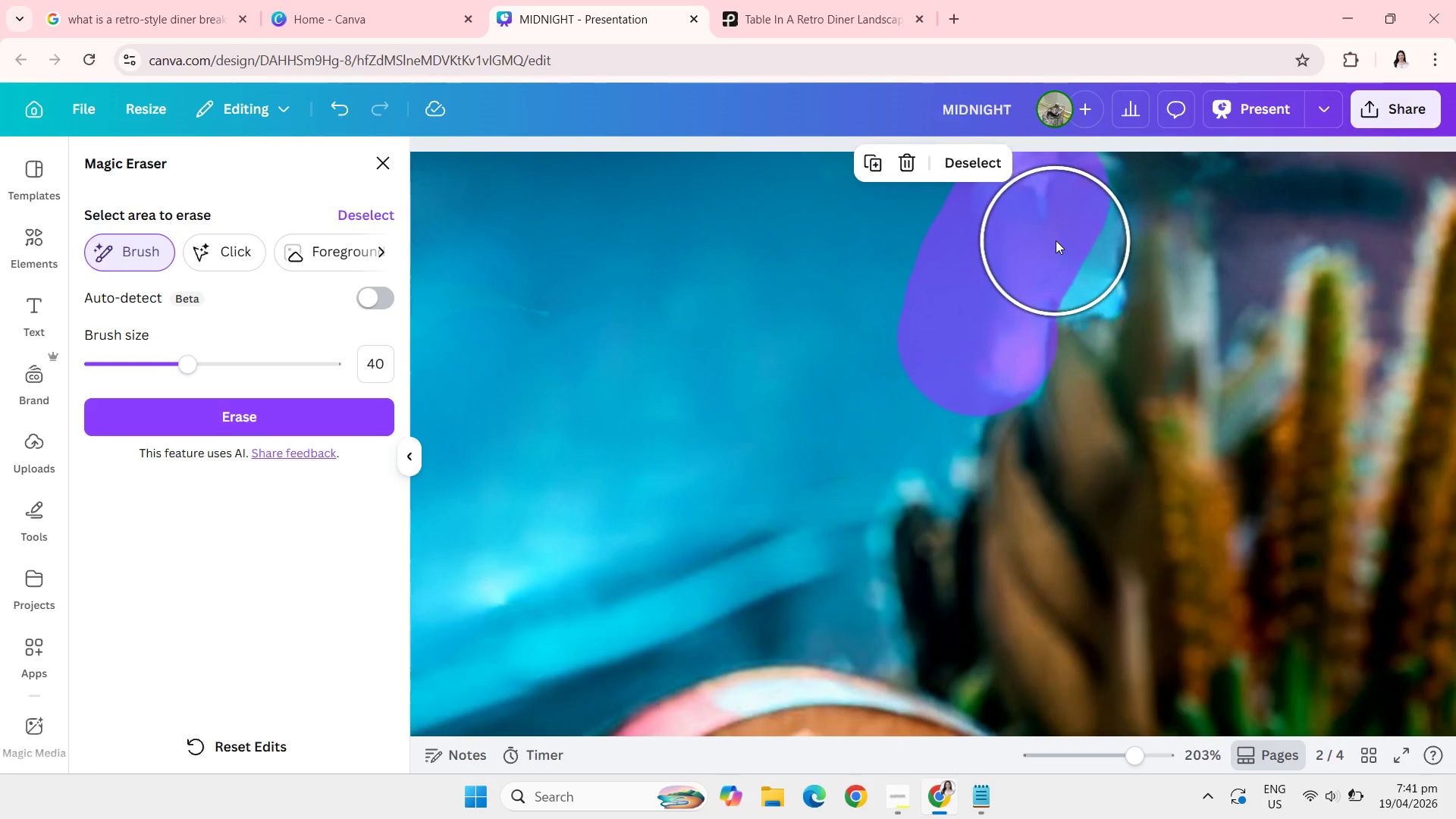 
left_click([1056, 240])
 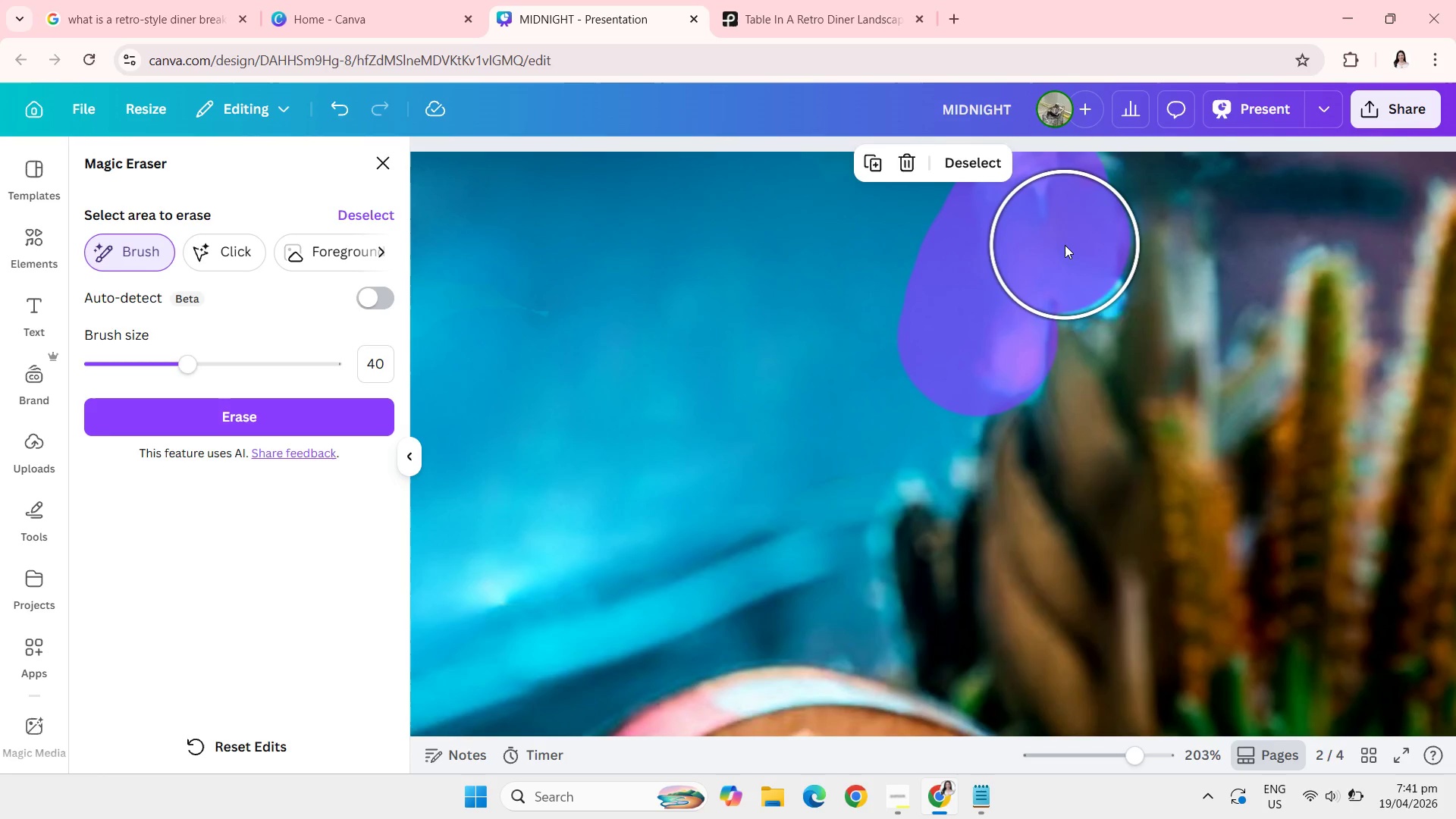 
left_click([1065, 245])
 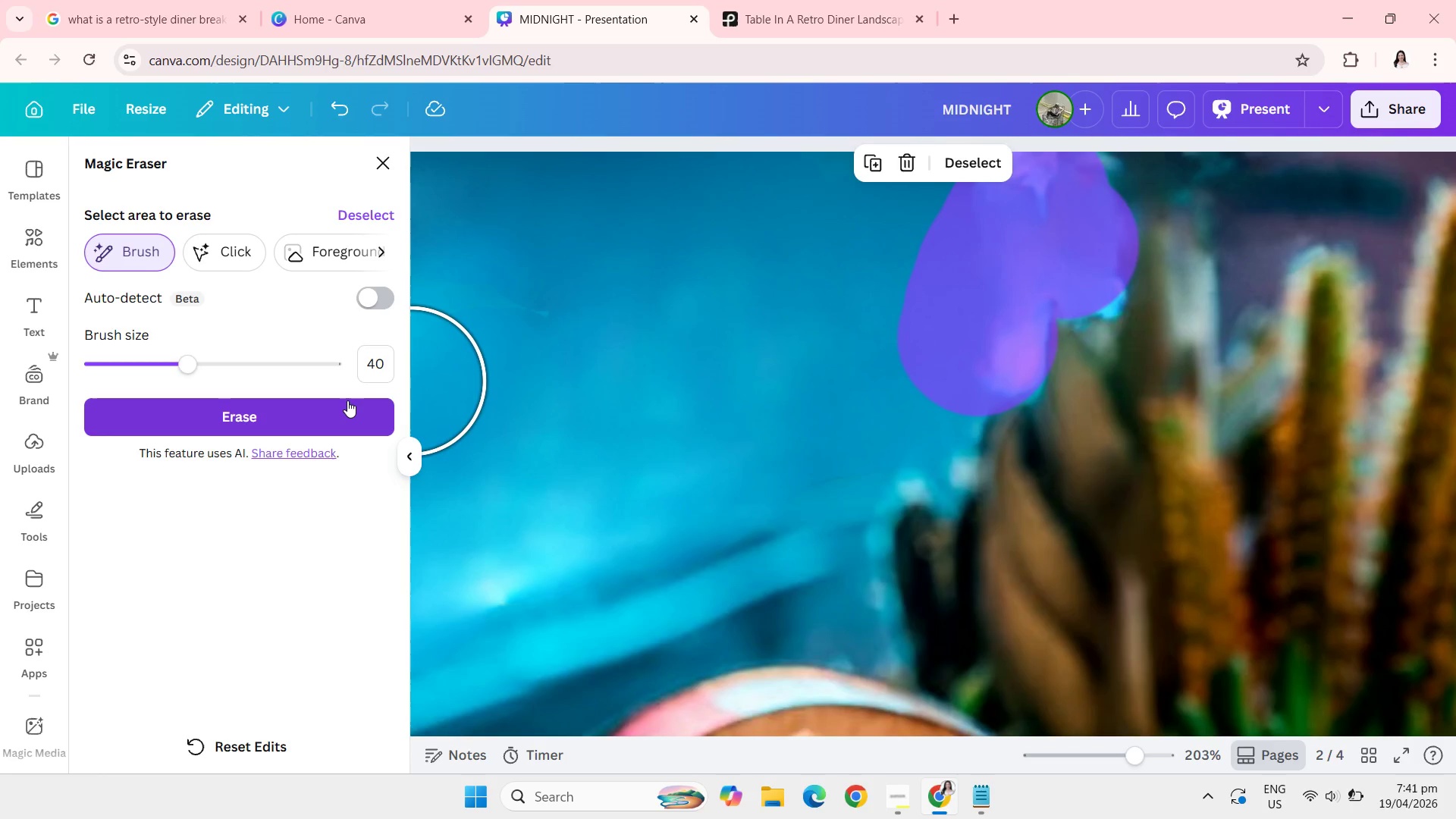 
left_click([347, 400])
 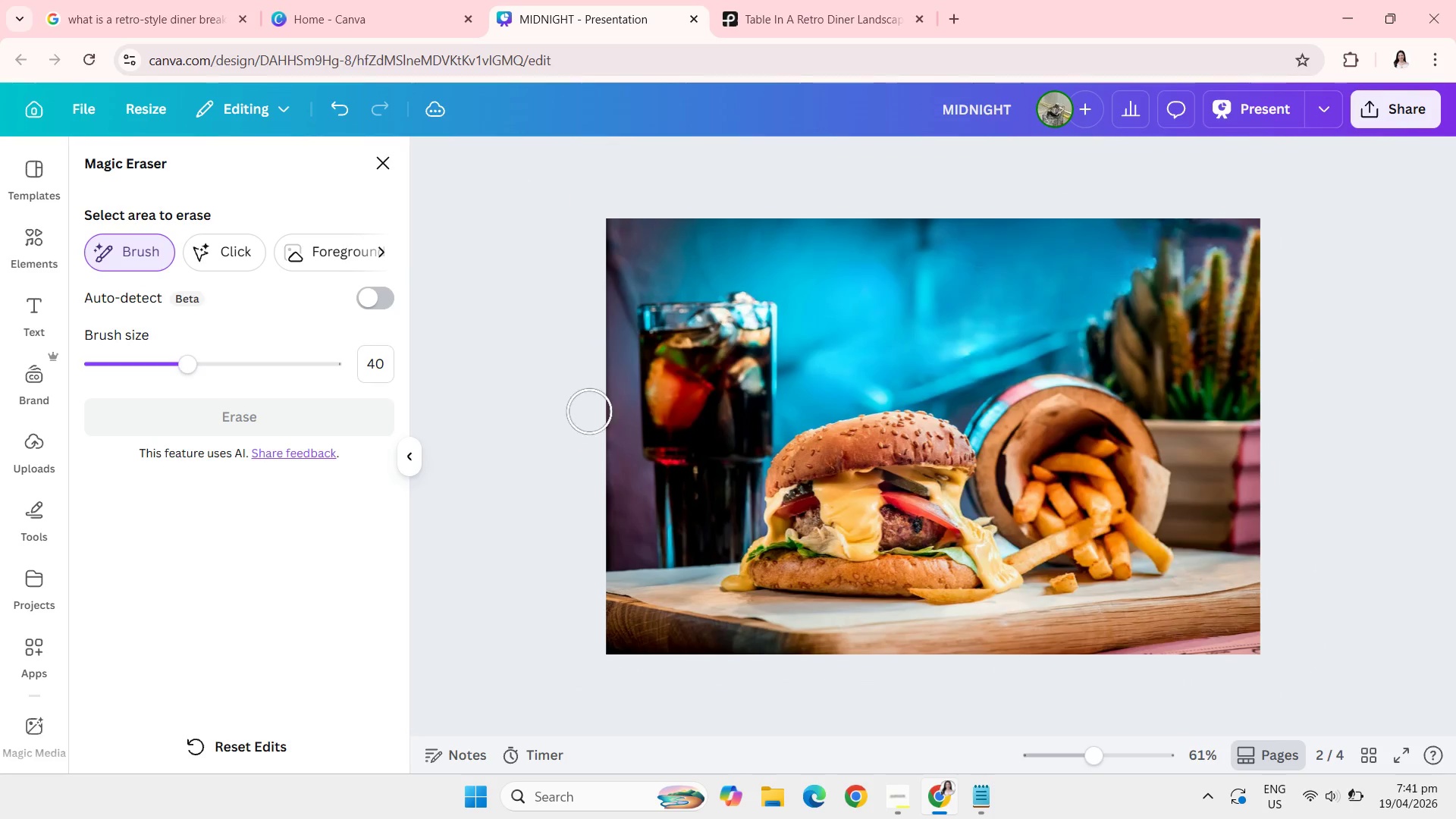 
wait(7.17)
 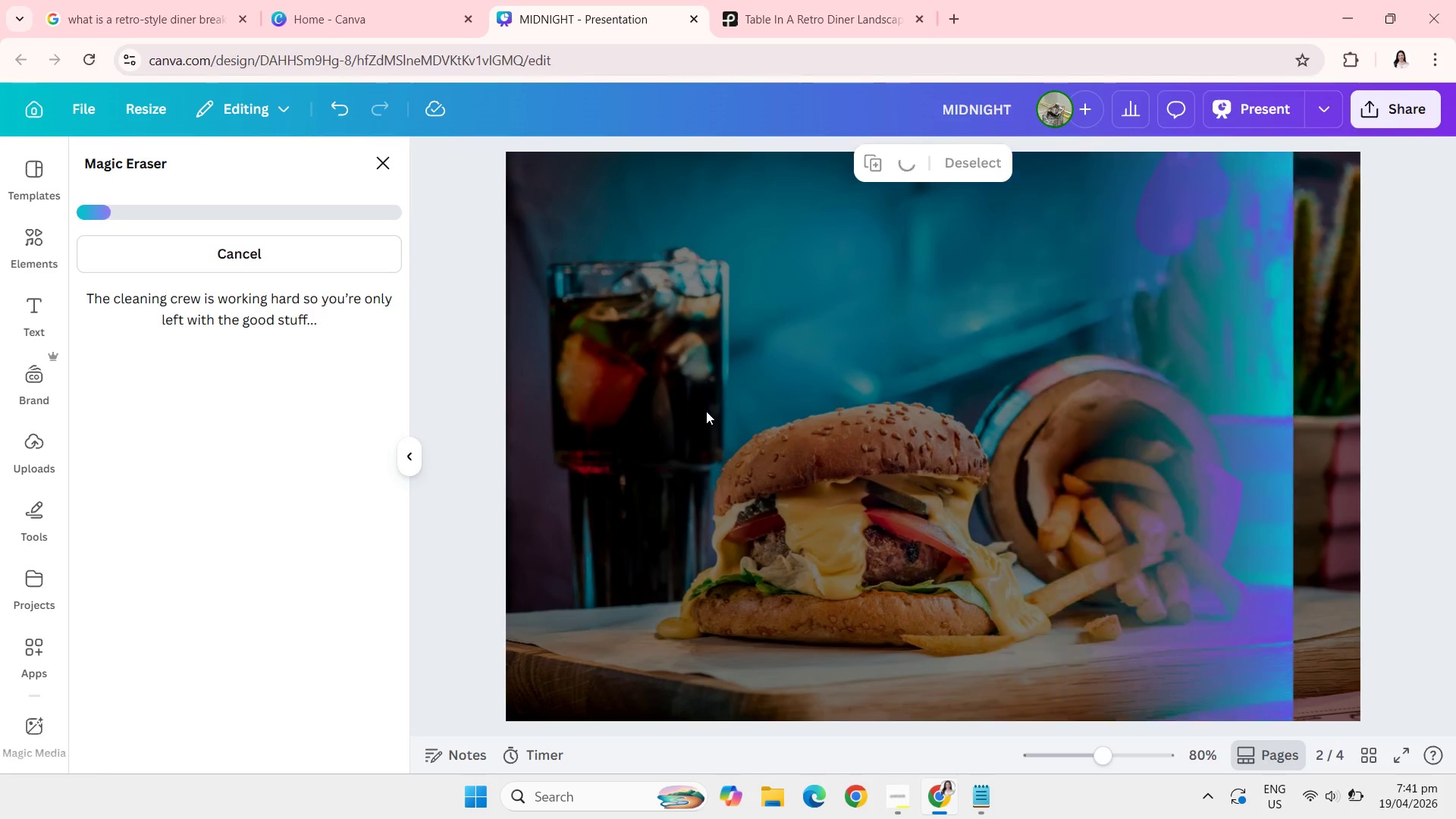 
left_click([378, 159])
 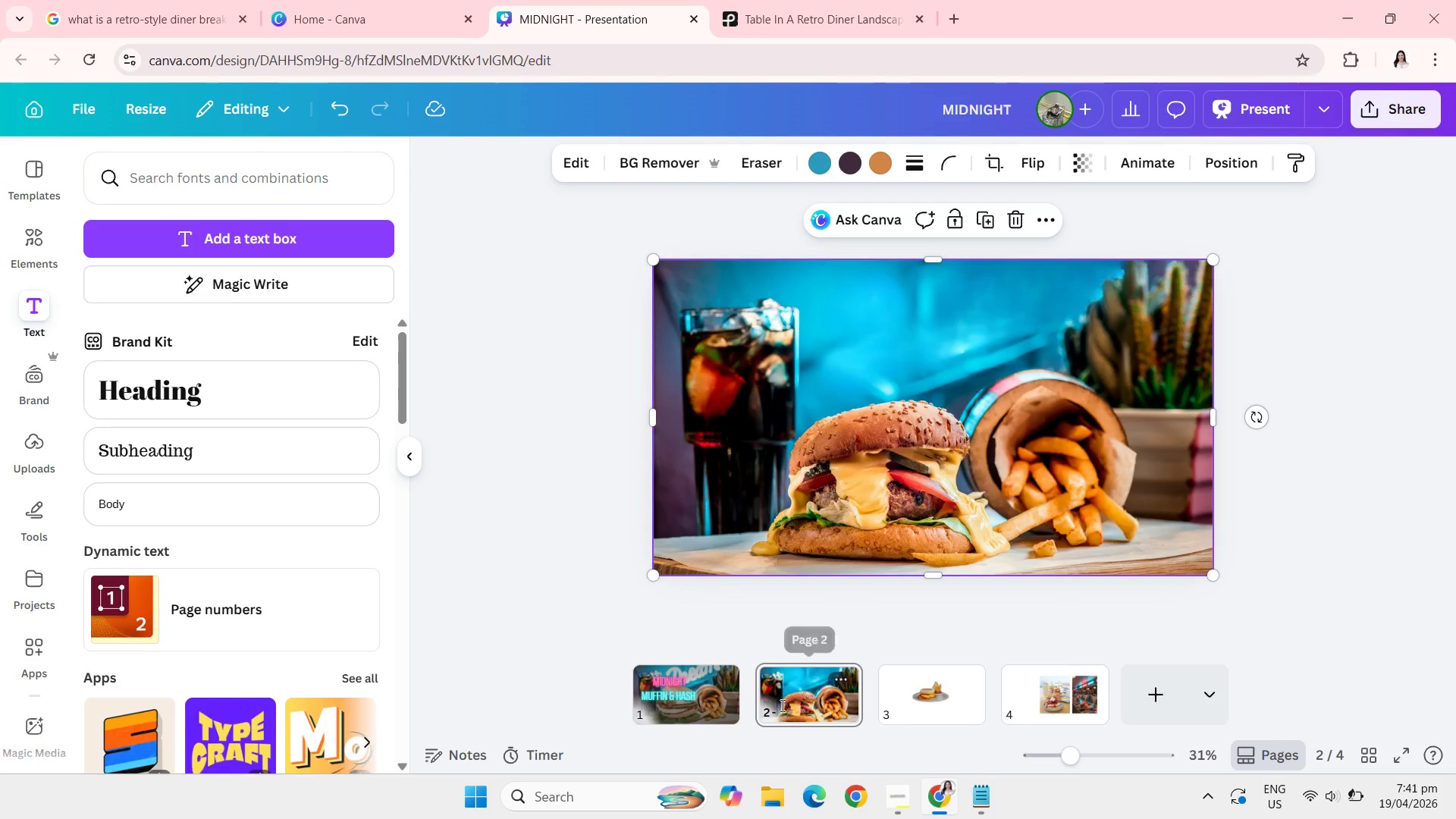 
left_click([682, 705])
 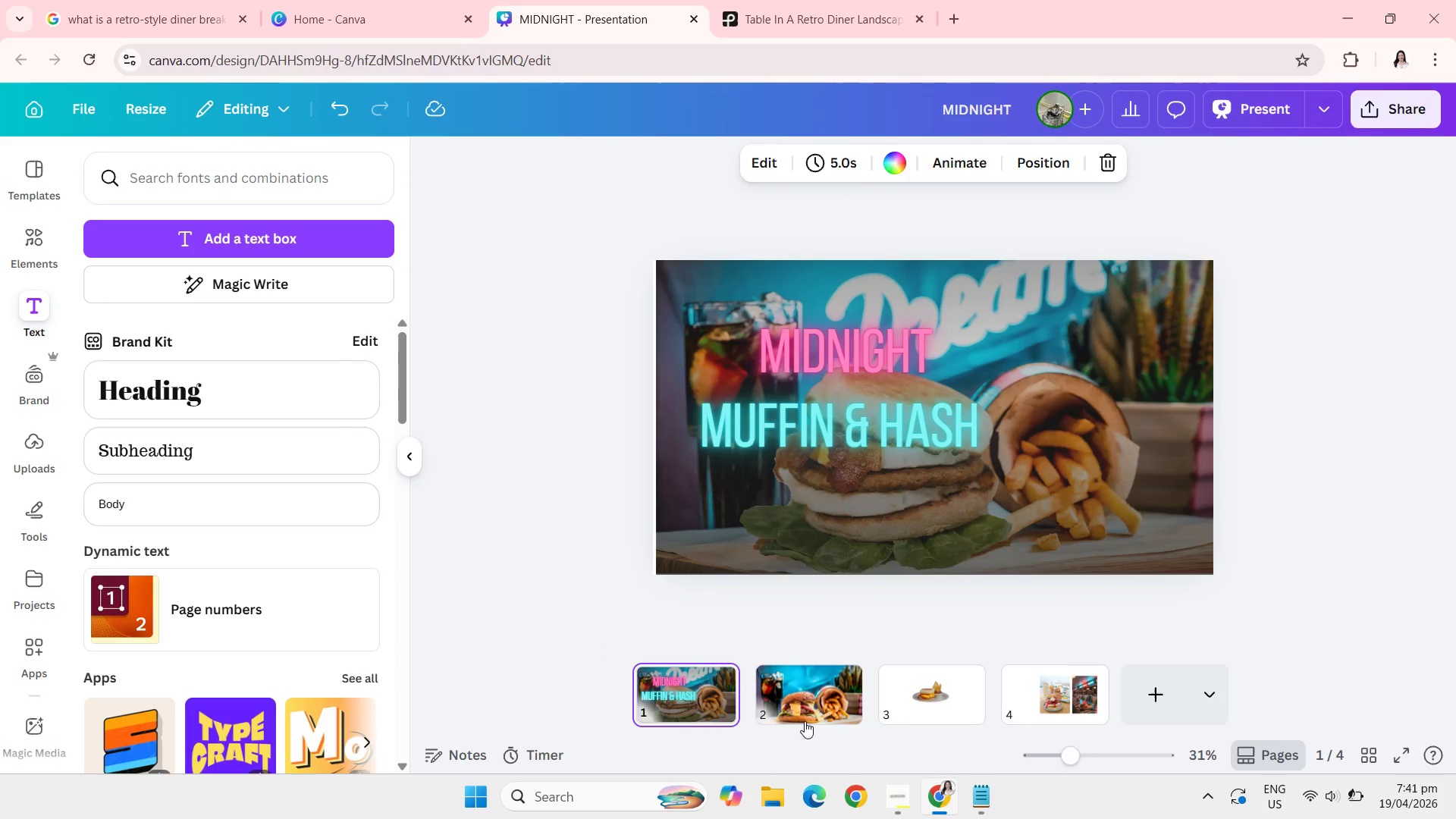 
left_click([731, 698])
 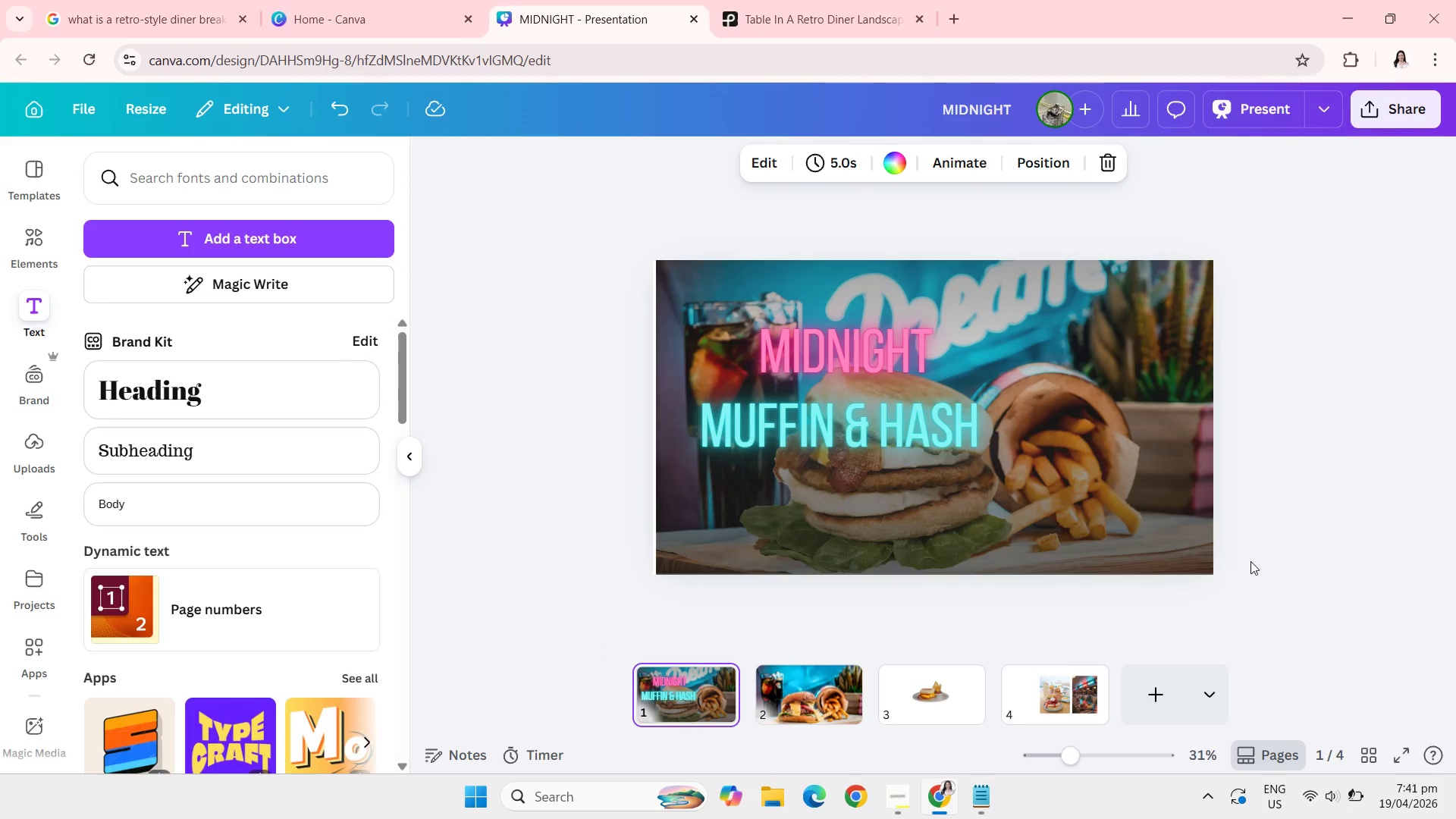 
left_click_drag(start_coordinate=[1175, 559], to_coordinate=[1168, 560])
 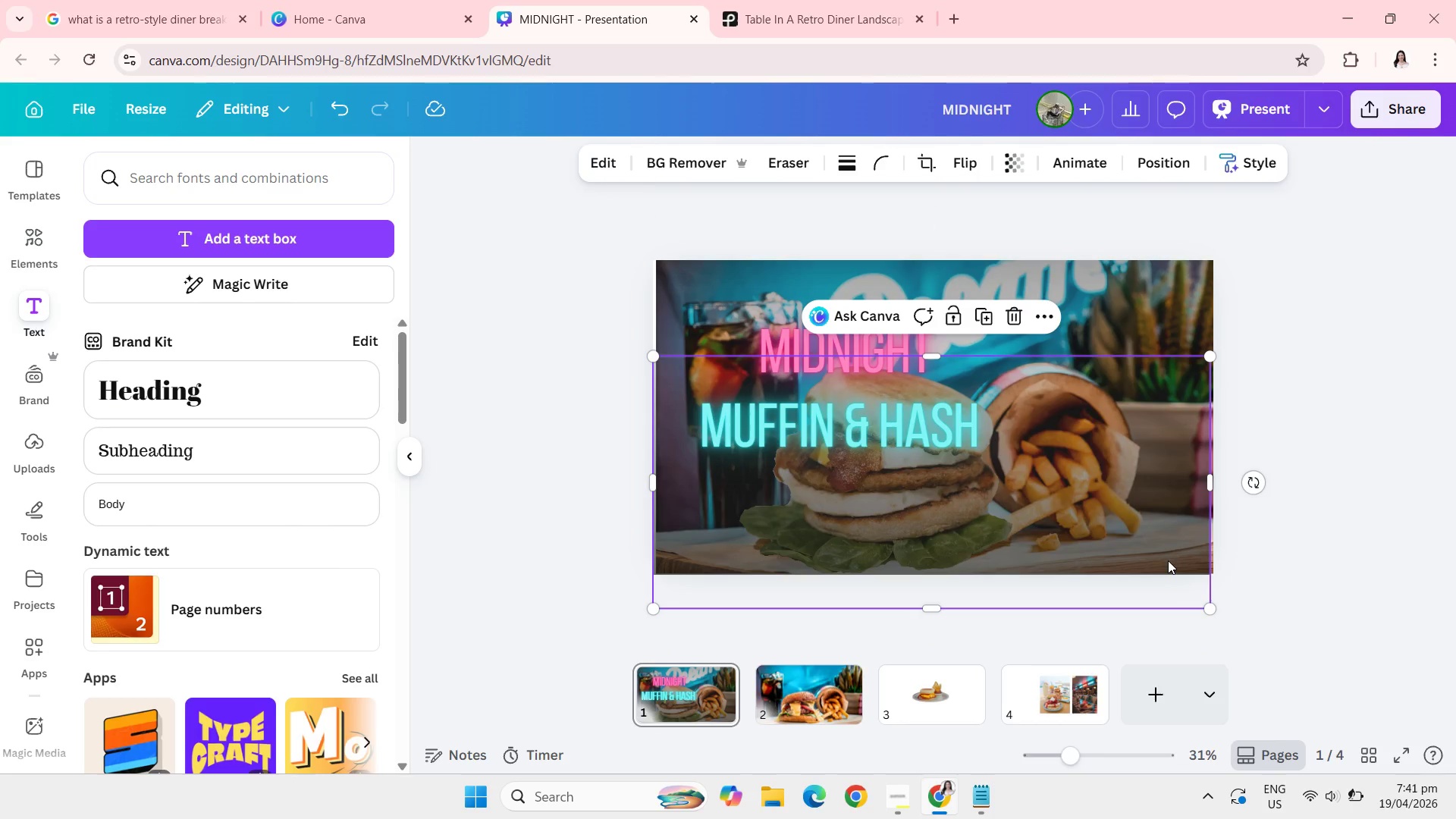 
key(Control+C)
 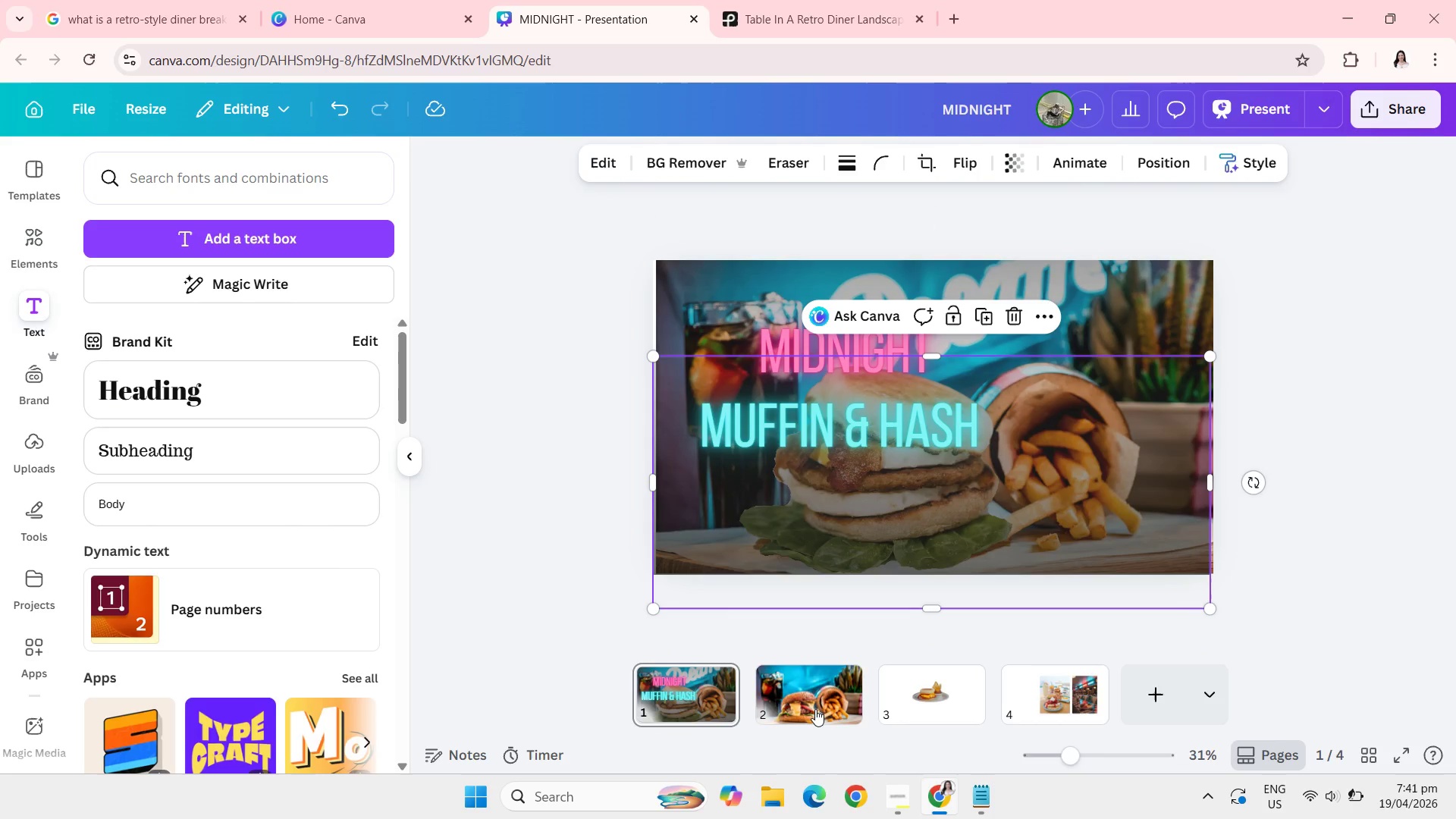 
left_click([815, 709])
 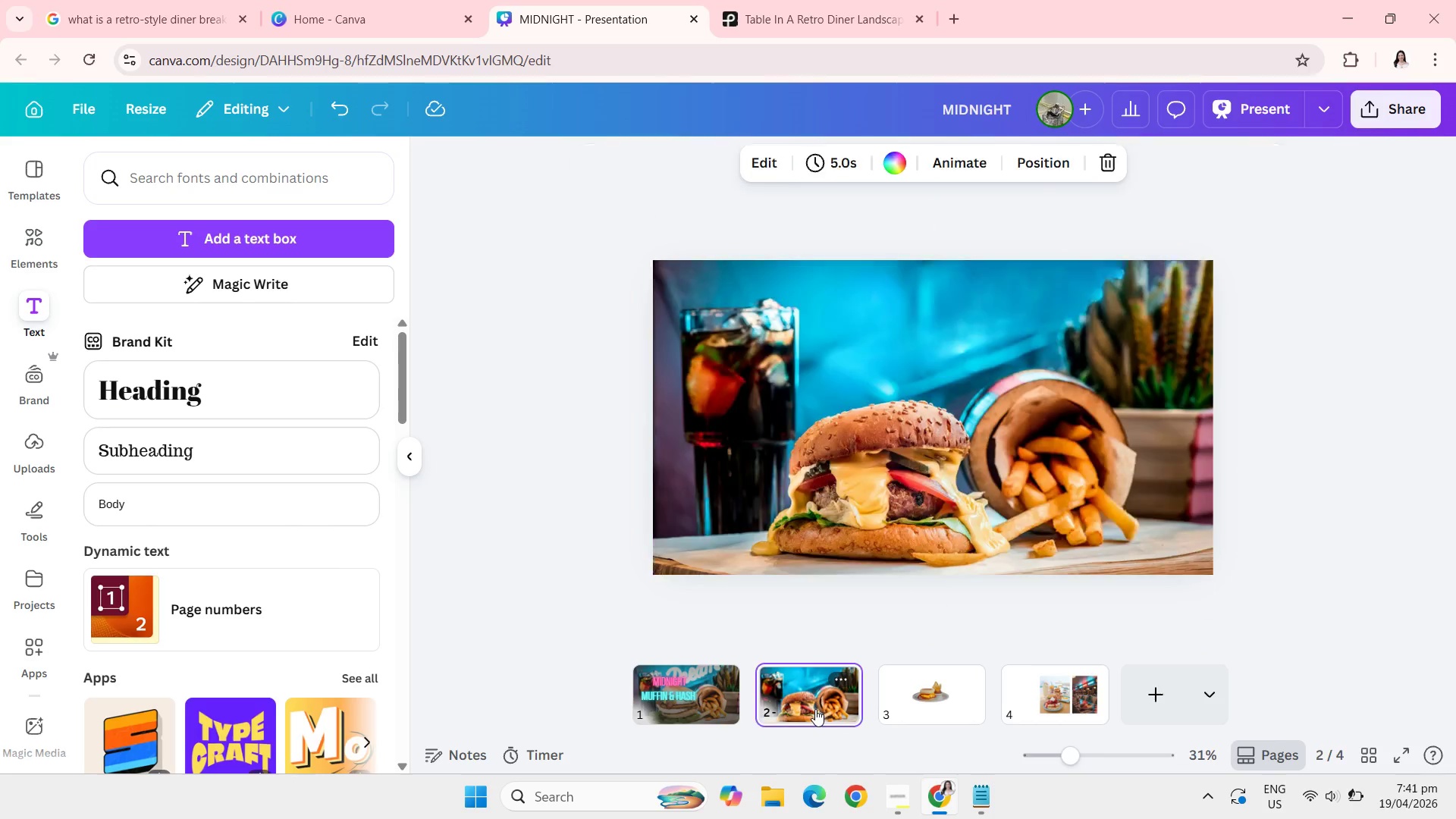 
key(Control+V)
 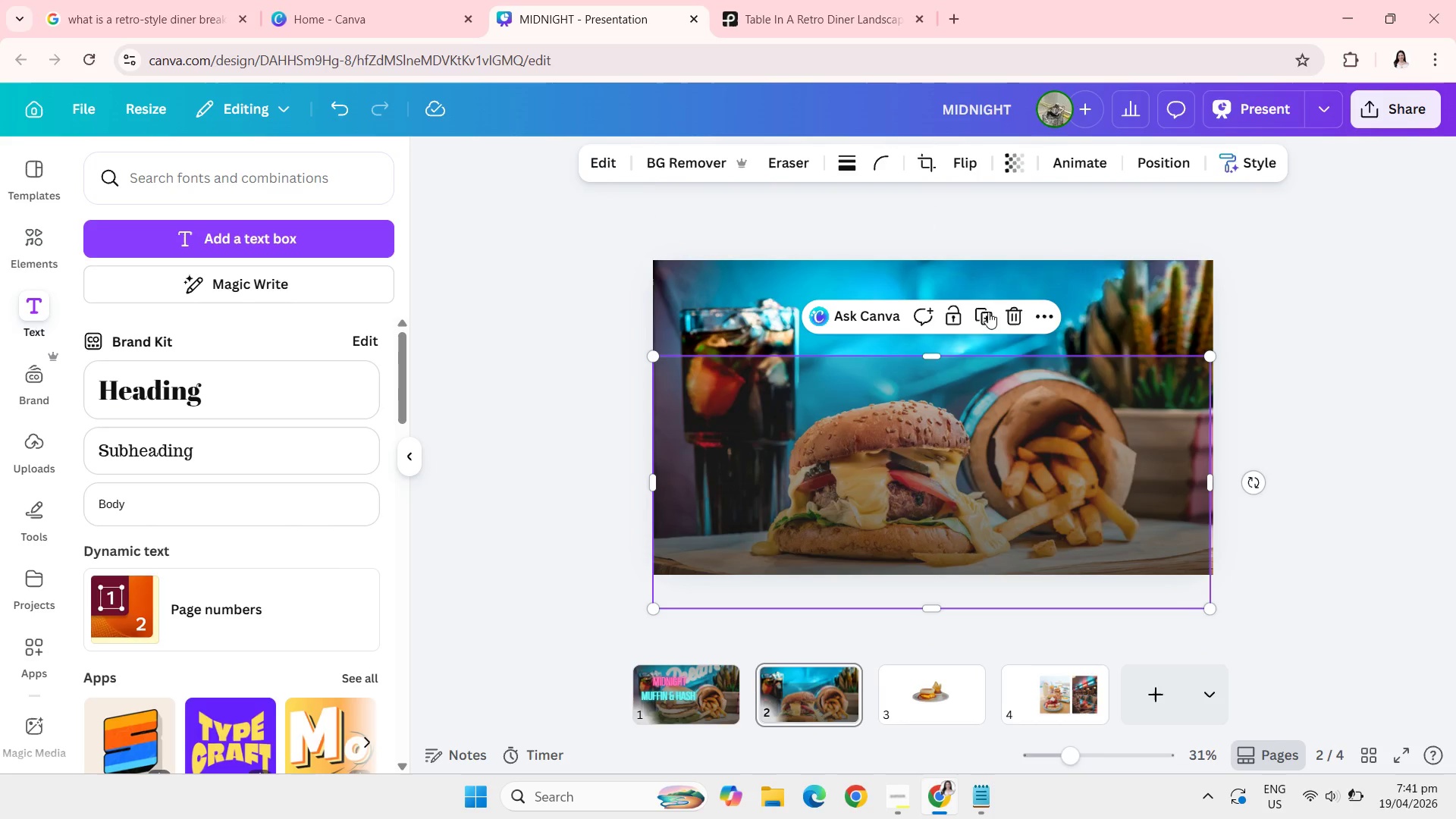 
left_click([986, 302])
 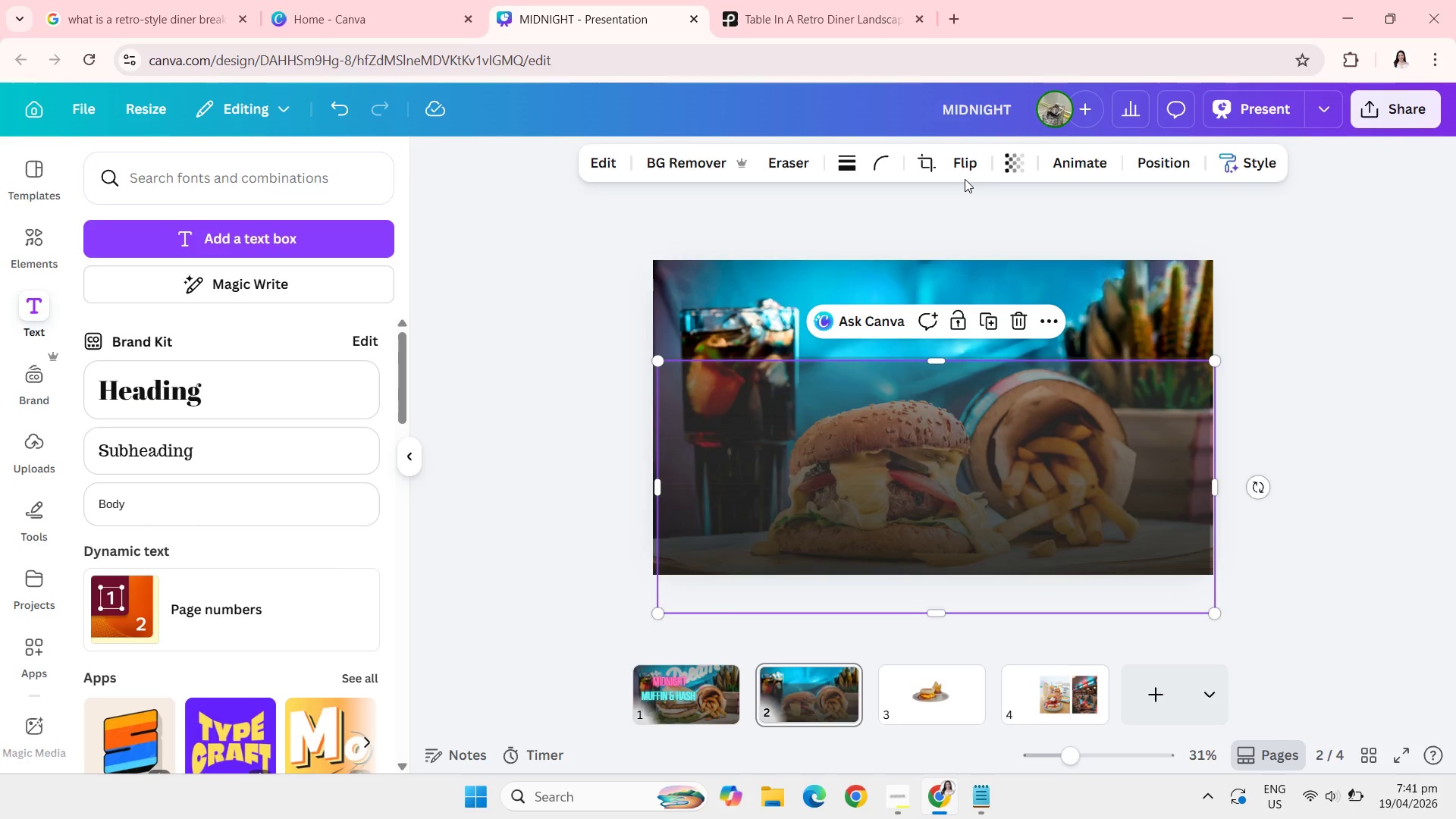 
left_click([963, 168])
 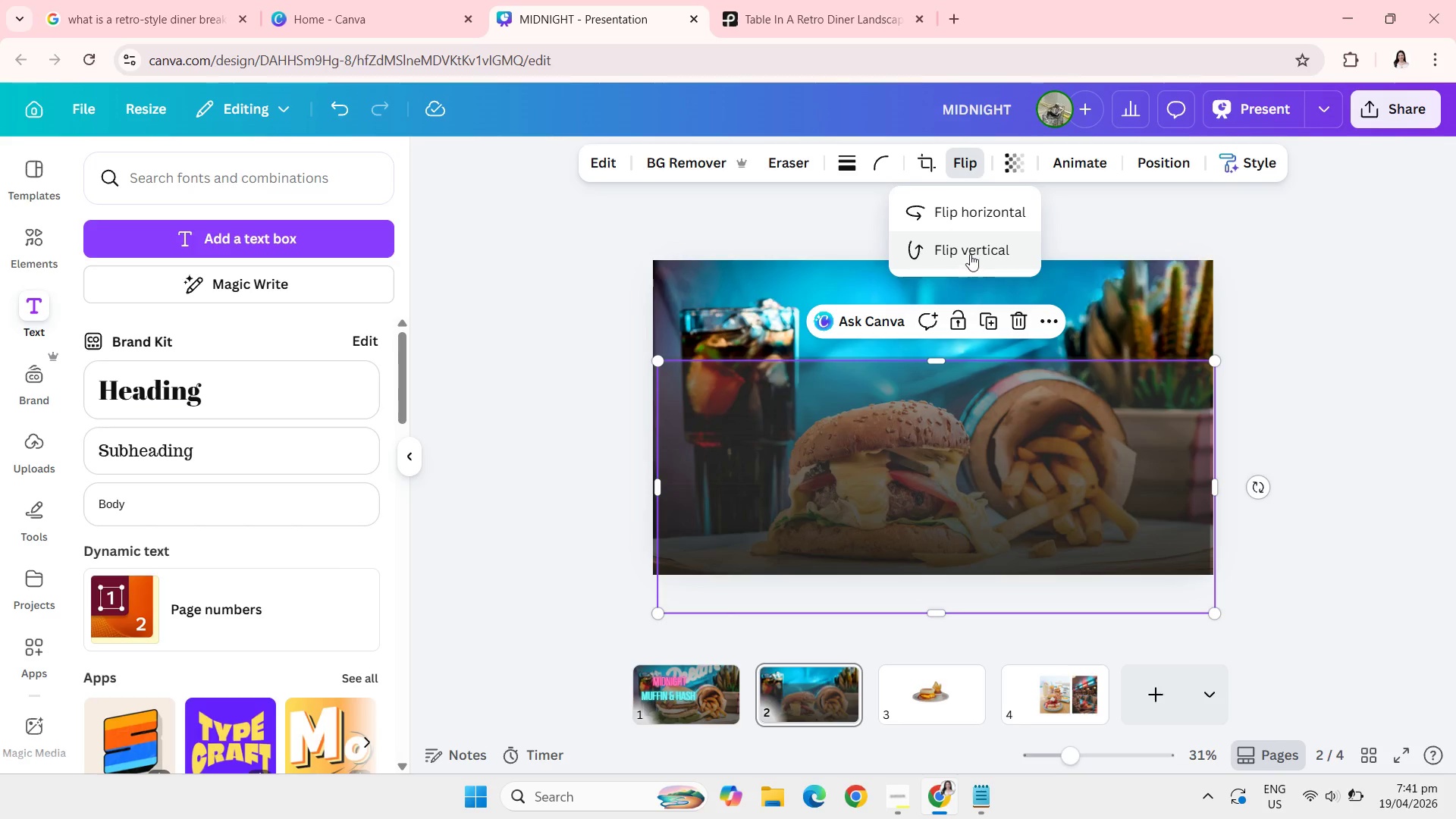 
left_click([969, 253])
 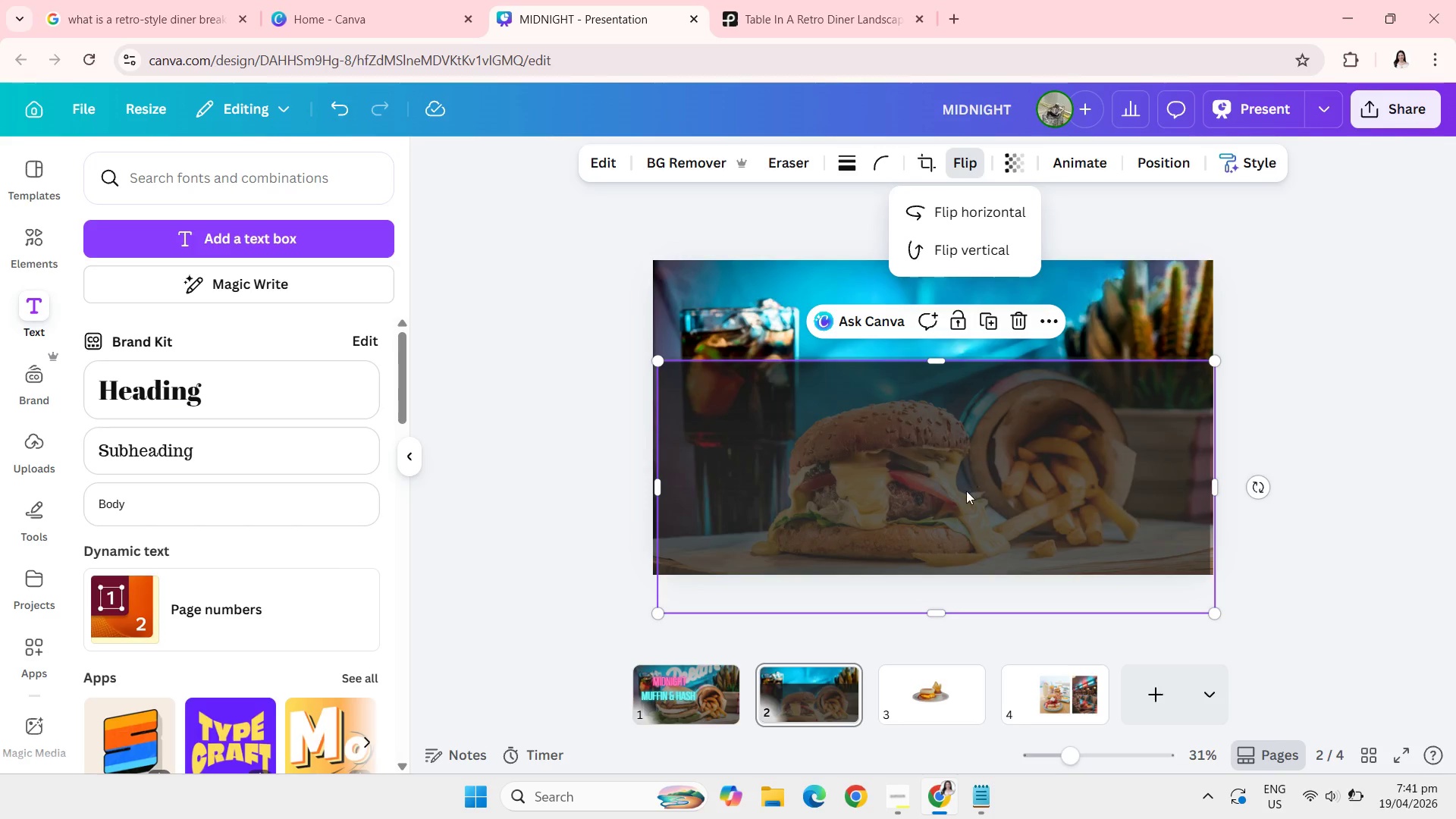 
left_click_drag(start_coordinate=[966, 491], to_coordinate=[962, 238])
 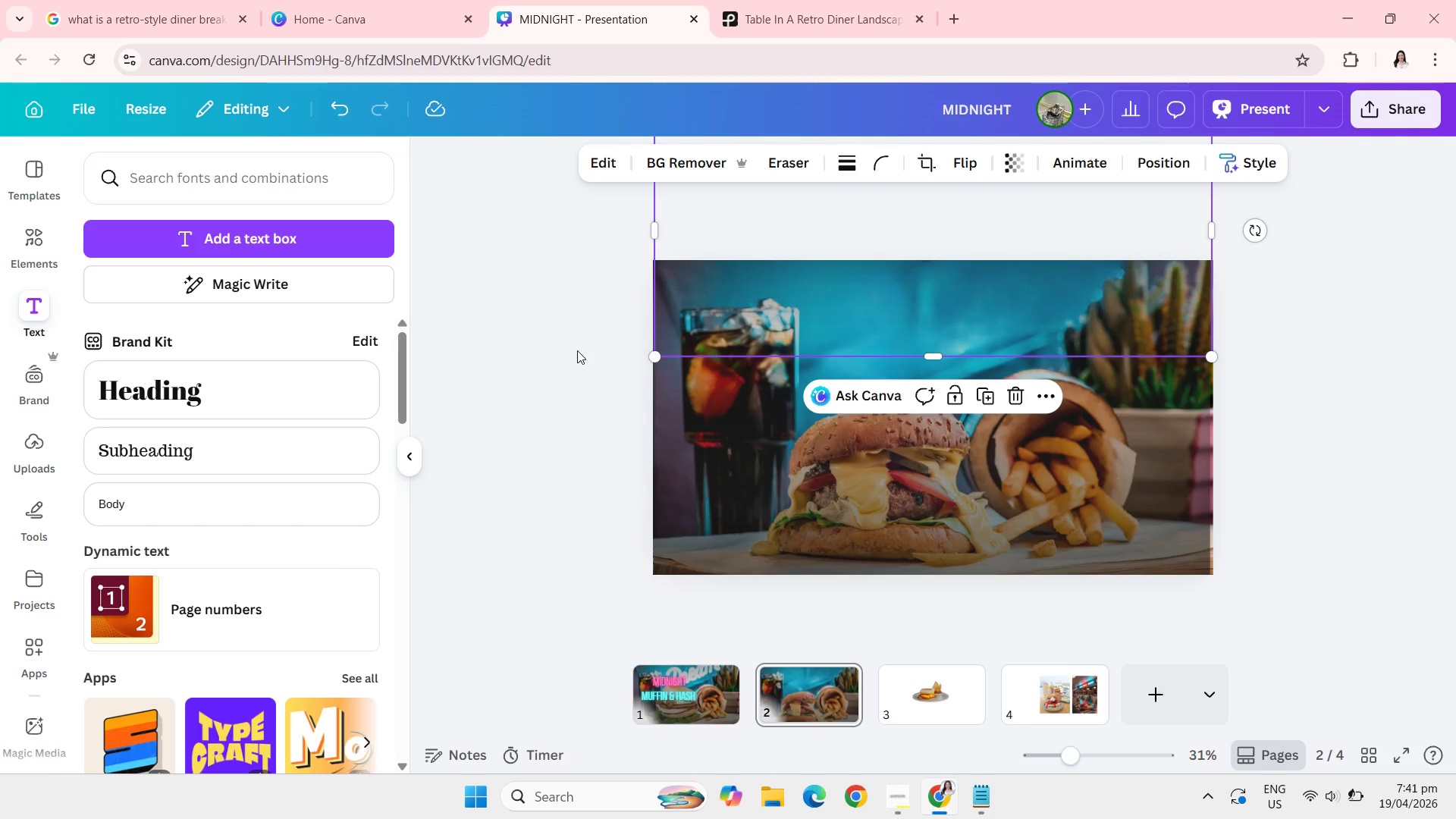 
left_click([577, 350])
 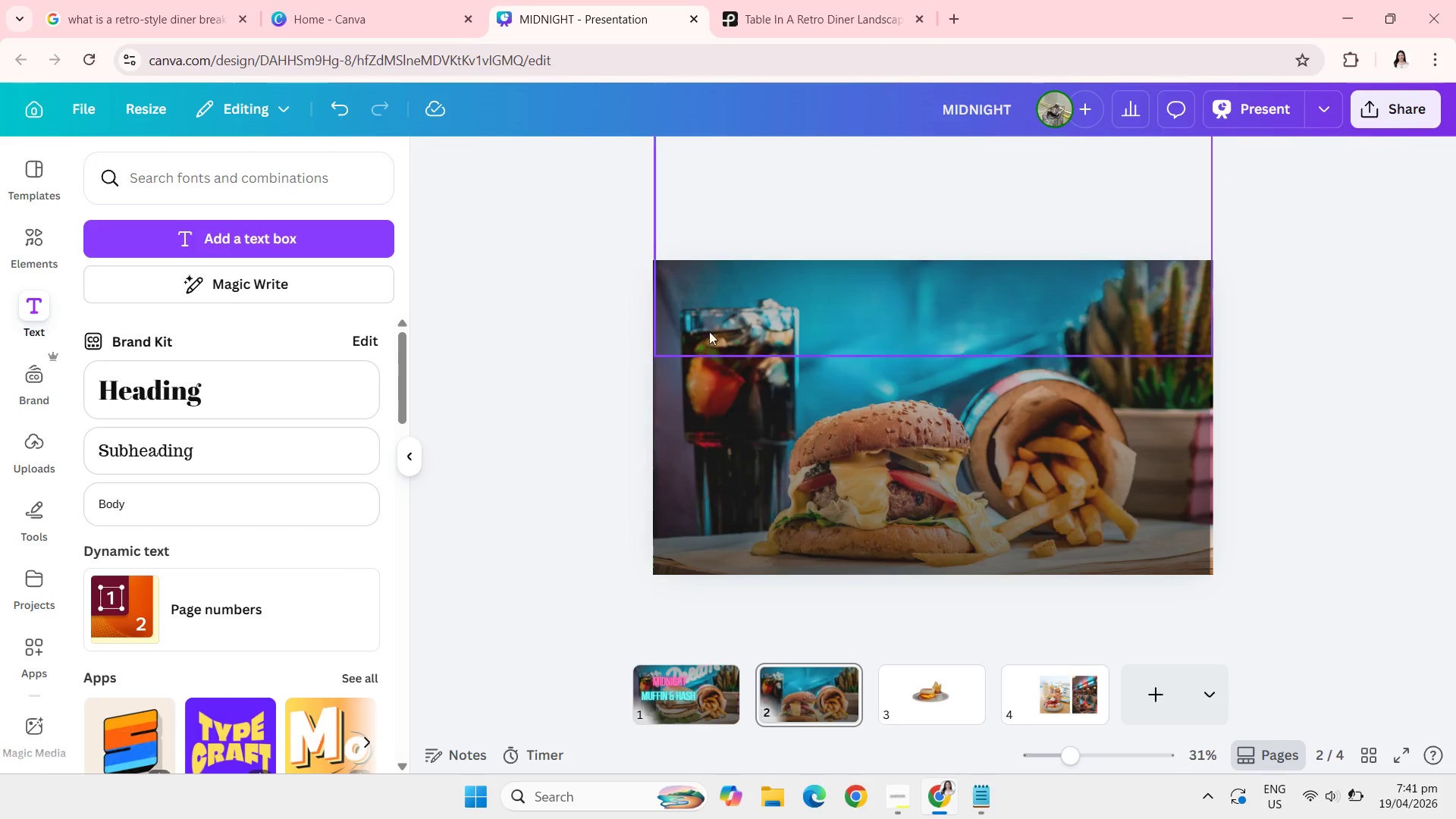 
left_click([839, 308])
 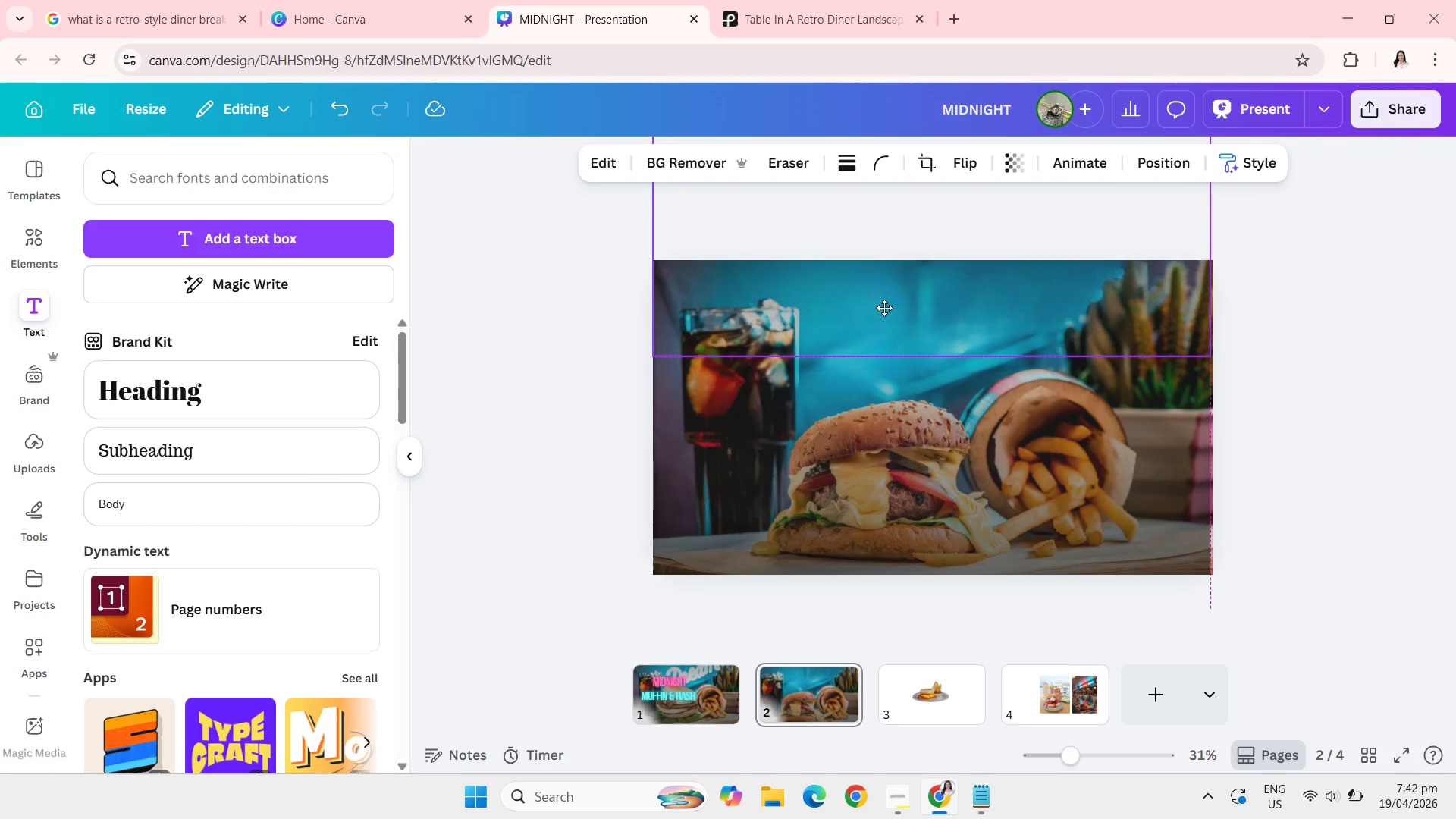 
wait(6.23)
 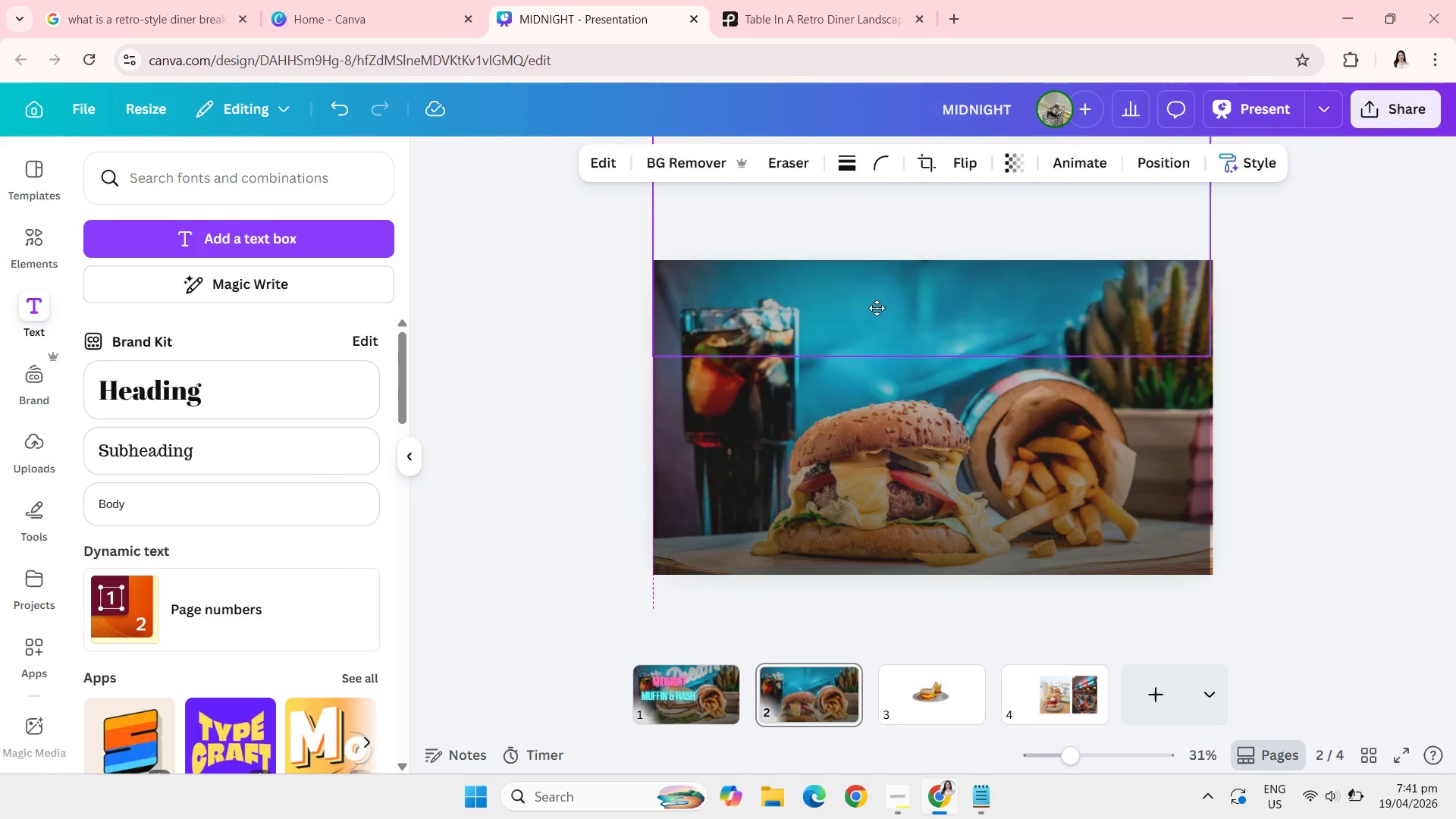 
left_click([885, 308])
 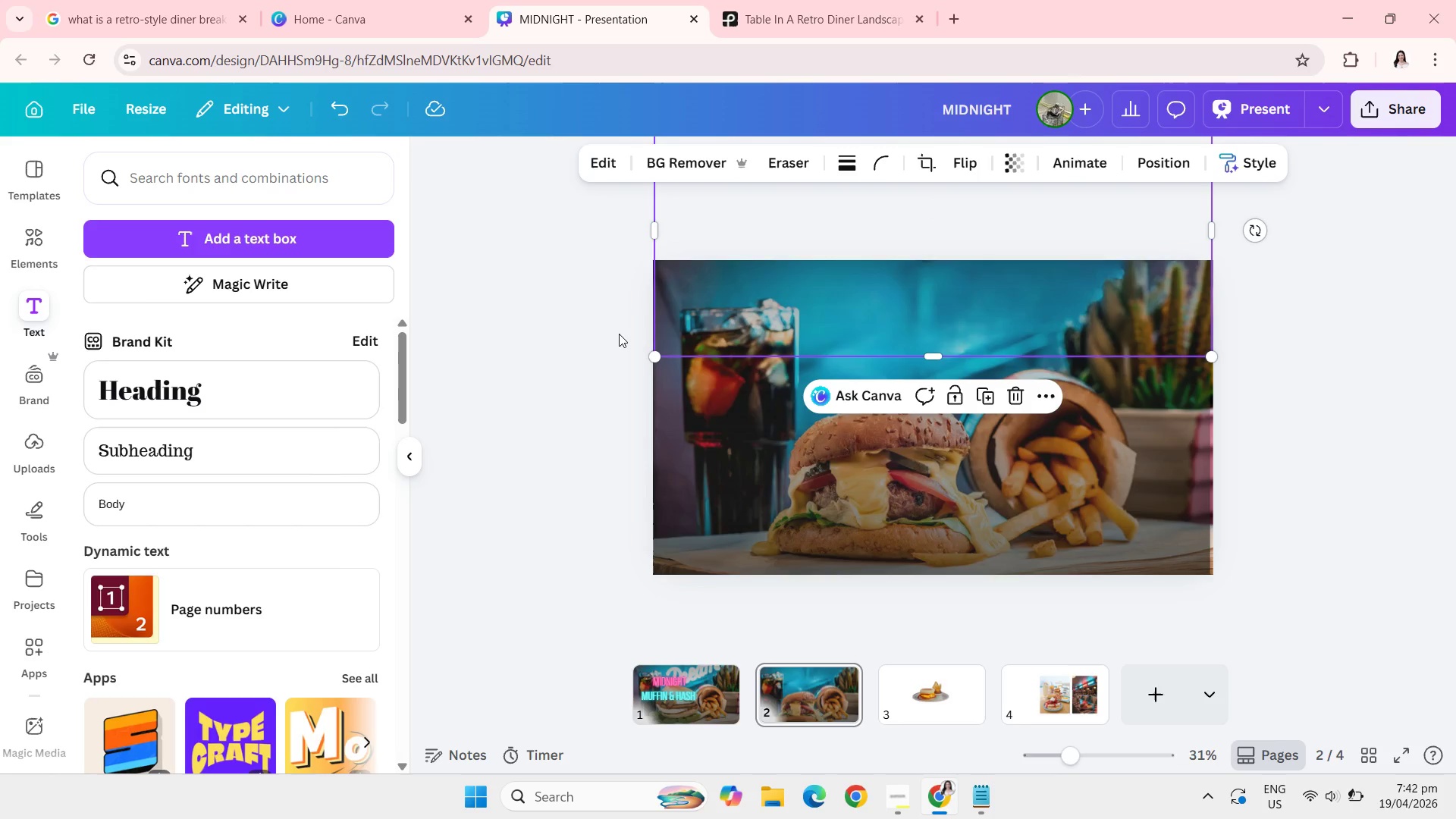 
left_click([619, 334])
 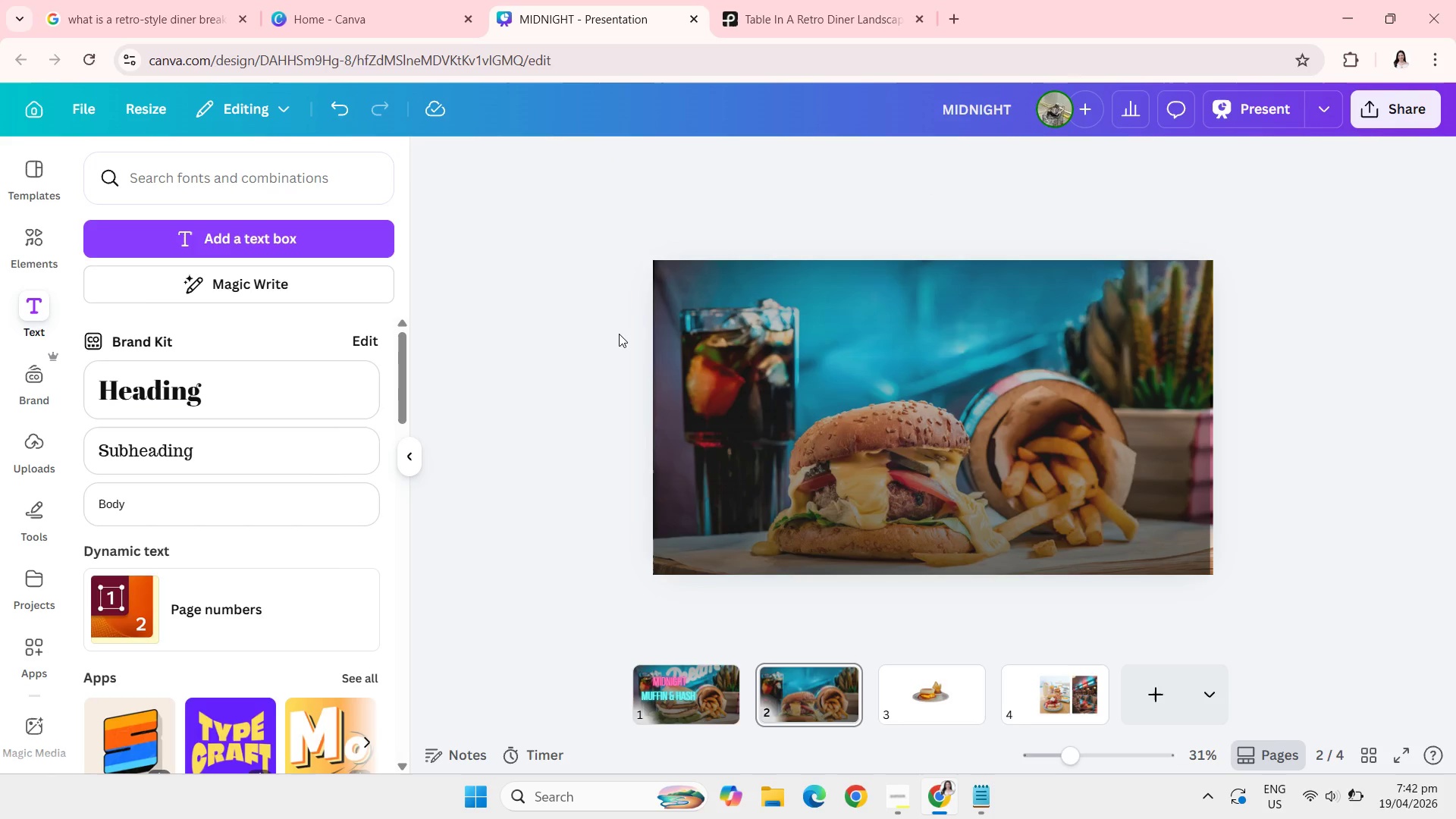 
left_click([619, 334])
 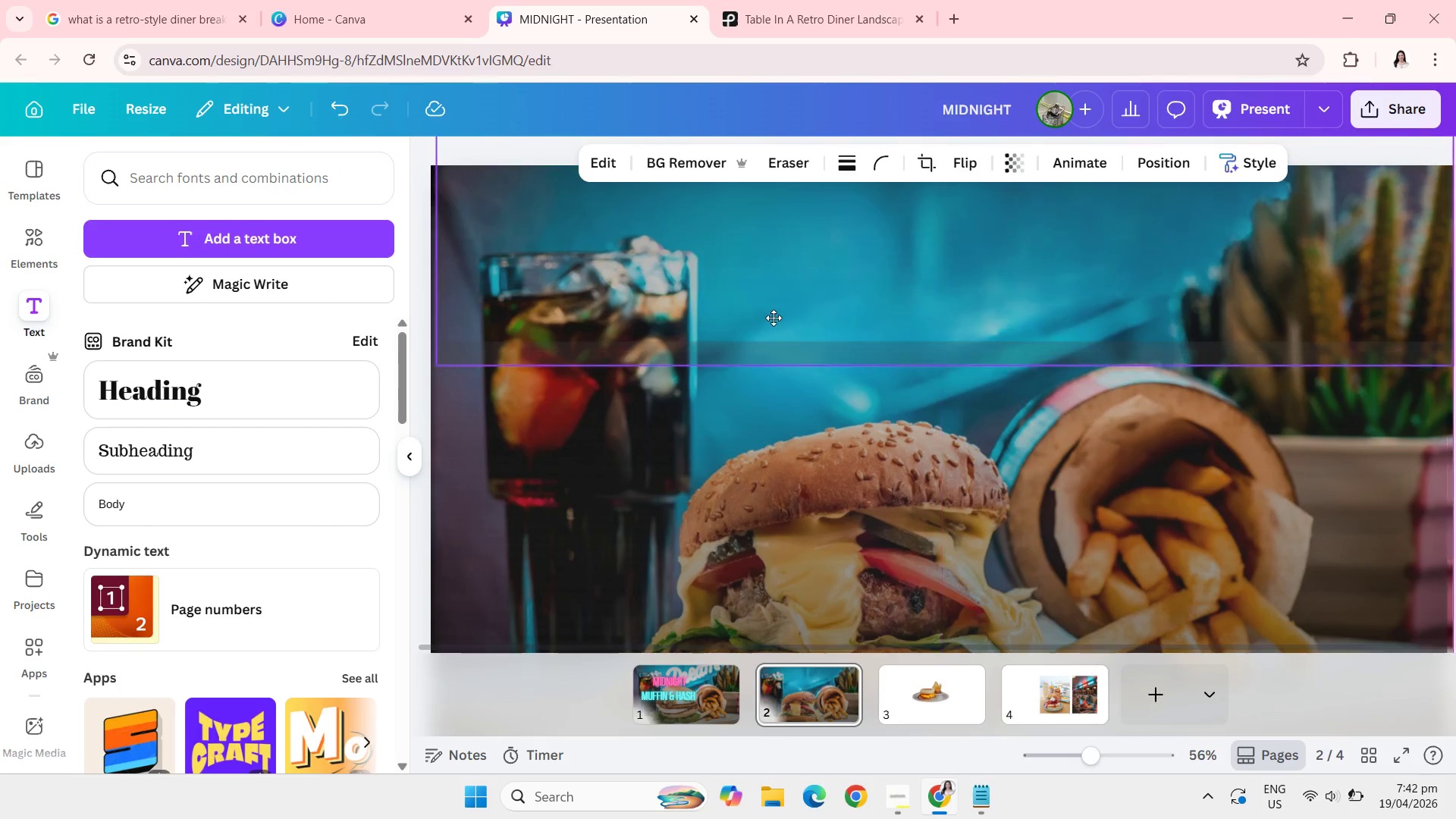 
mouse_move([753, 298])
 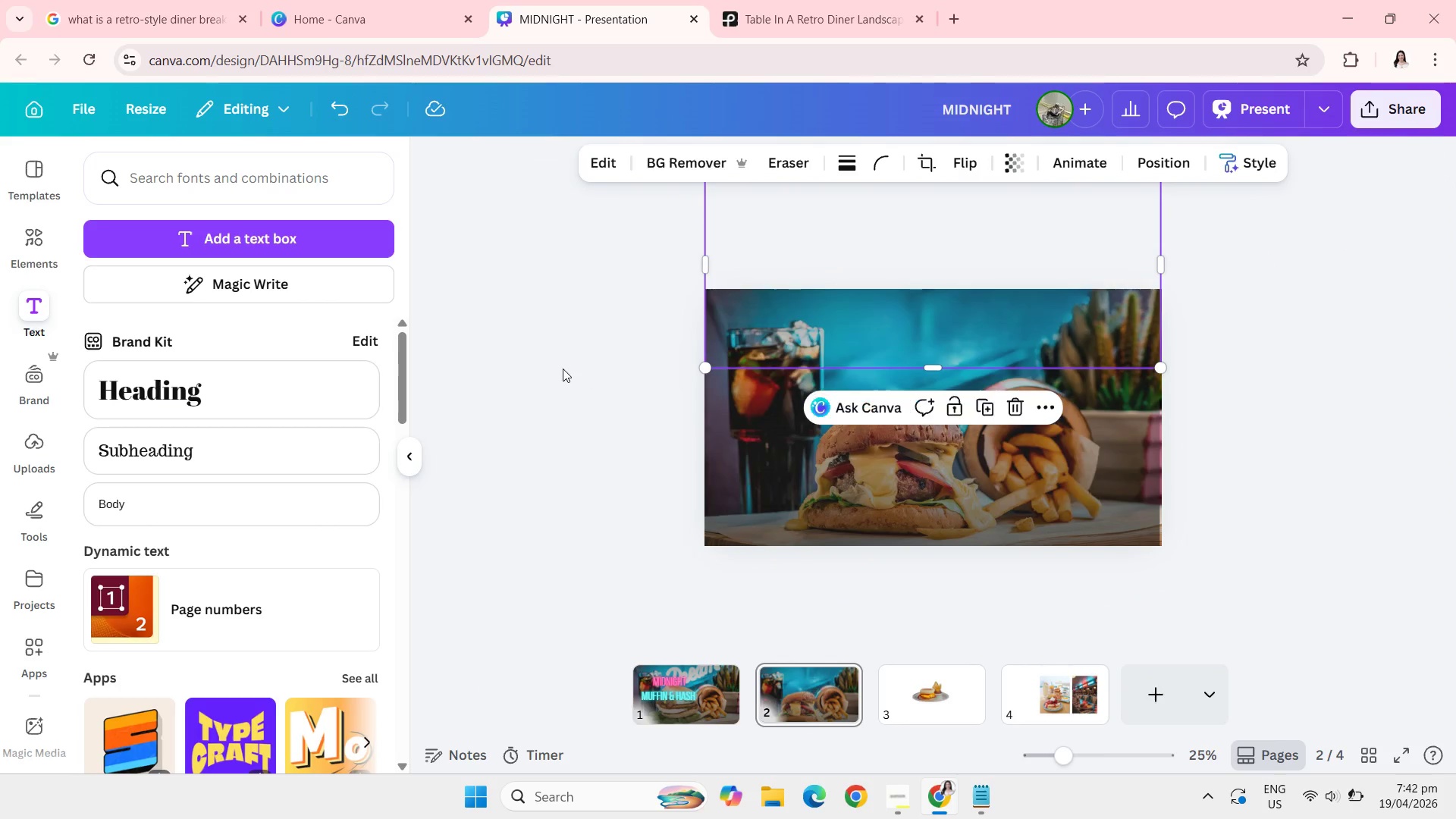 
left_click([563, 369])
 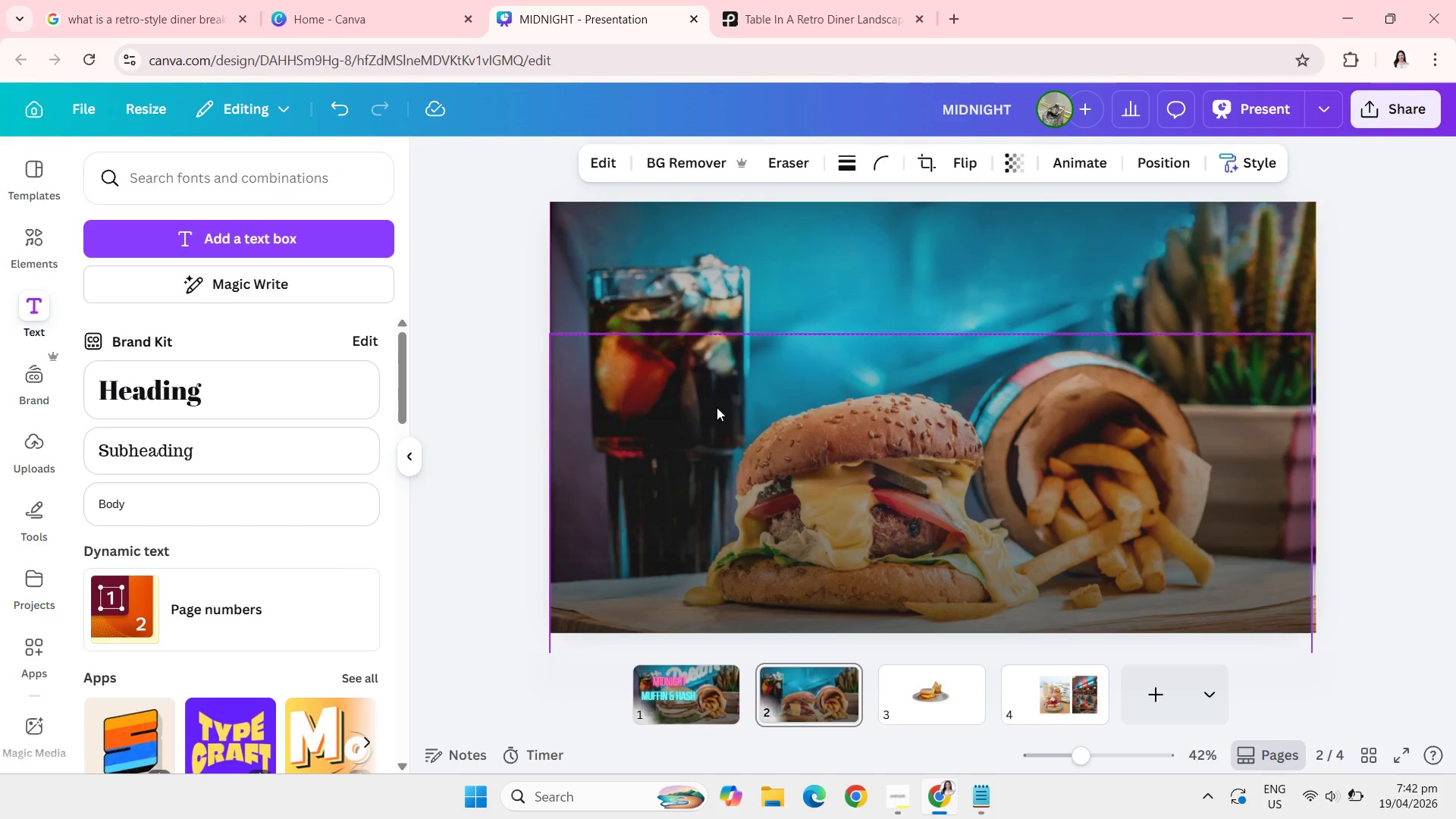 
left_click([500, 323])
 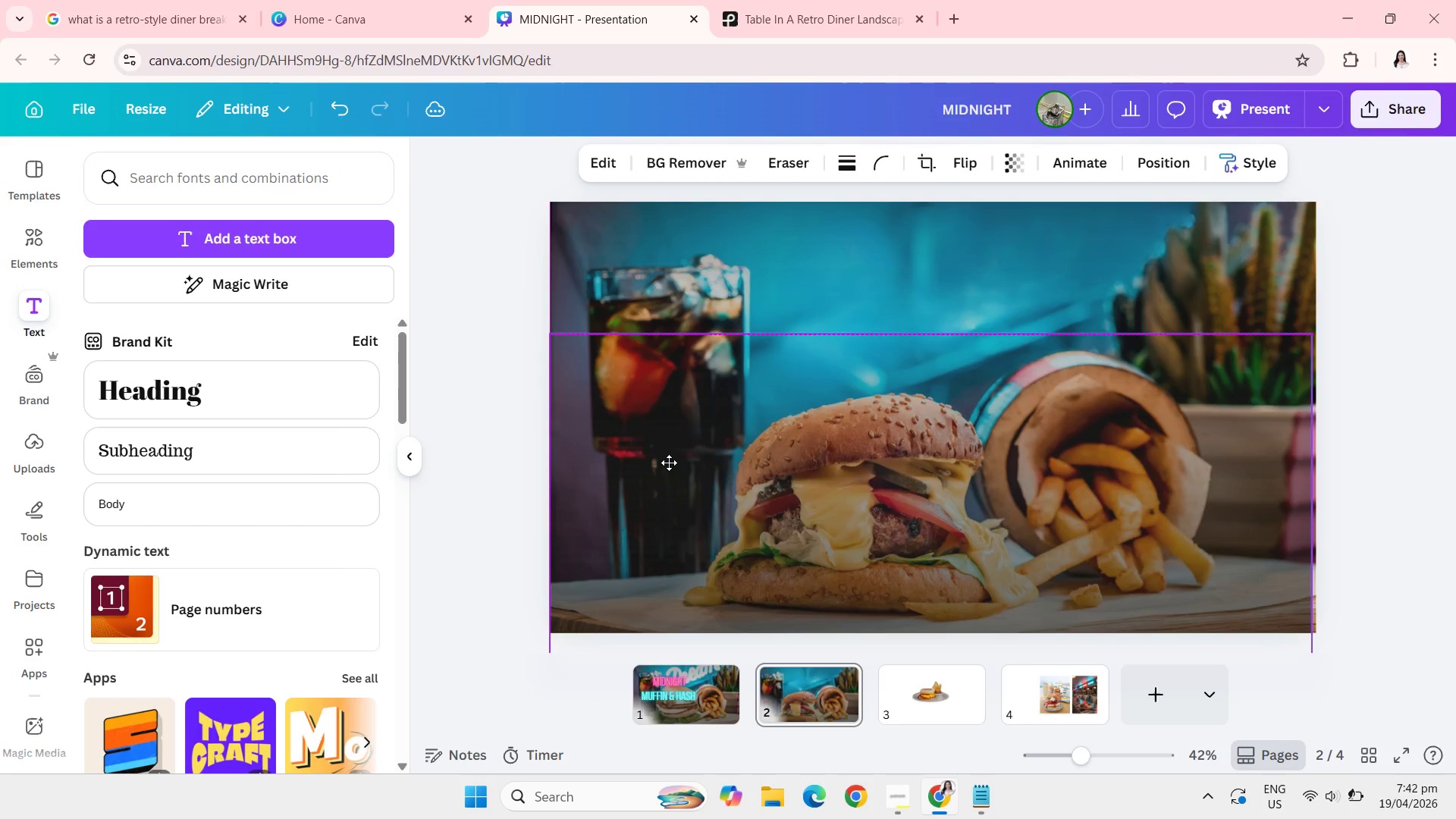 
wait(8.28)
 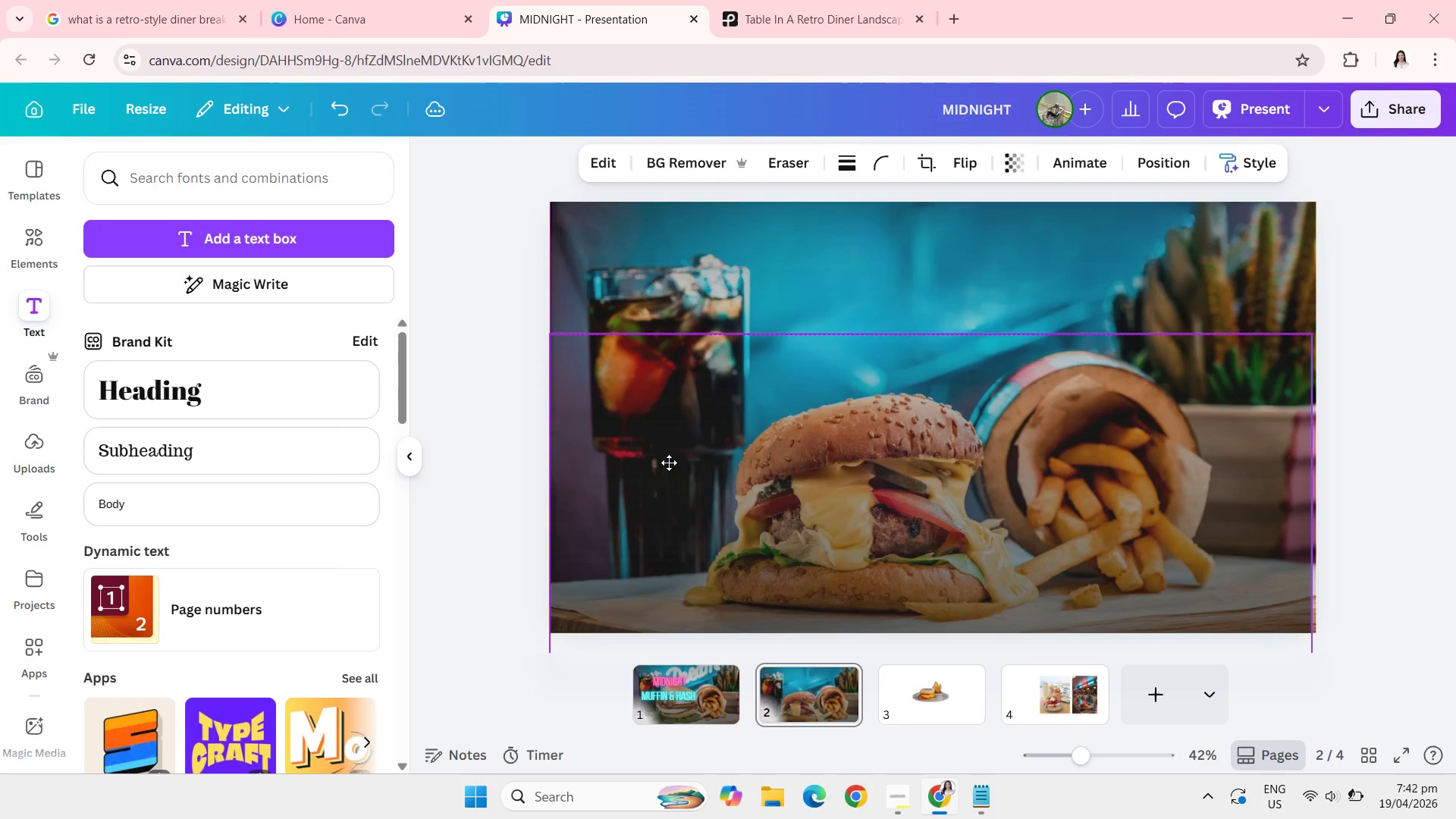 
left_click_drag(start_coordinate=[557, 507], to_coordinate=[552, 507])
 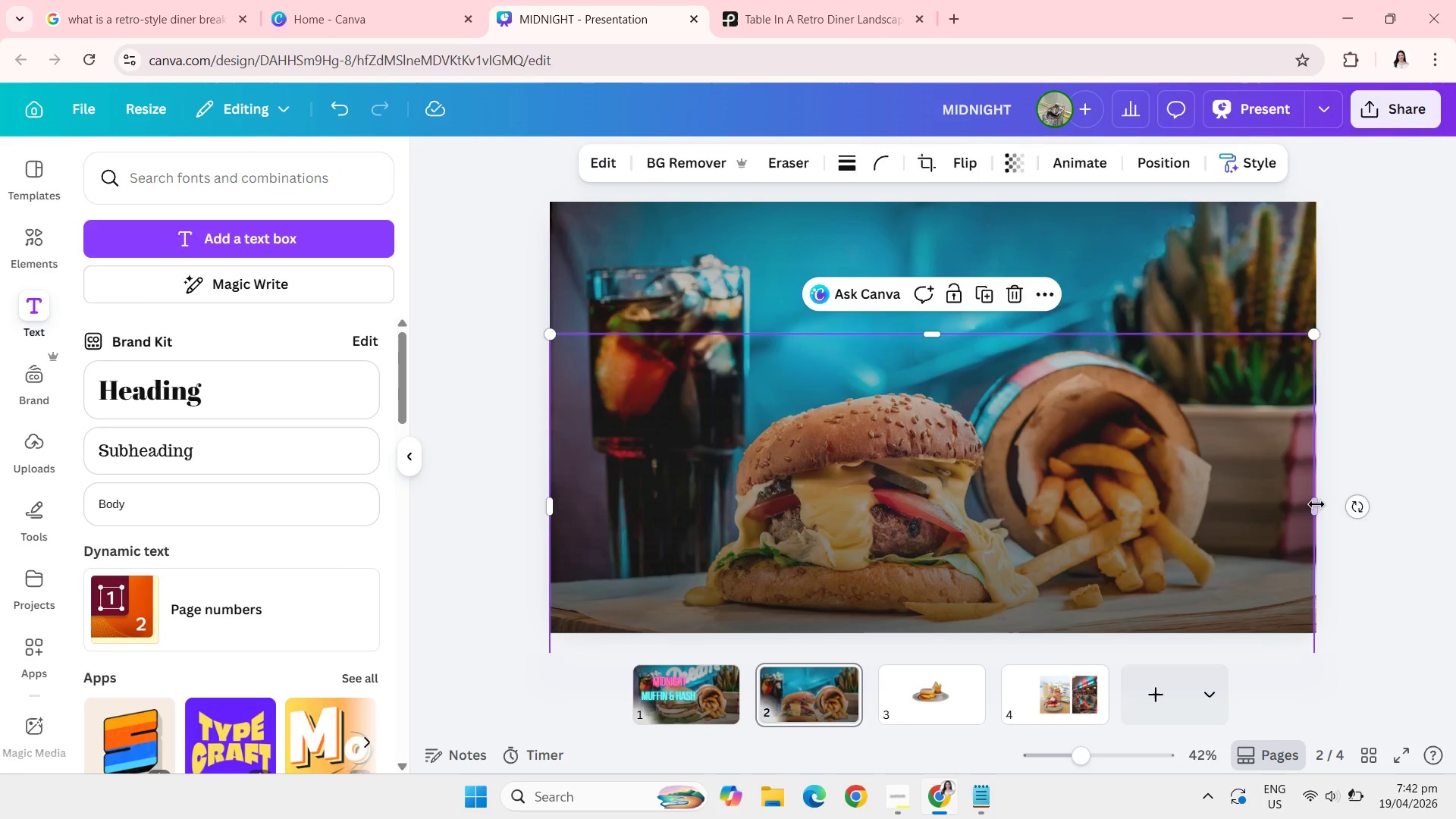 
left_click_drag(start_coordinate=[1316, 504], to_coordinate=[1323, 504])
 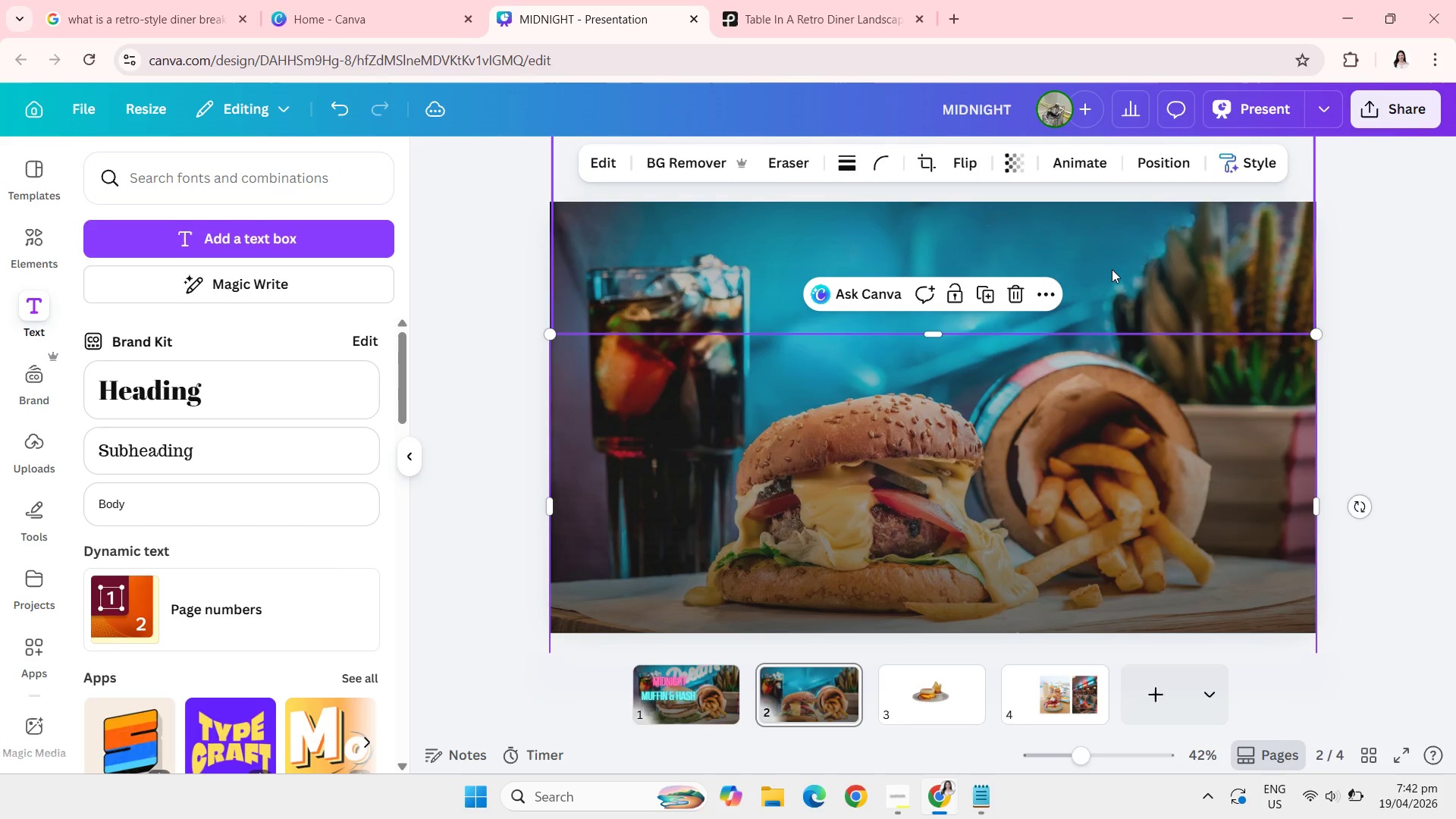 
left_click([1112, 269])
 